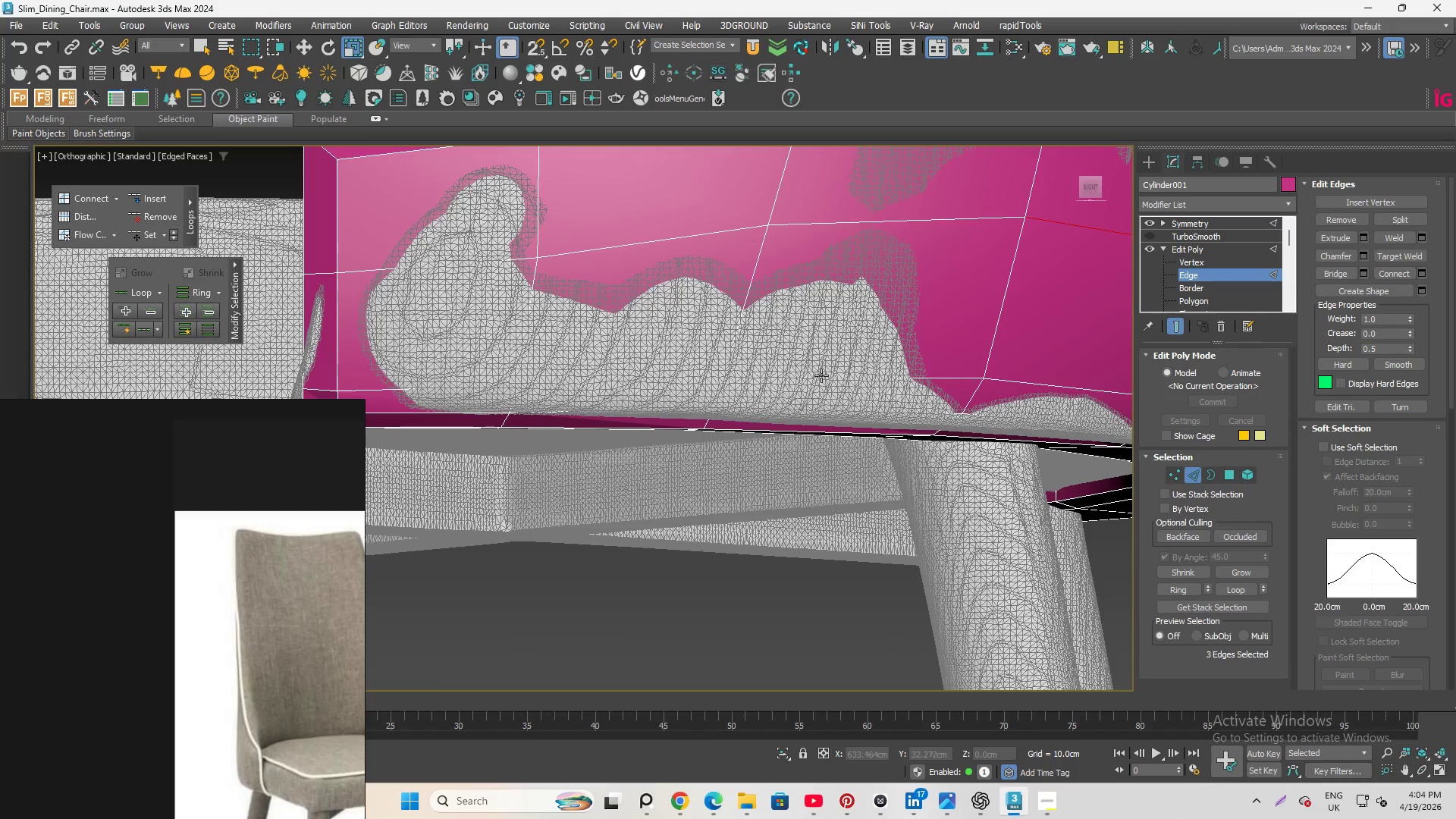 
left_click([825, 376])
 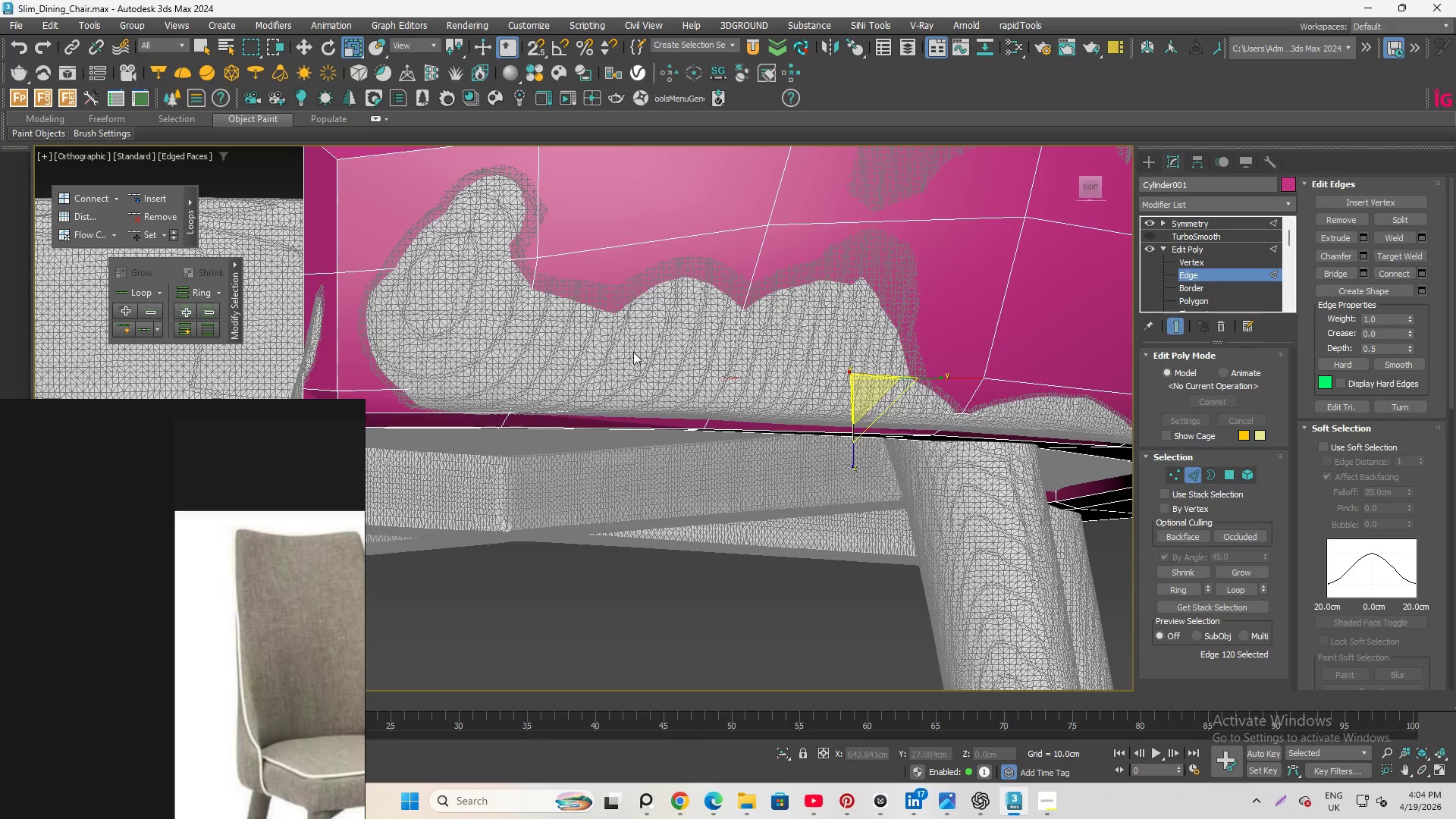 
hold_key(key=AltLeft, duration=1.26)
 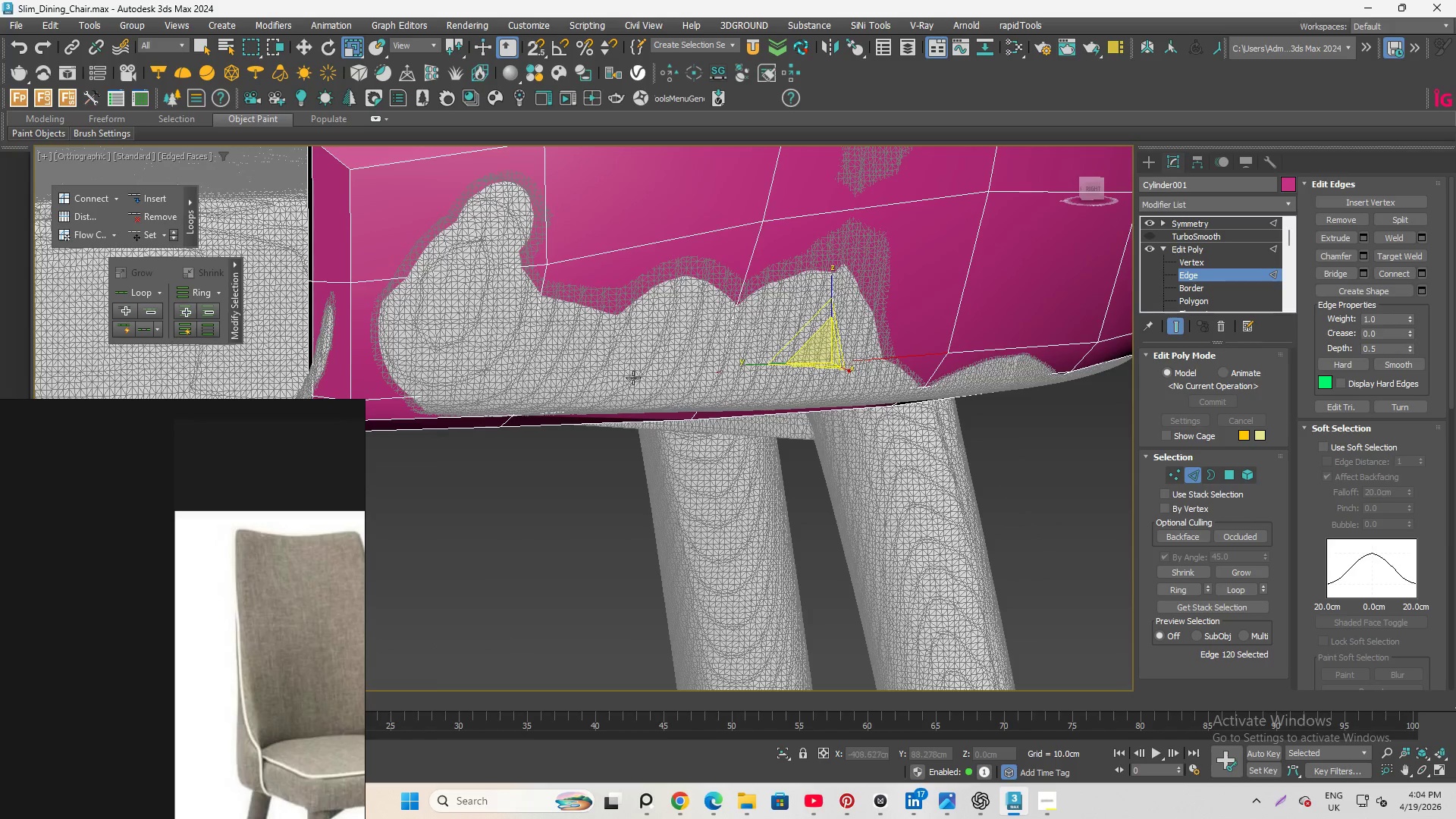 
hold_key(key=ControlLeft, duration=0.83)
left_click([623, 373])
 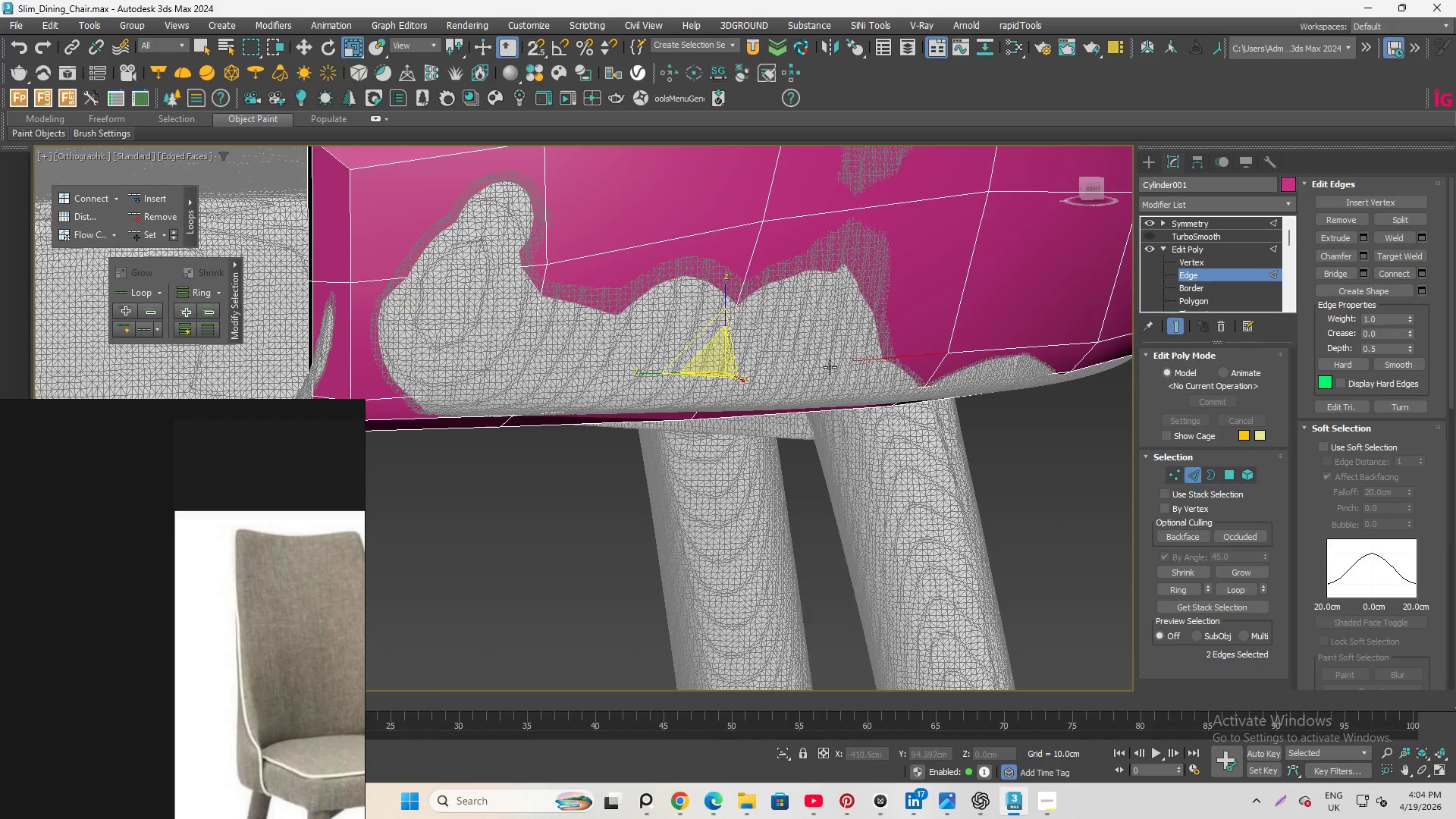 
left_click([831, 367])
 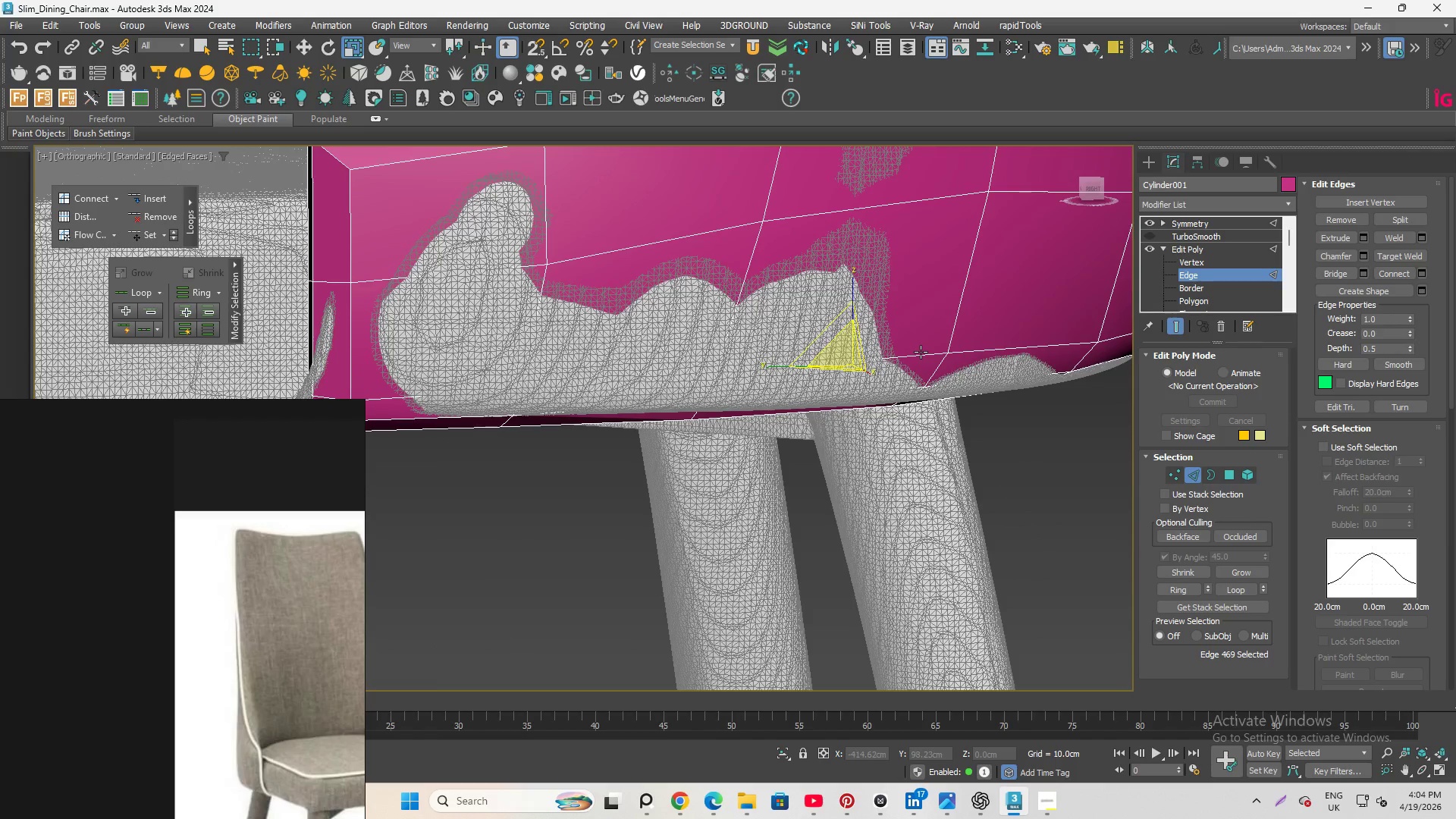 
left_click([921, 351])
 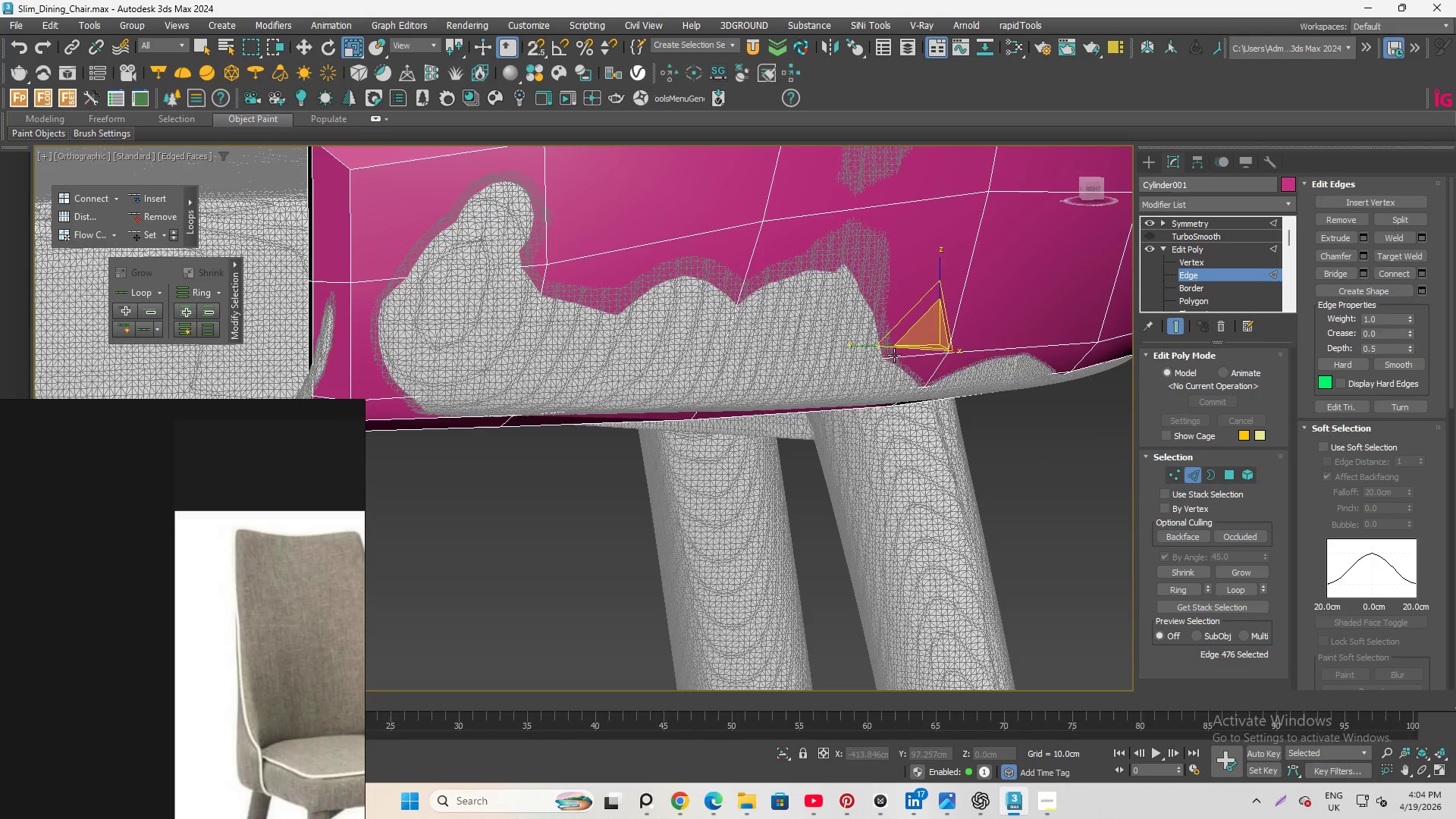 
left_click([891, 359])
 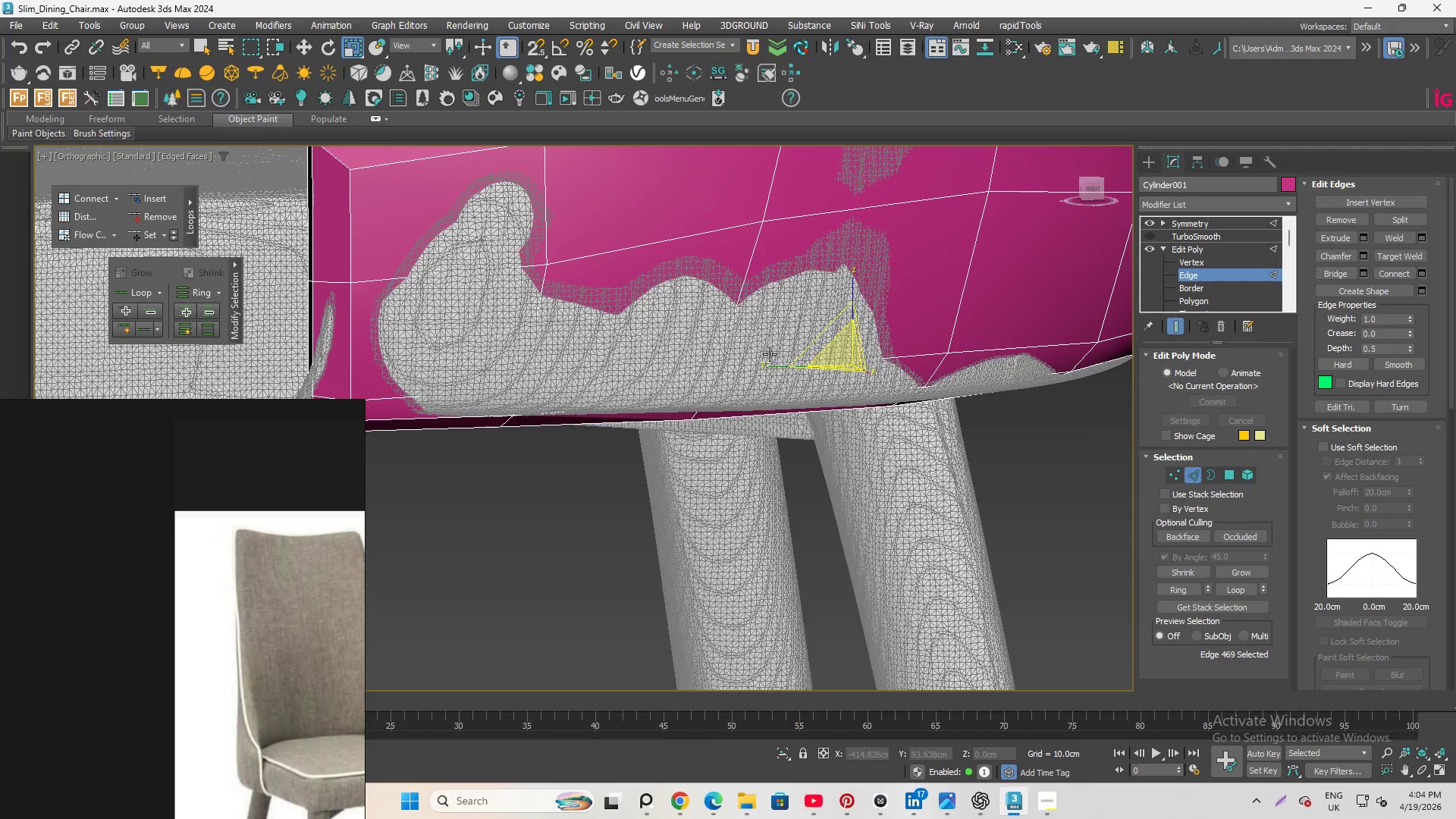 
key(Alt+Q)
 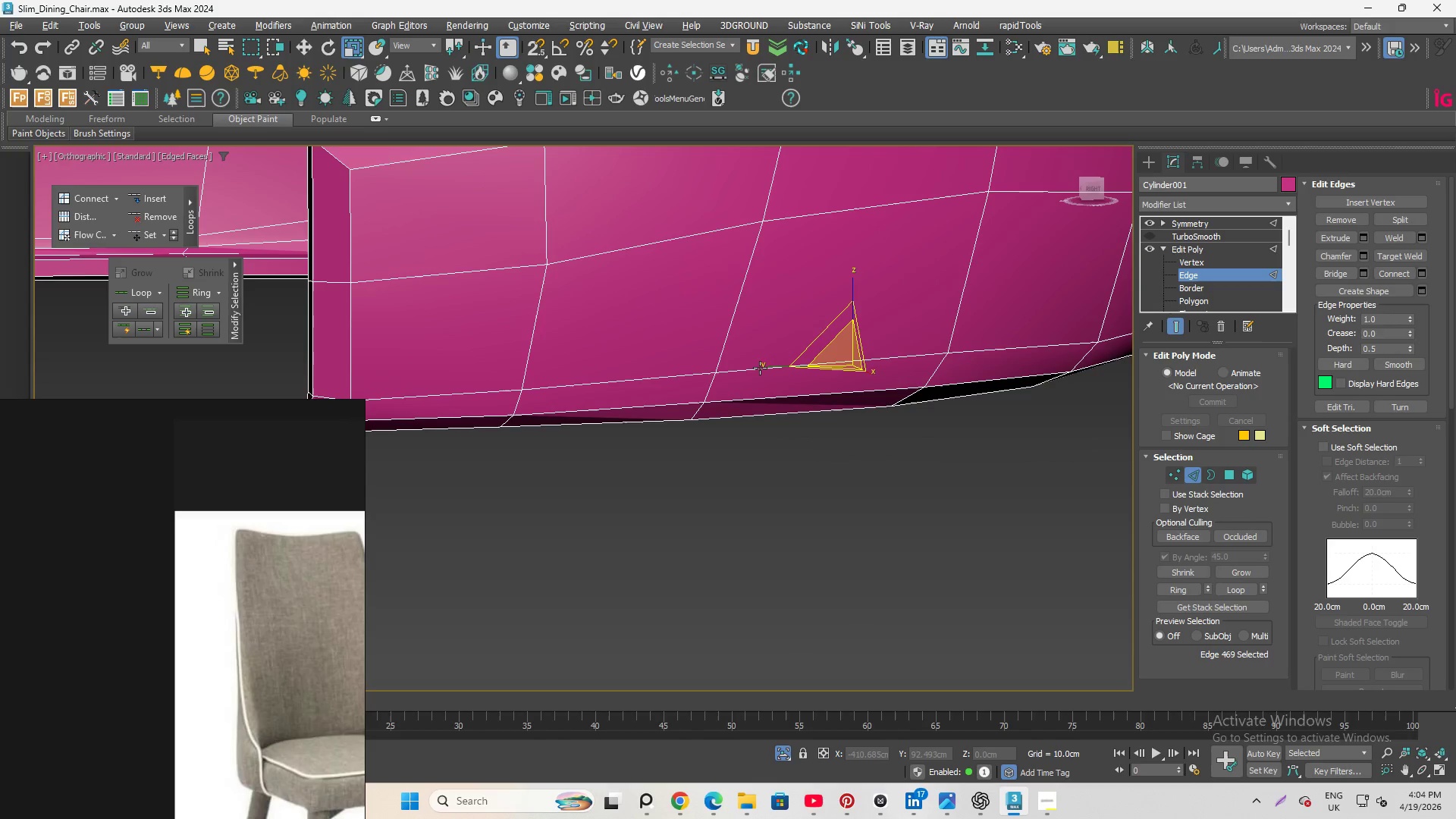 
left_click([758, 367])
 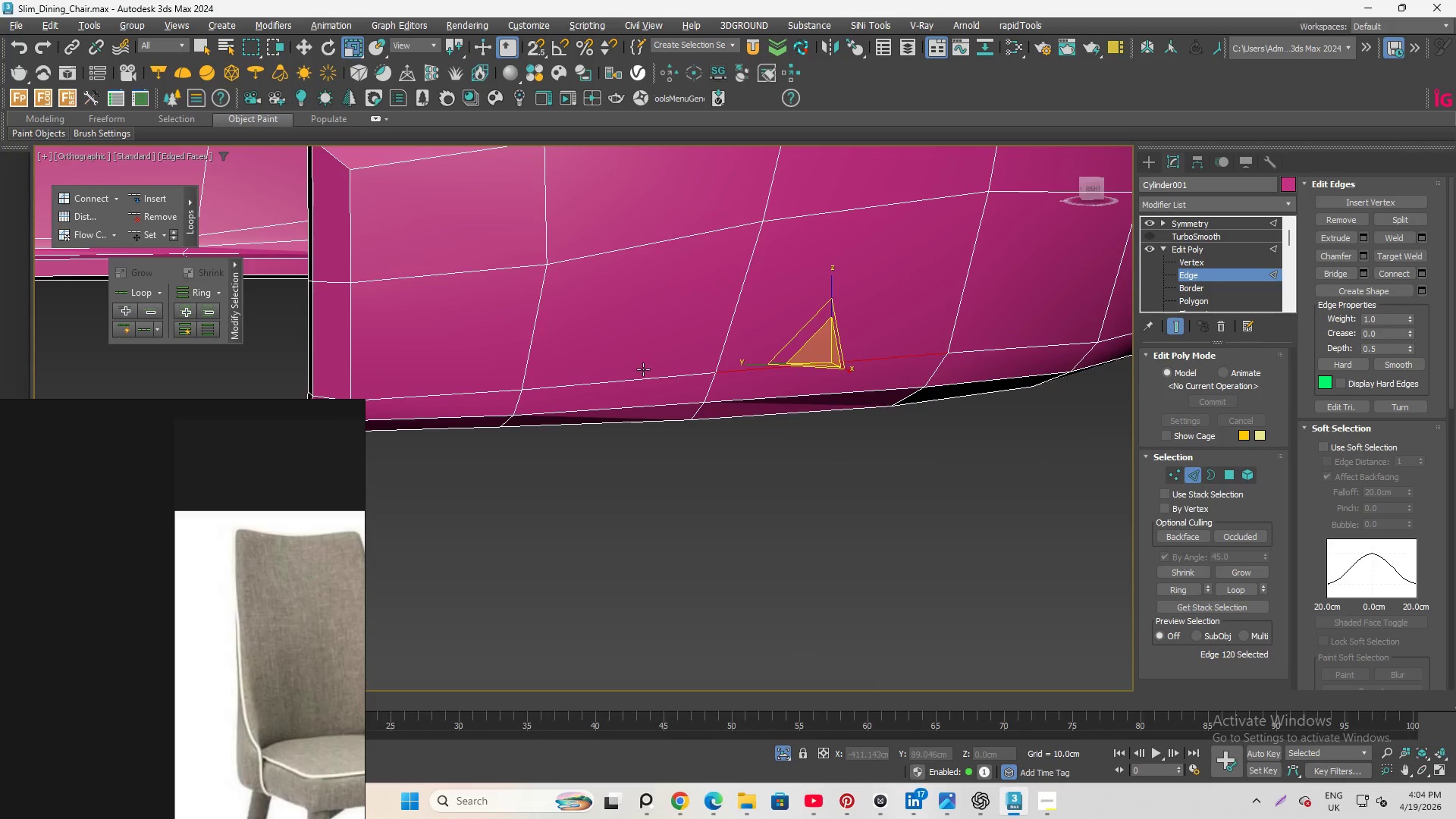 
hold_key(key=ControlLeft, duration=0.48)
left_click([643, 381])
 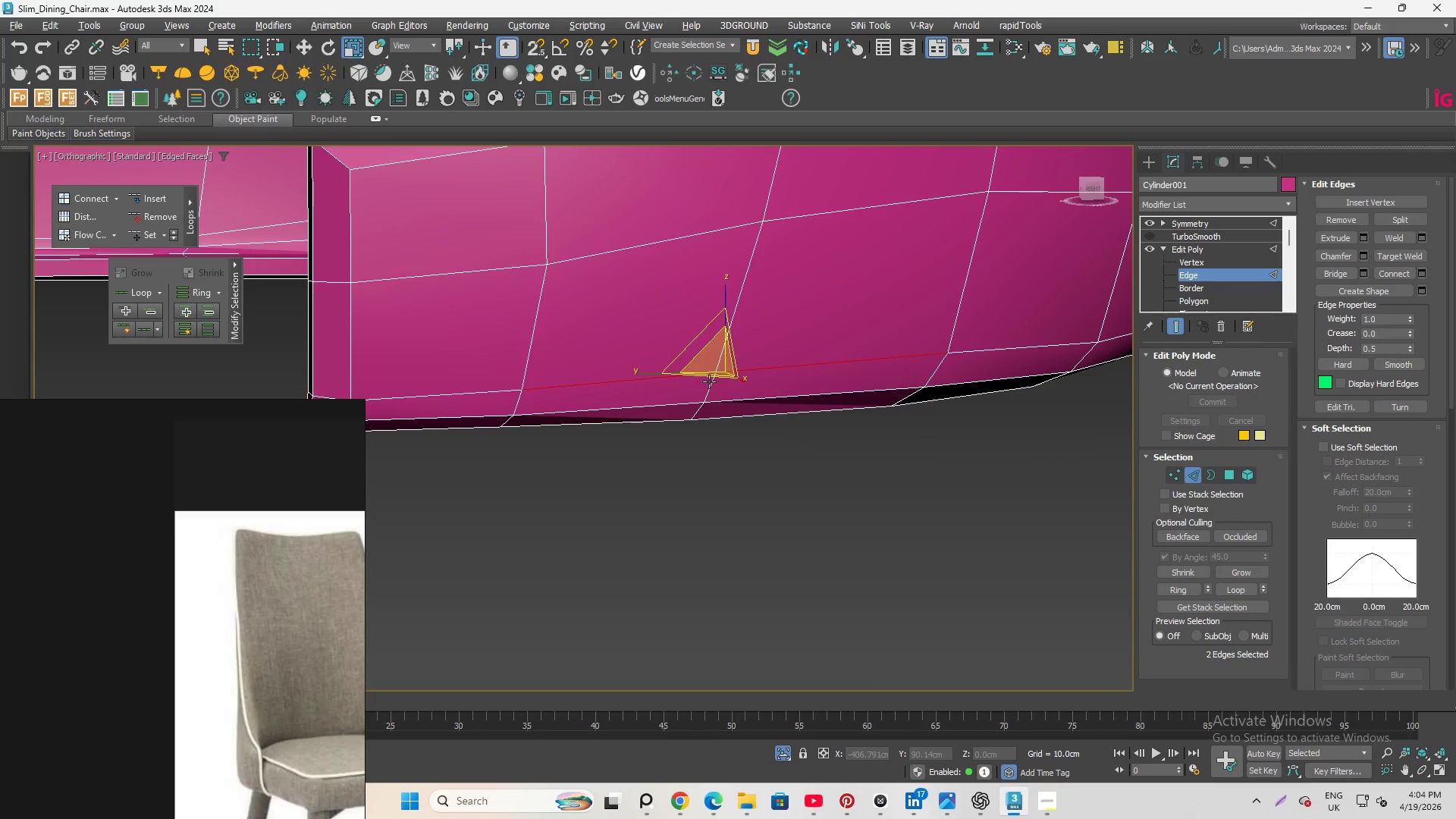 
key(W)
 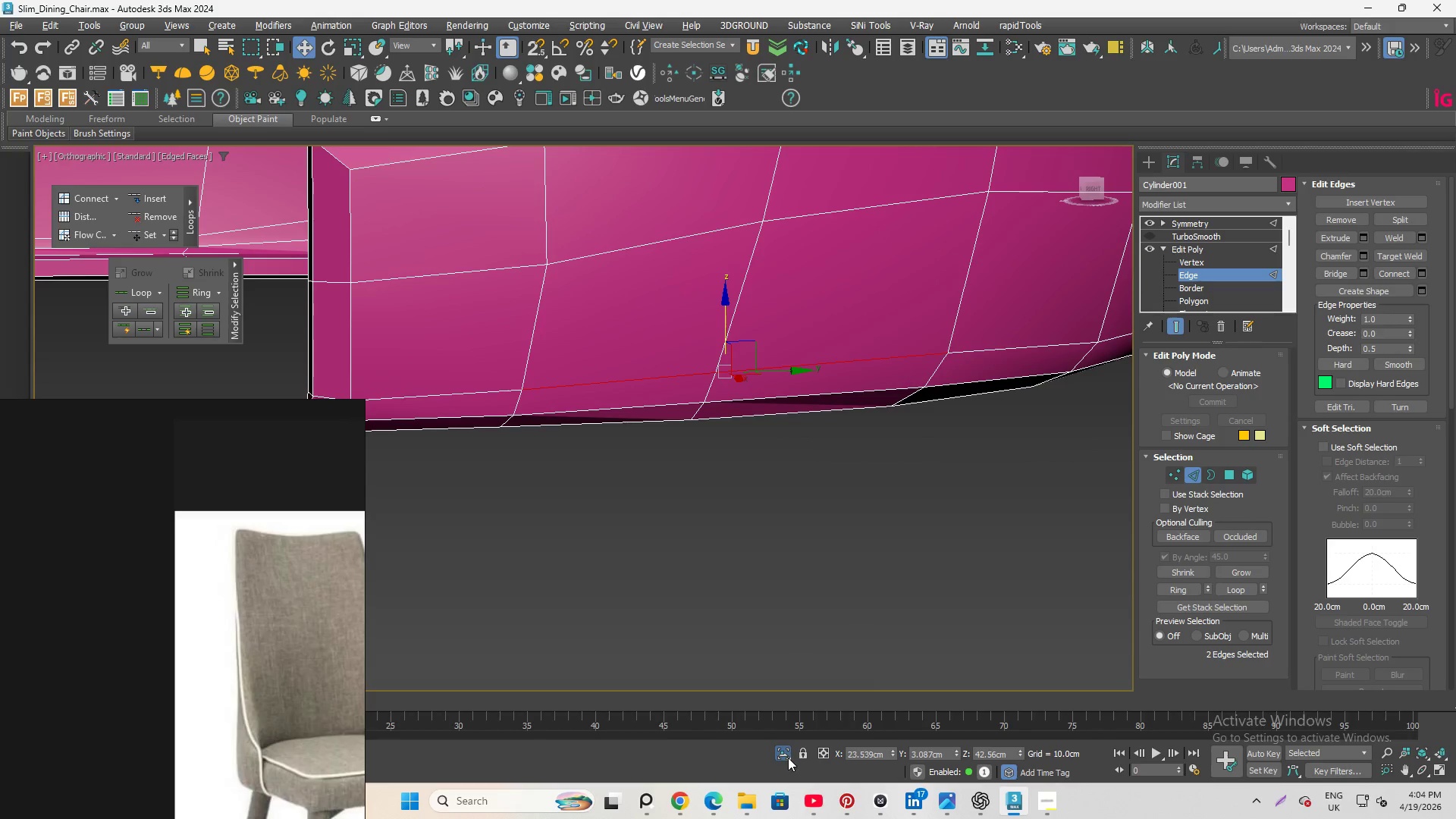 
left_click([786, 758])
 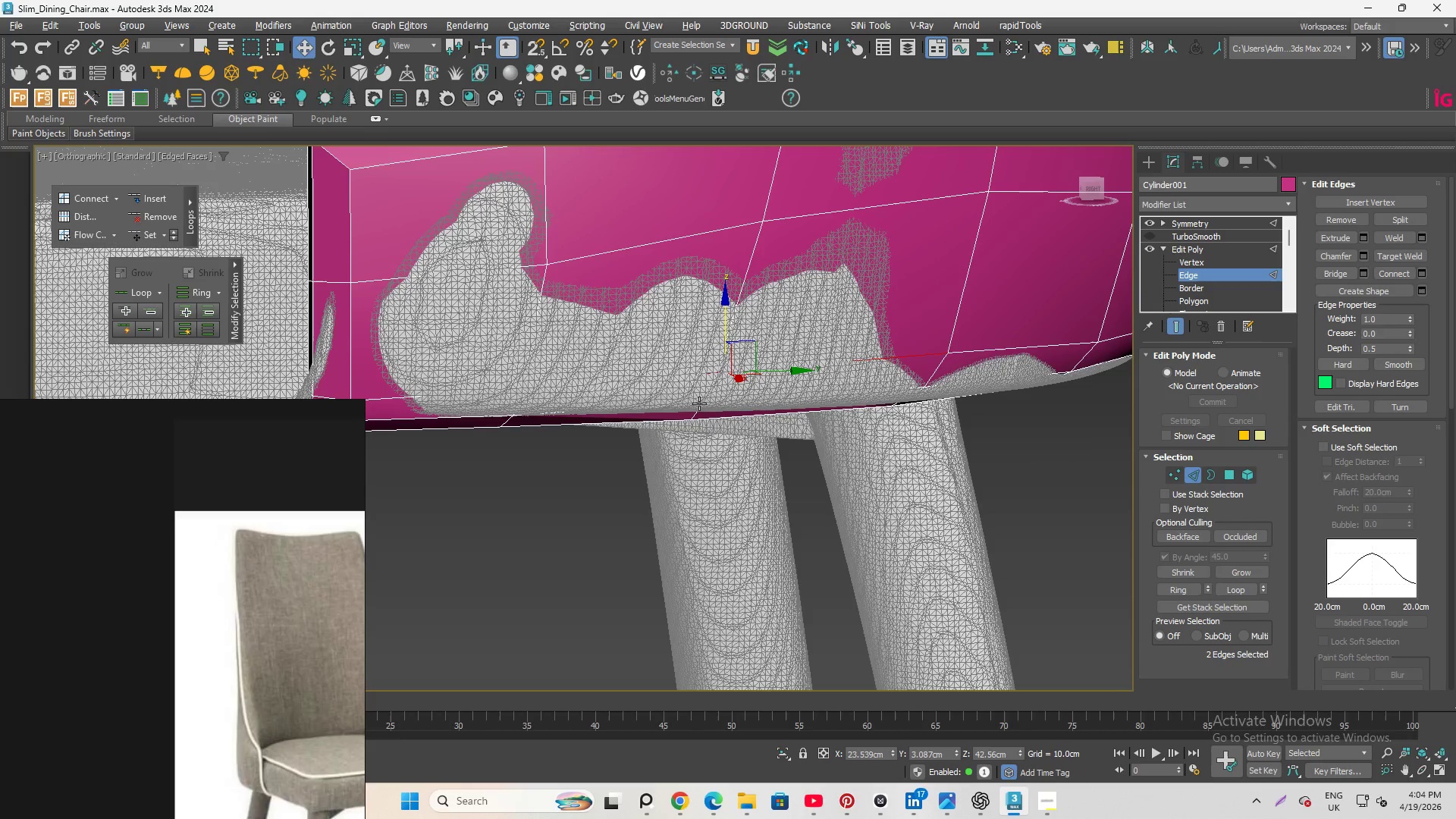 
hold_key(key=AltLeft, duration=0.73)
 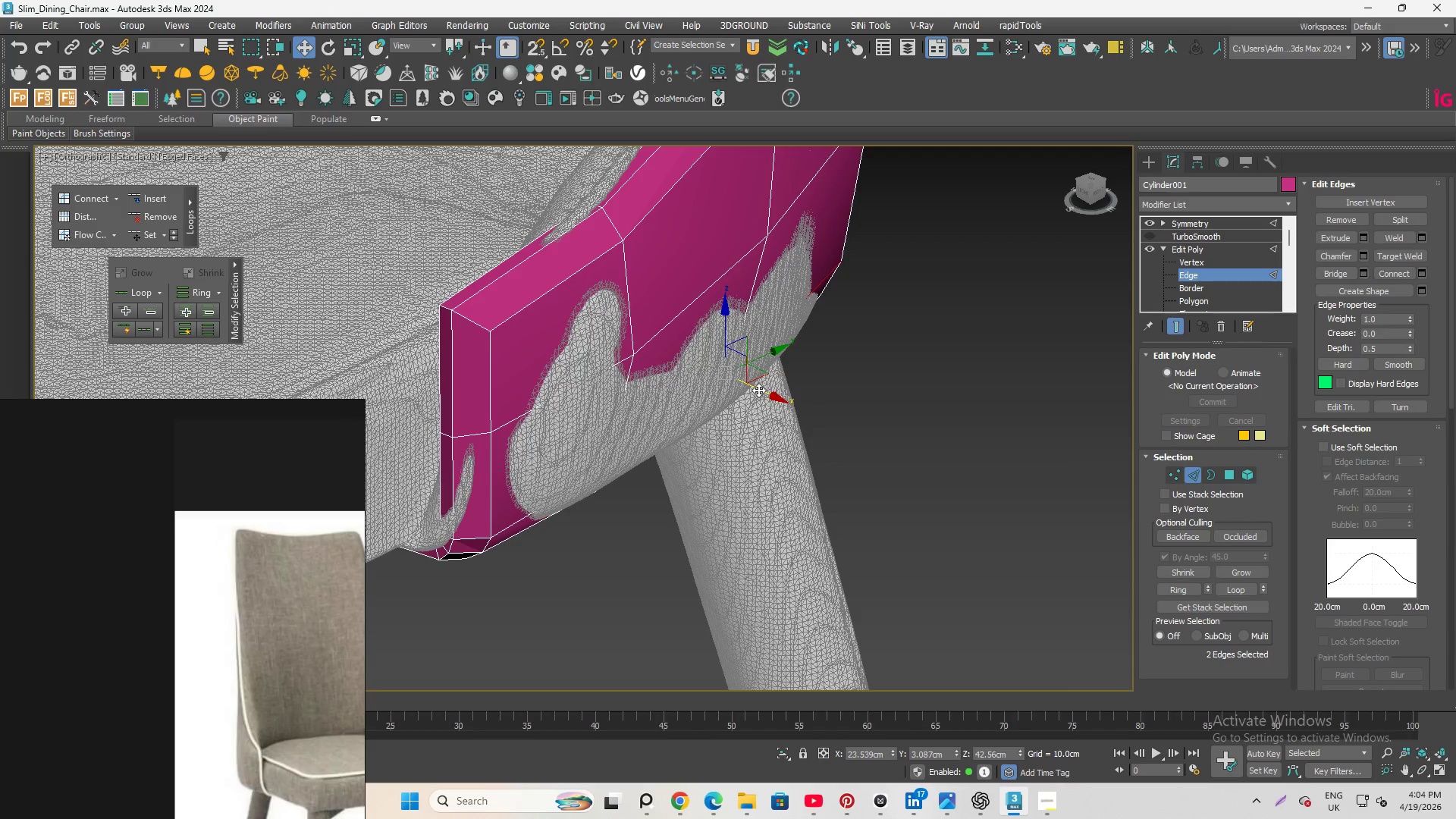 
left_click_drag(start_coordinate=[758, 390], to_coordinate=[765, 394])
 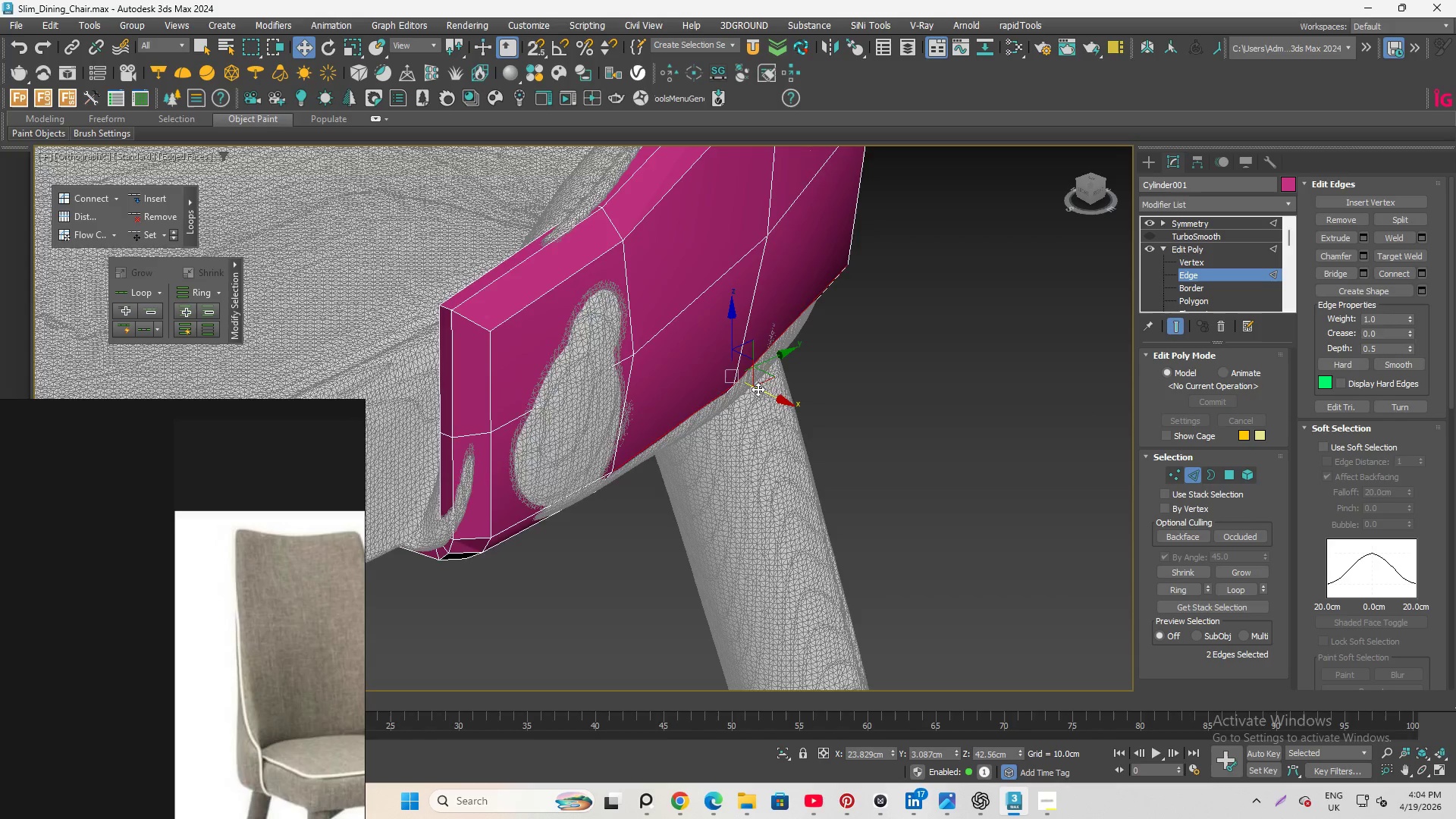 
hold_key(key=AltLeft, duration=1.53)
scroll: coordinate [739, 378], scroll_direction: down, amount: 1.0
 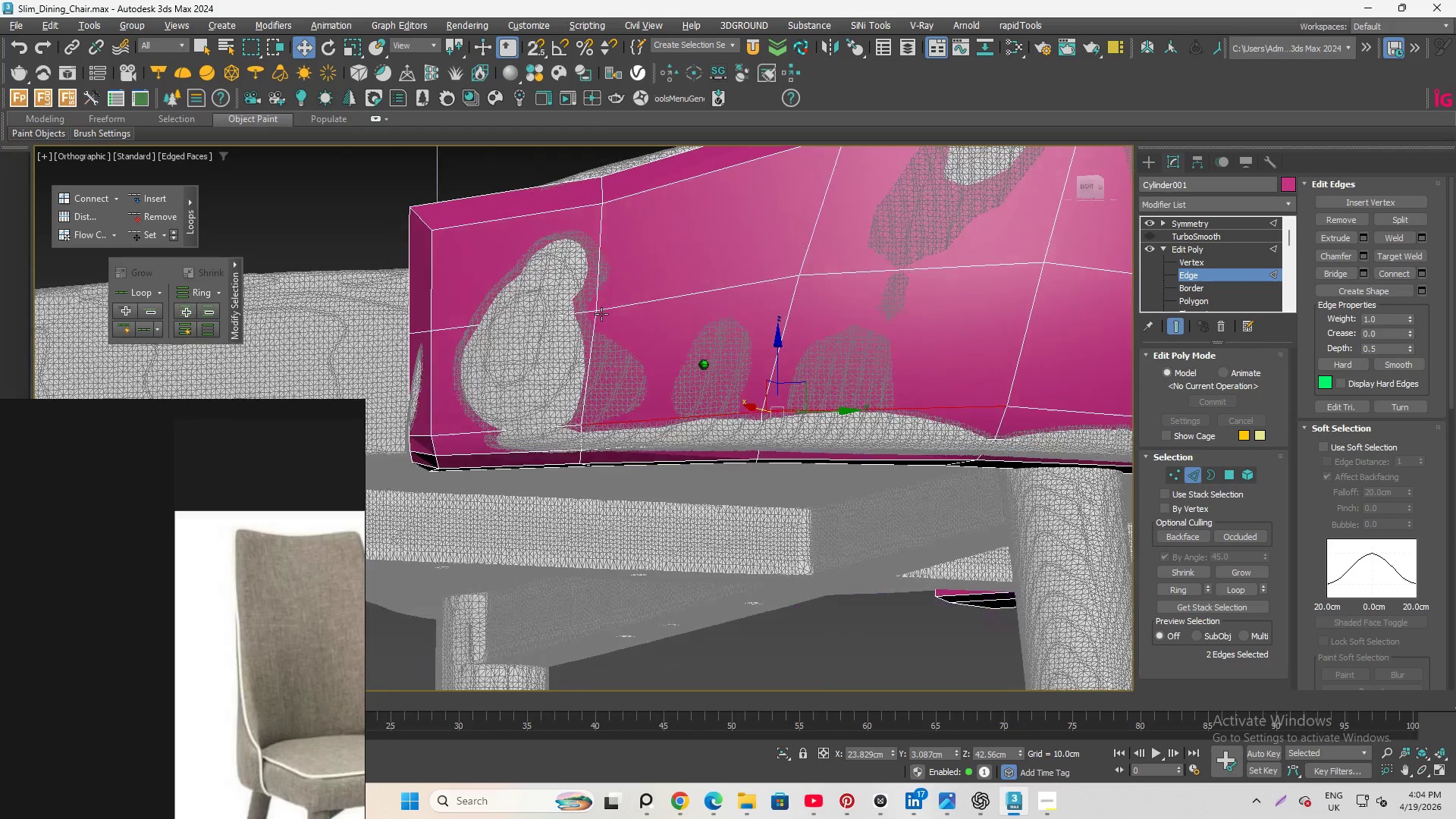 
hold_key(key=AltLeft, duration=2.98)
 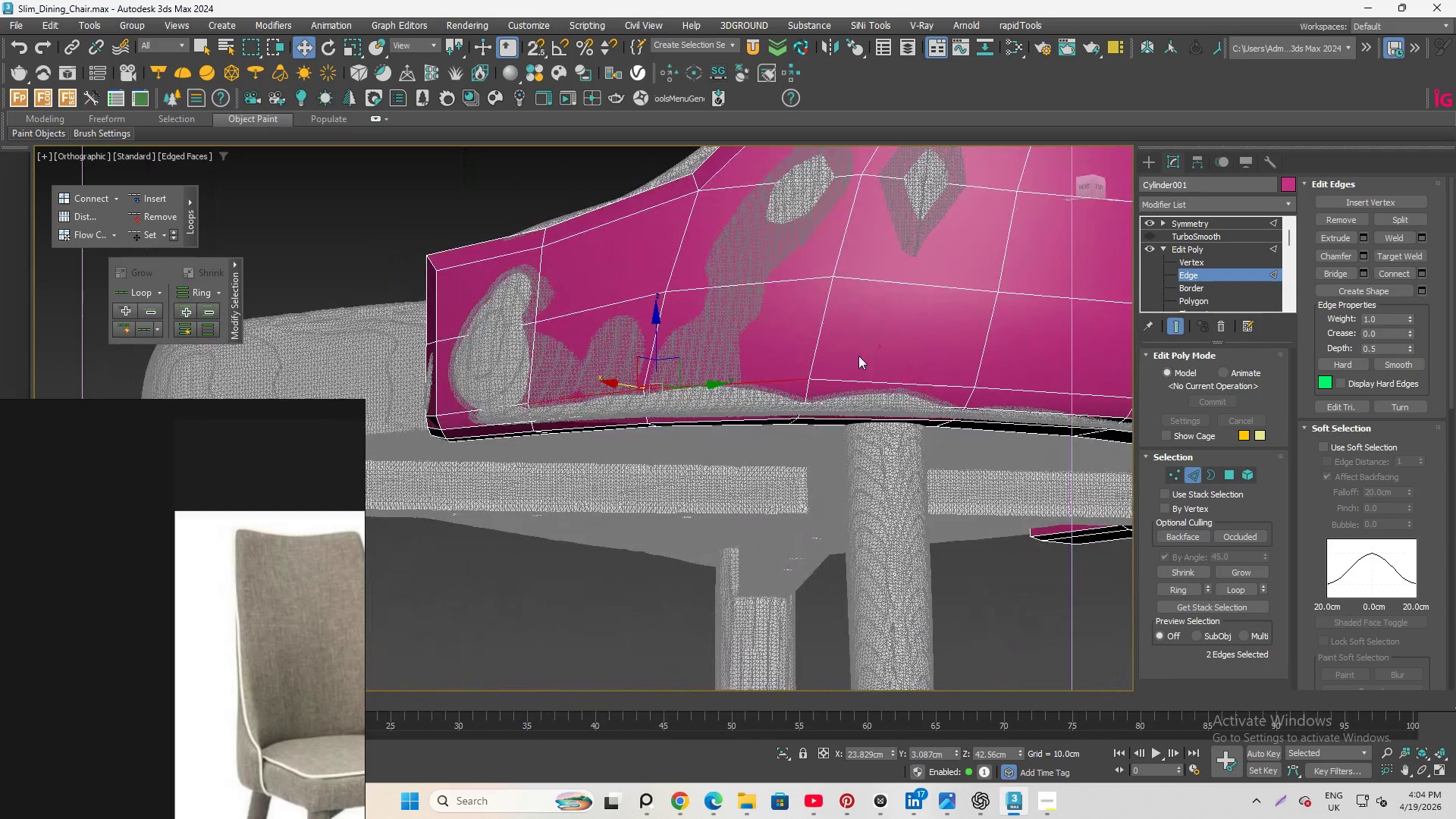 
scroll: coordinate [857, 357], scroll_direction: down, amount: 3.0
 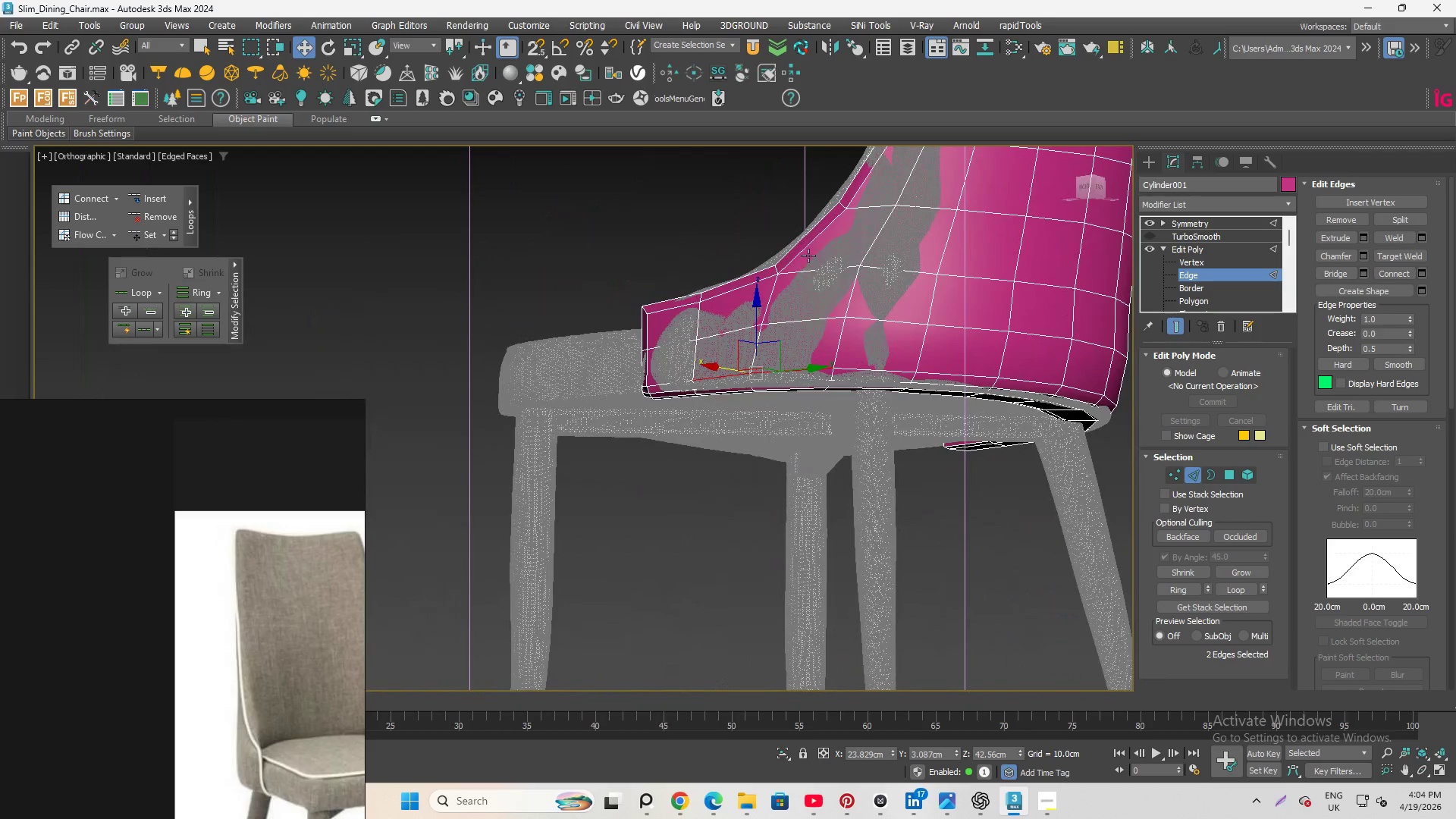 
scroll: coordinate [838, 250], scroll_direction: up, amount: 3.0
 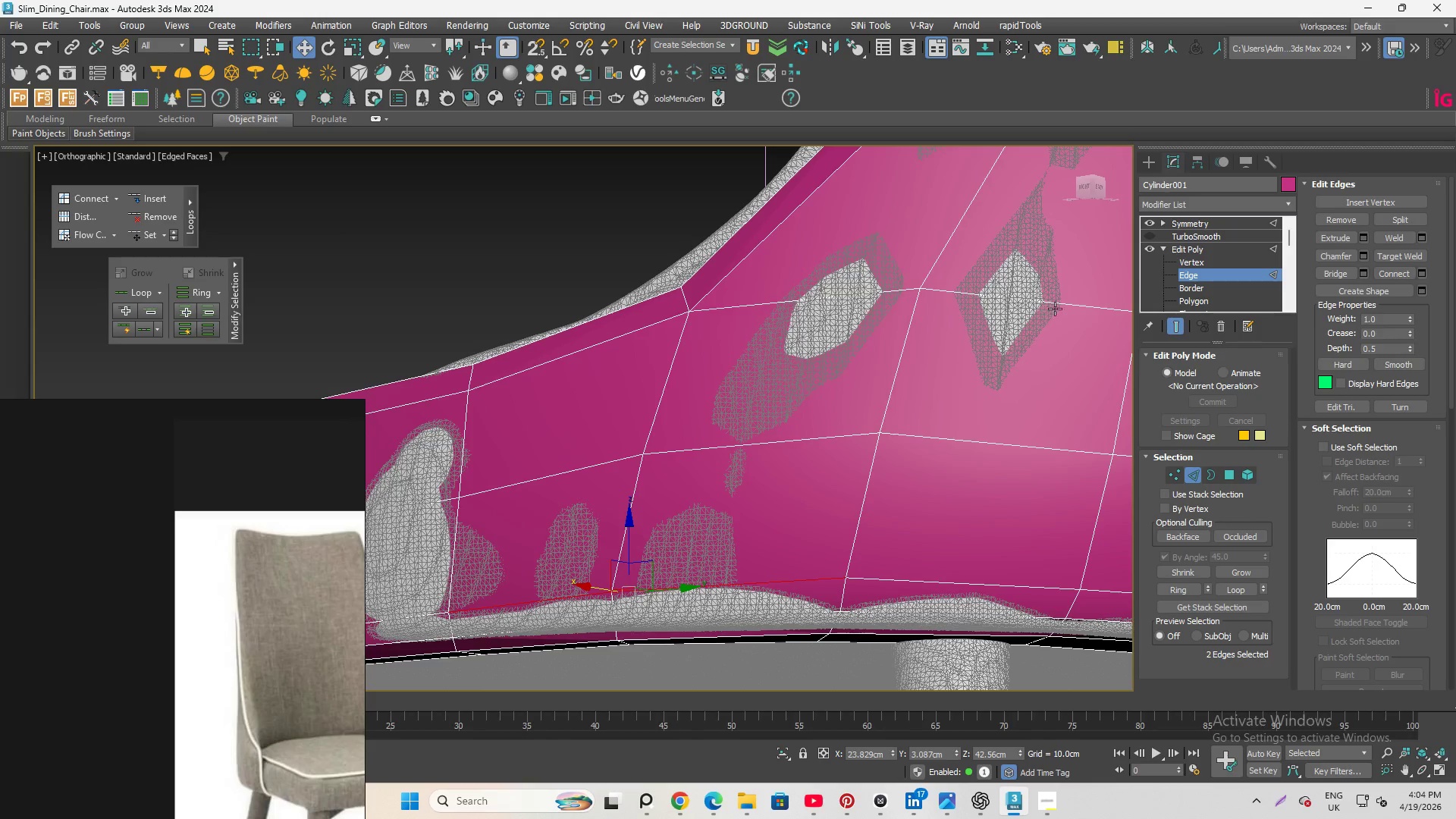 
left_click([1058, 306])
 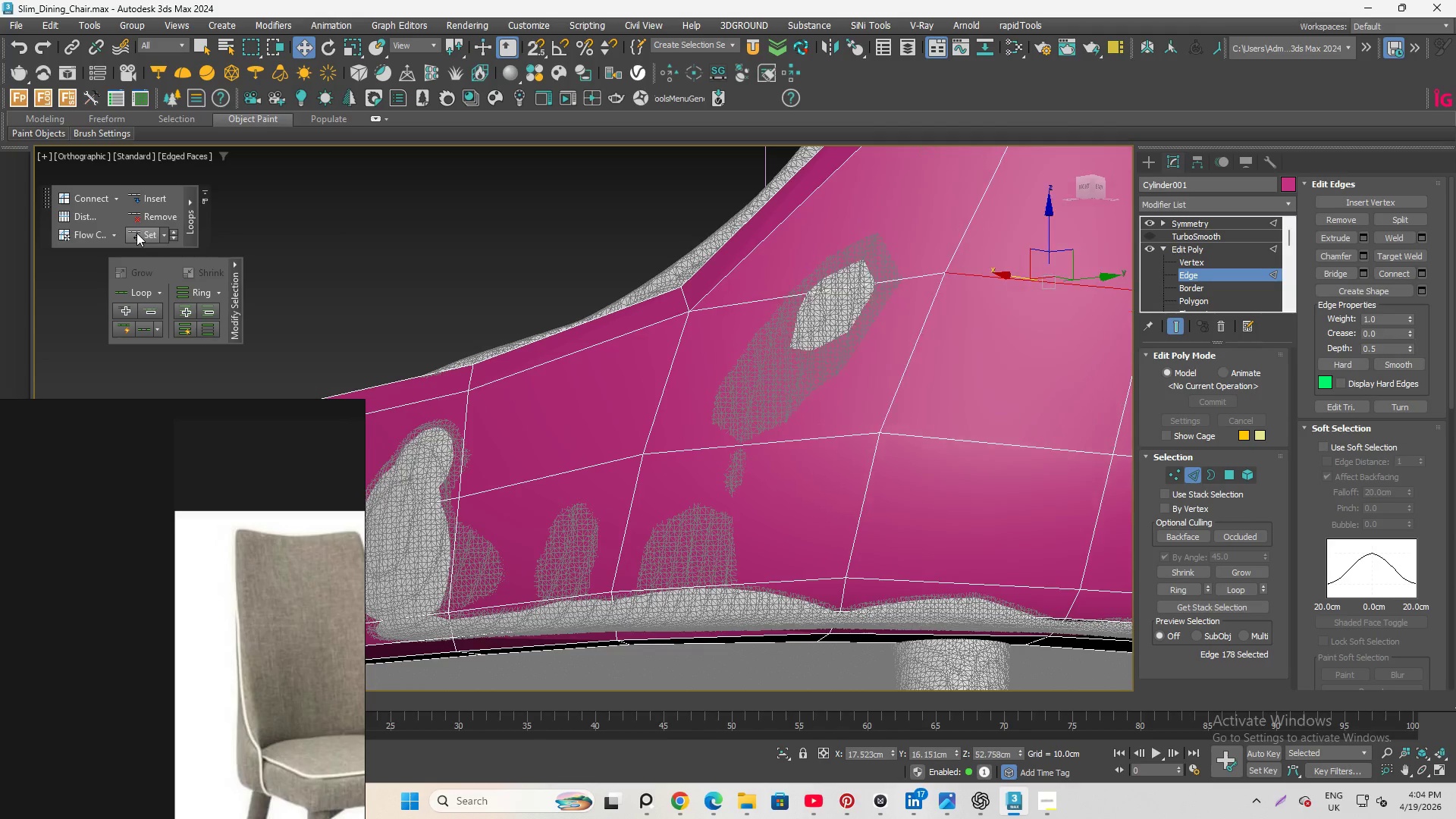 
hold_key(key=AltLeft, duration=1.33)
 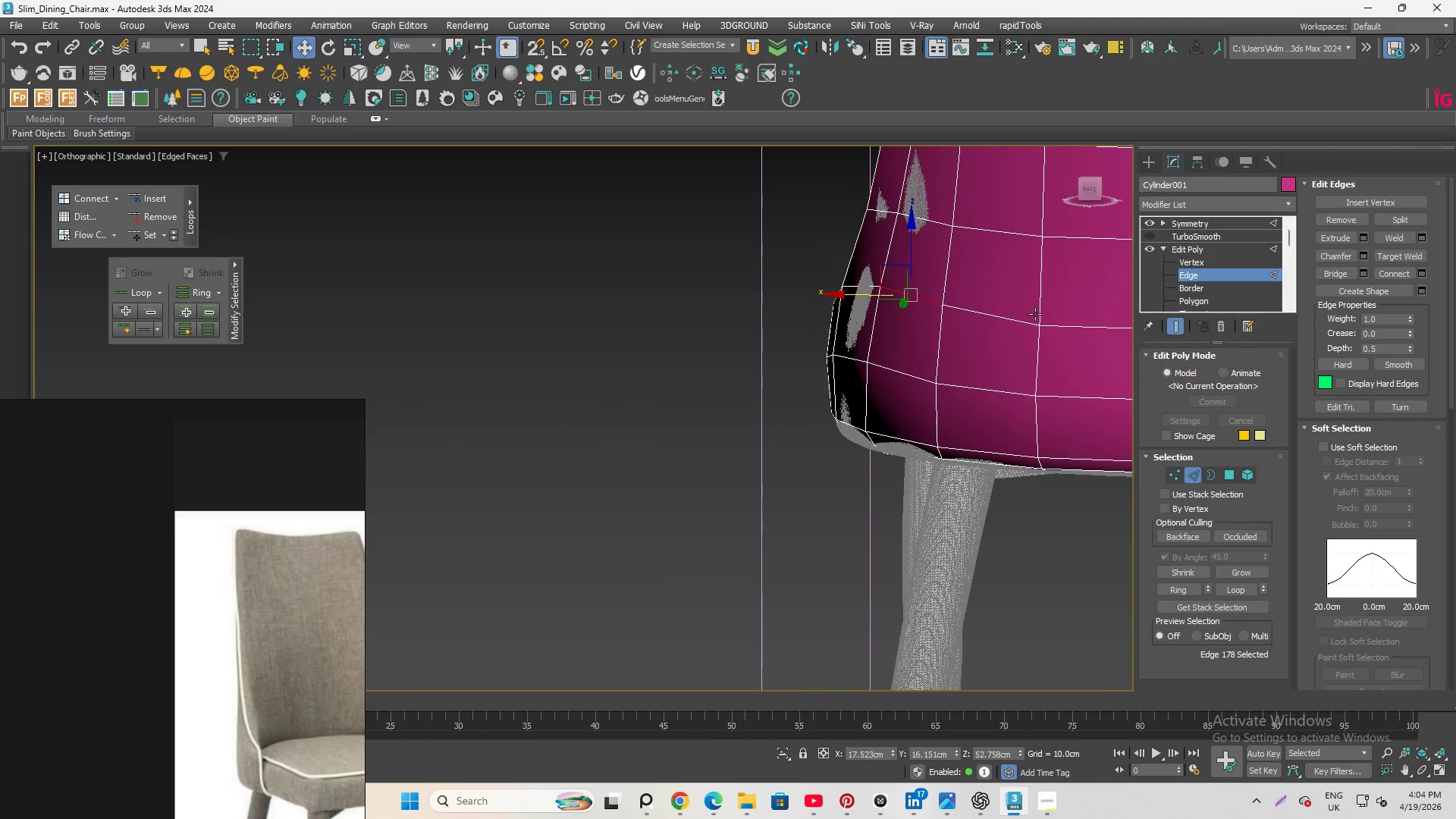 
scroll: coordinate [867, 289], scroll_direction: down, amount: 2.0
 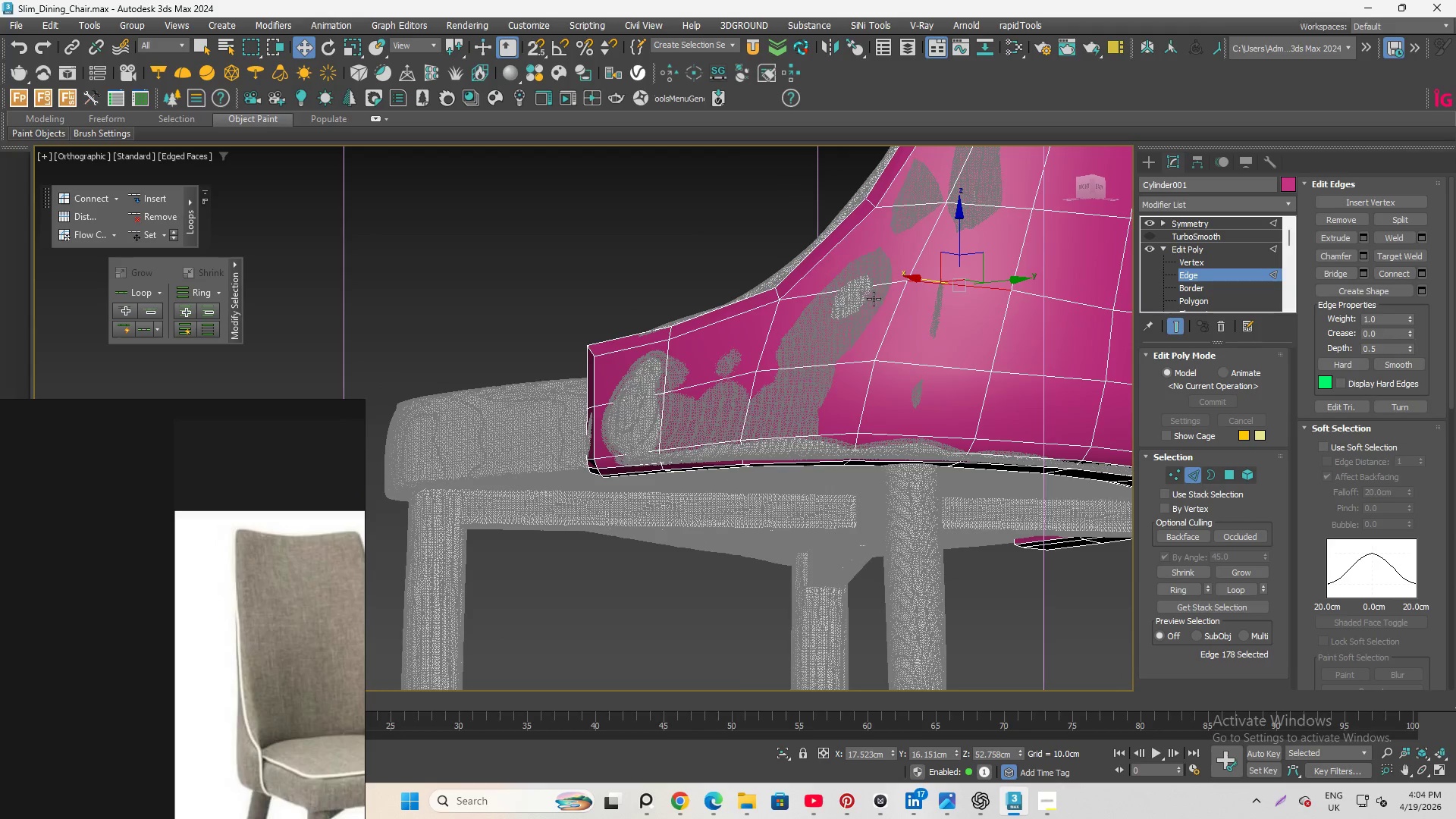 
hold_key(key=ControlLeft, duration=1.62)
left_click([1014, 320])
 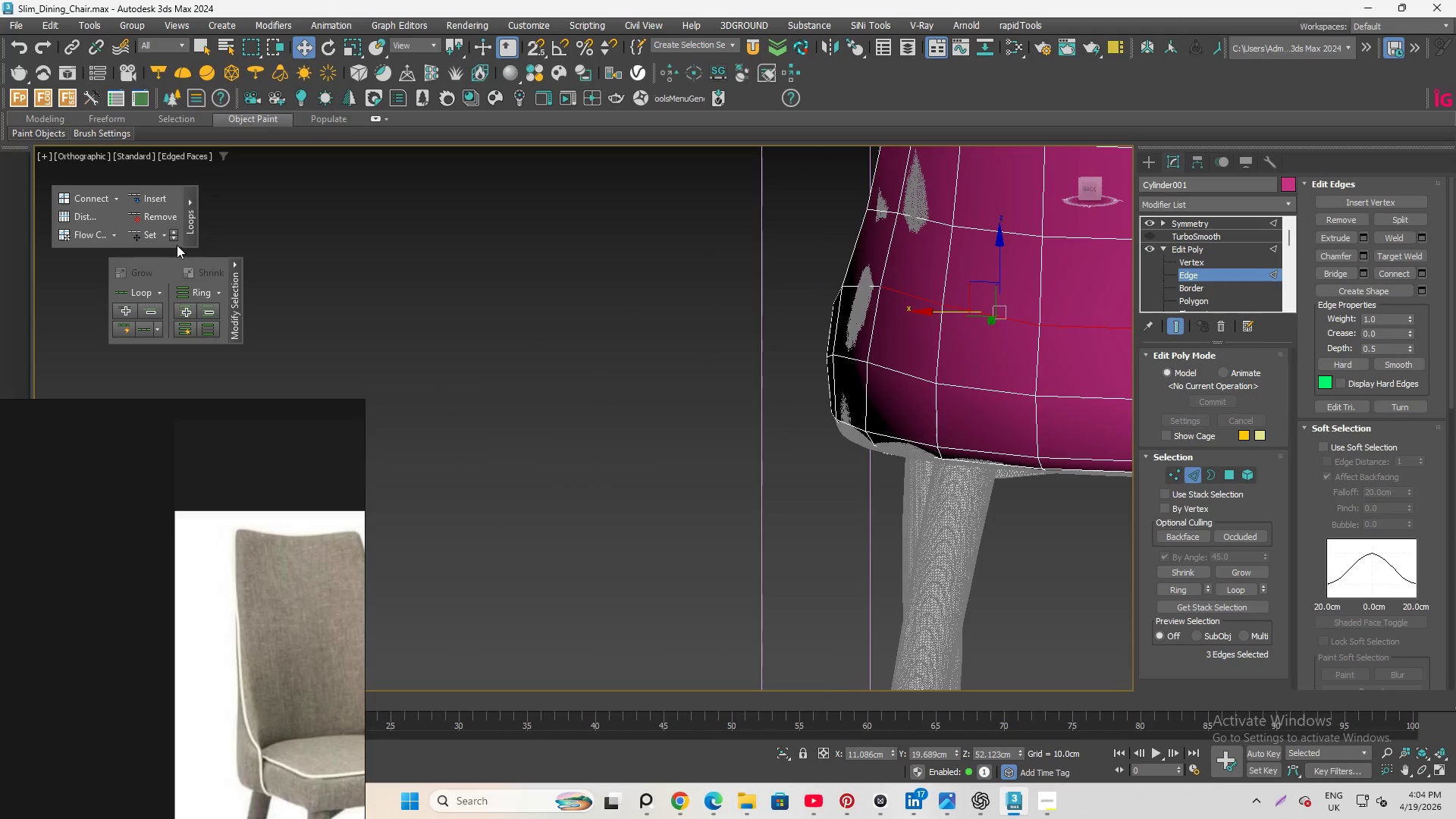 
left_click([145, 238])
 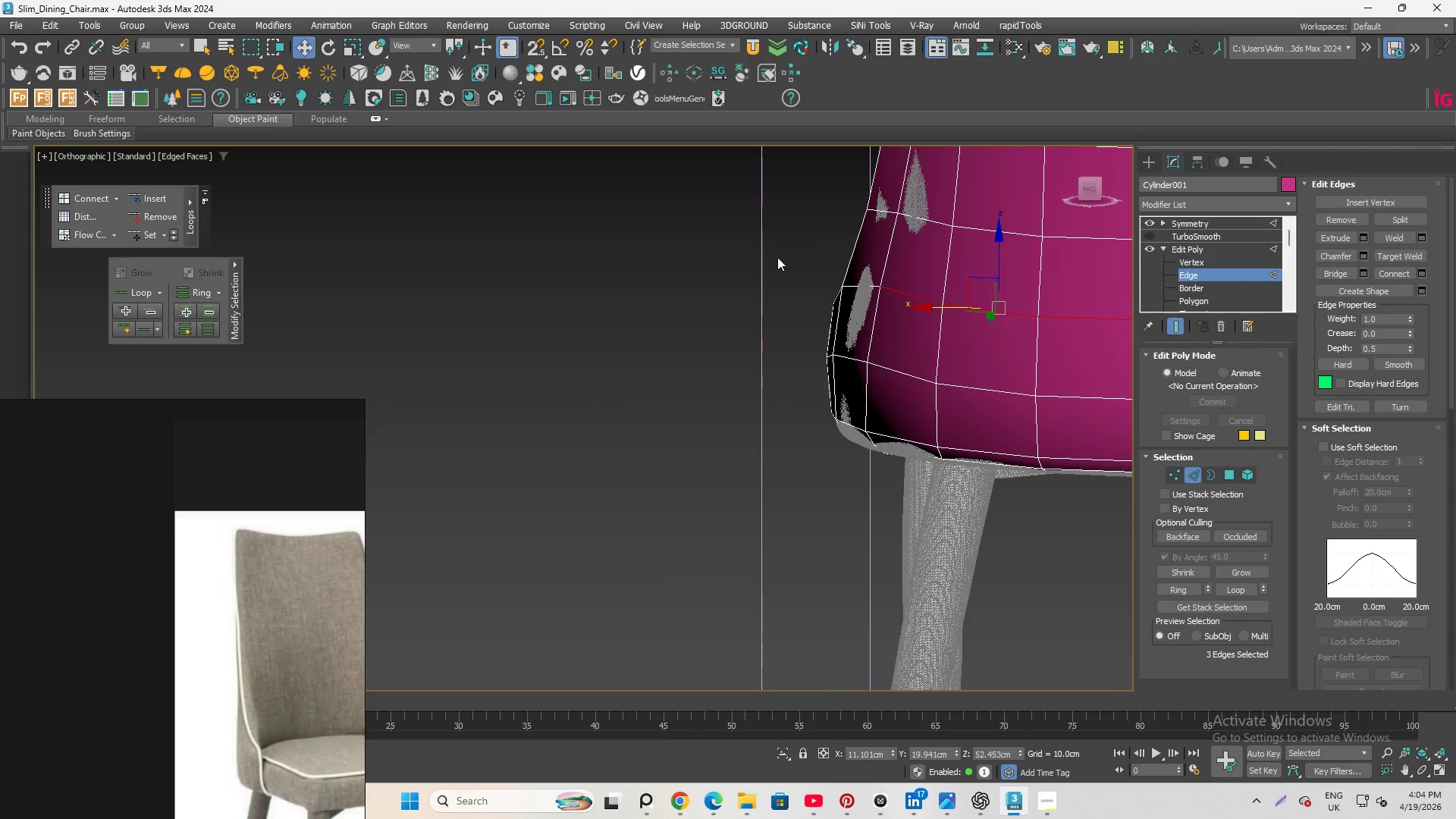 
hold_key(key=AltLeft, duration=1.52)
 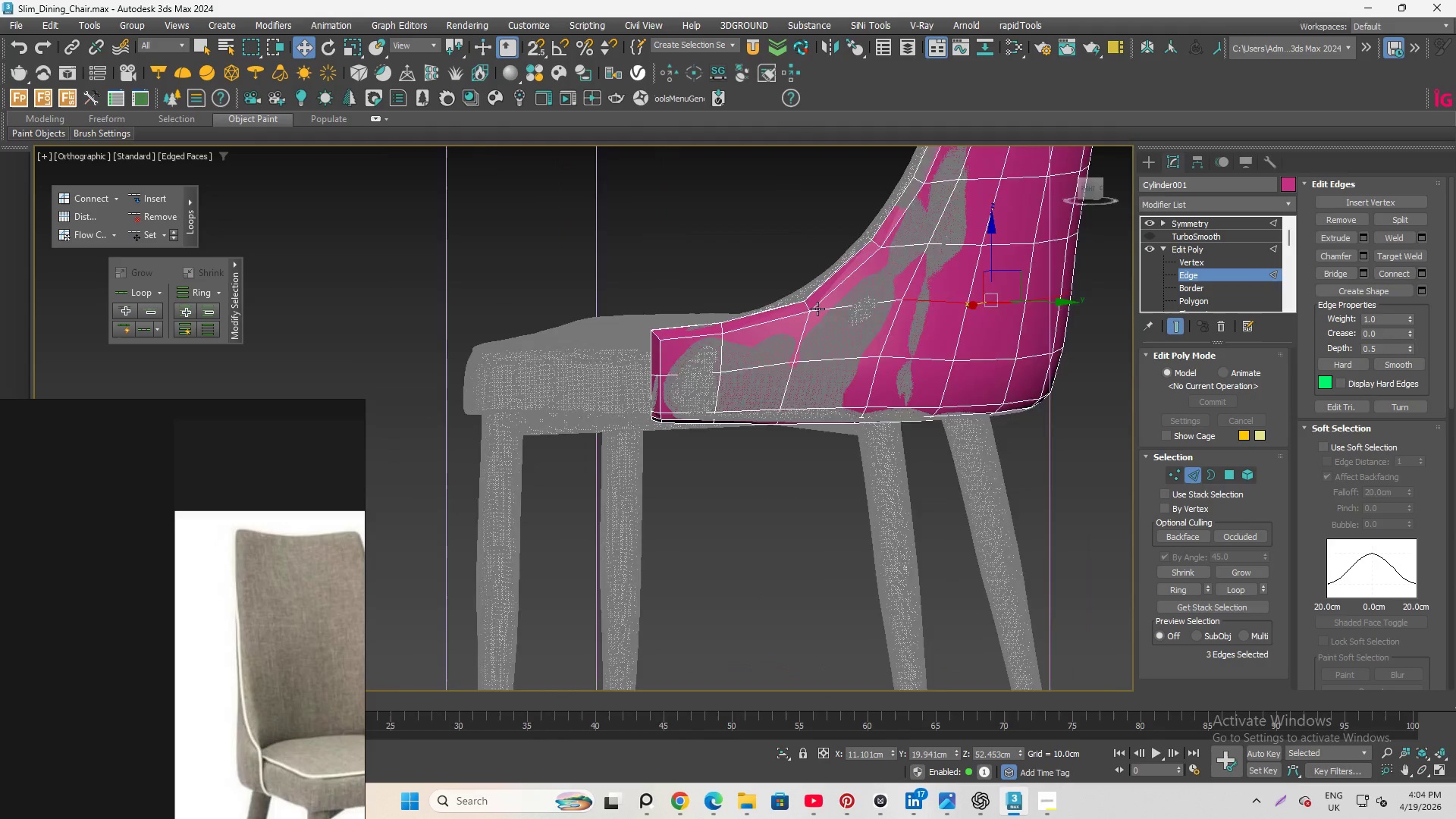 
scroll: coordinate [886, 315], scroll_direction: down, amount: 2.0
 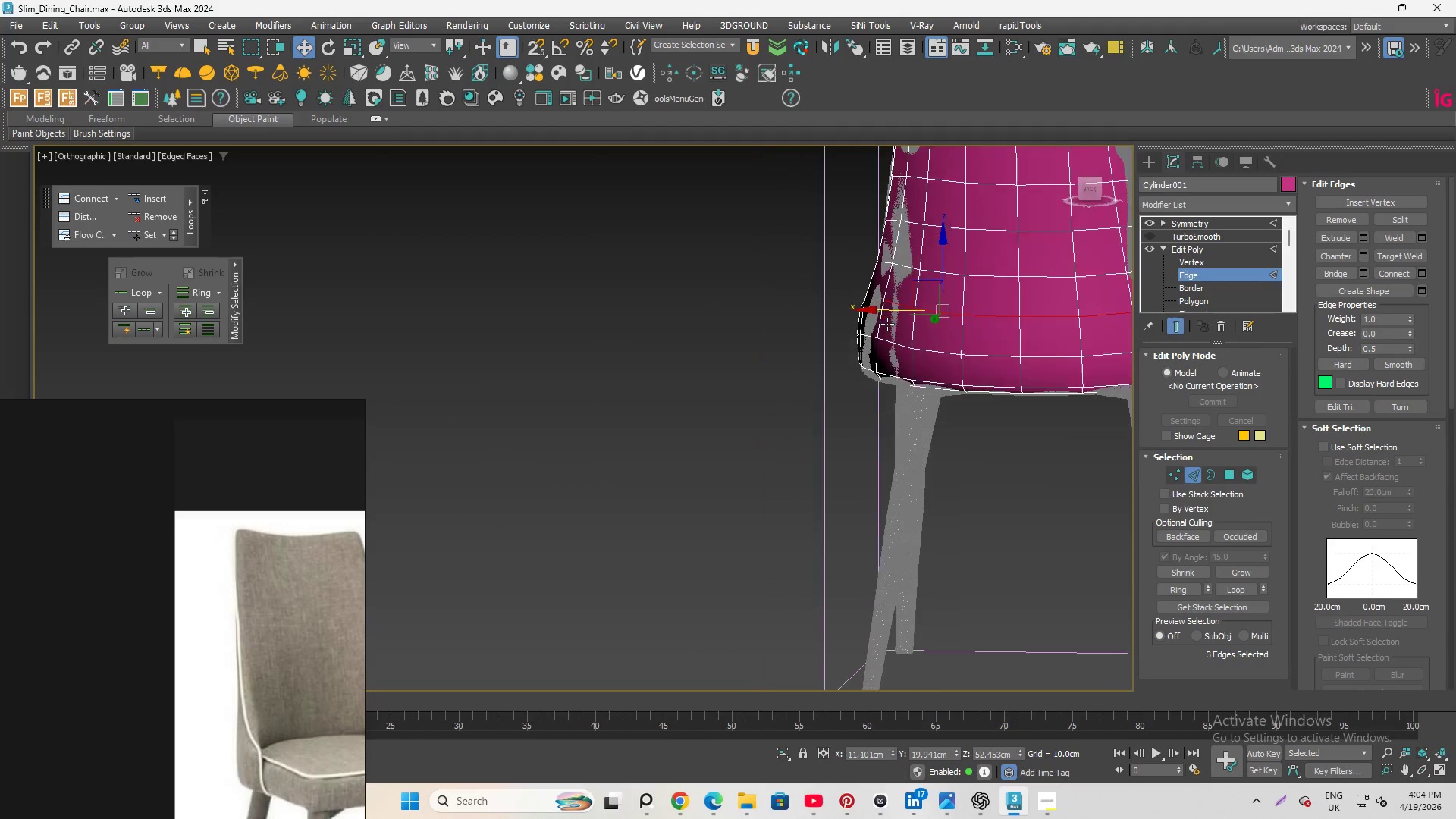 
left_click([979, 431])
 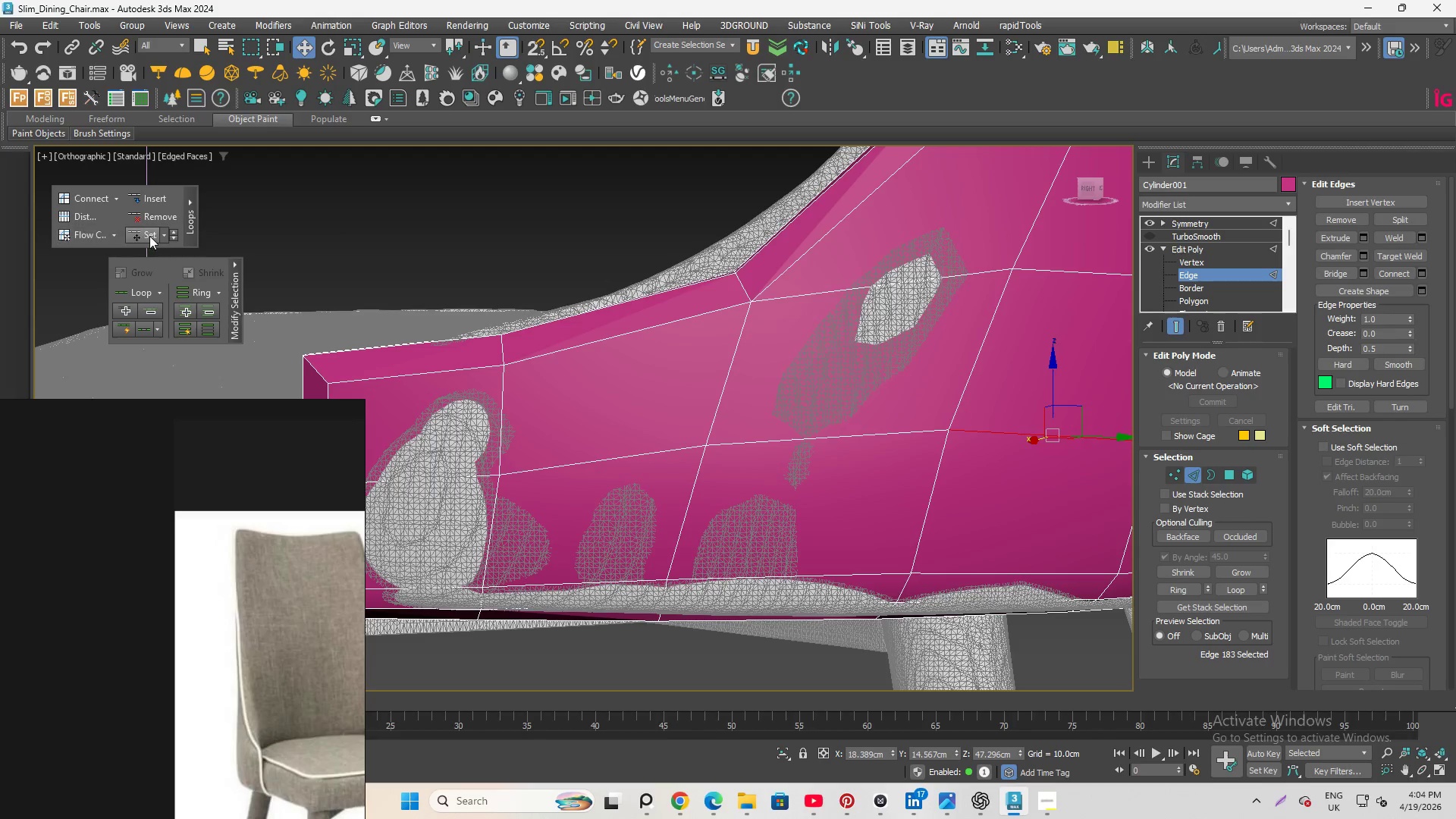 
scroll: coordinate [991, 446], scroll_direction: up, amount: 4.0
 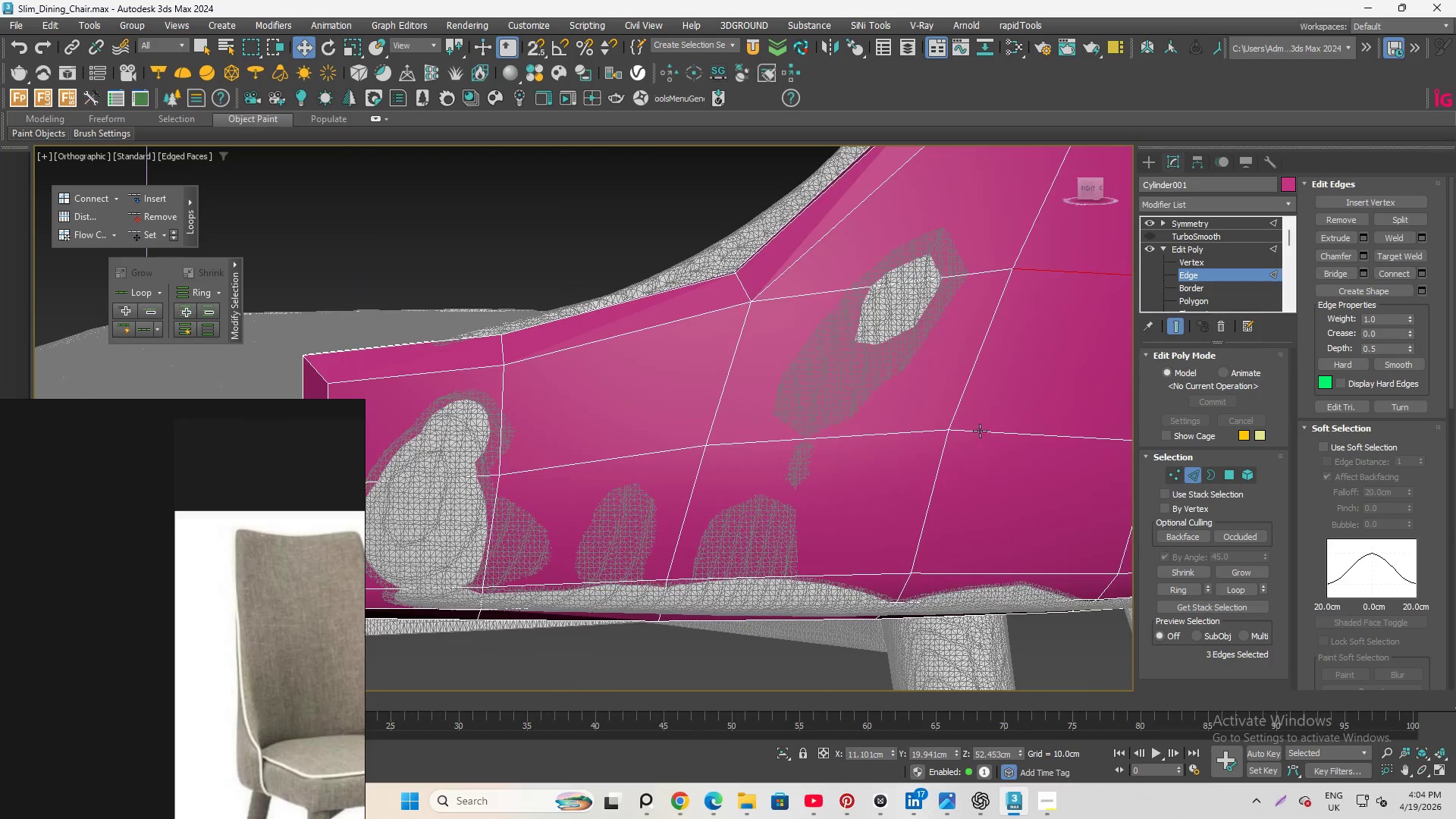 
left_click([151, 236])
 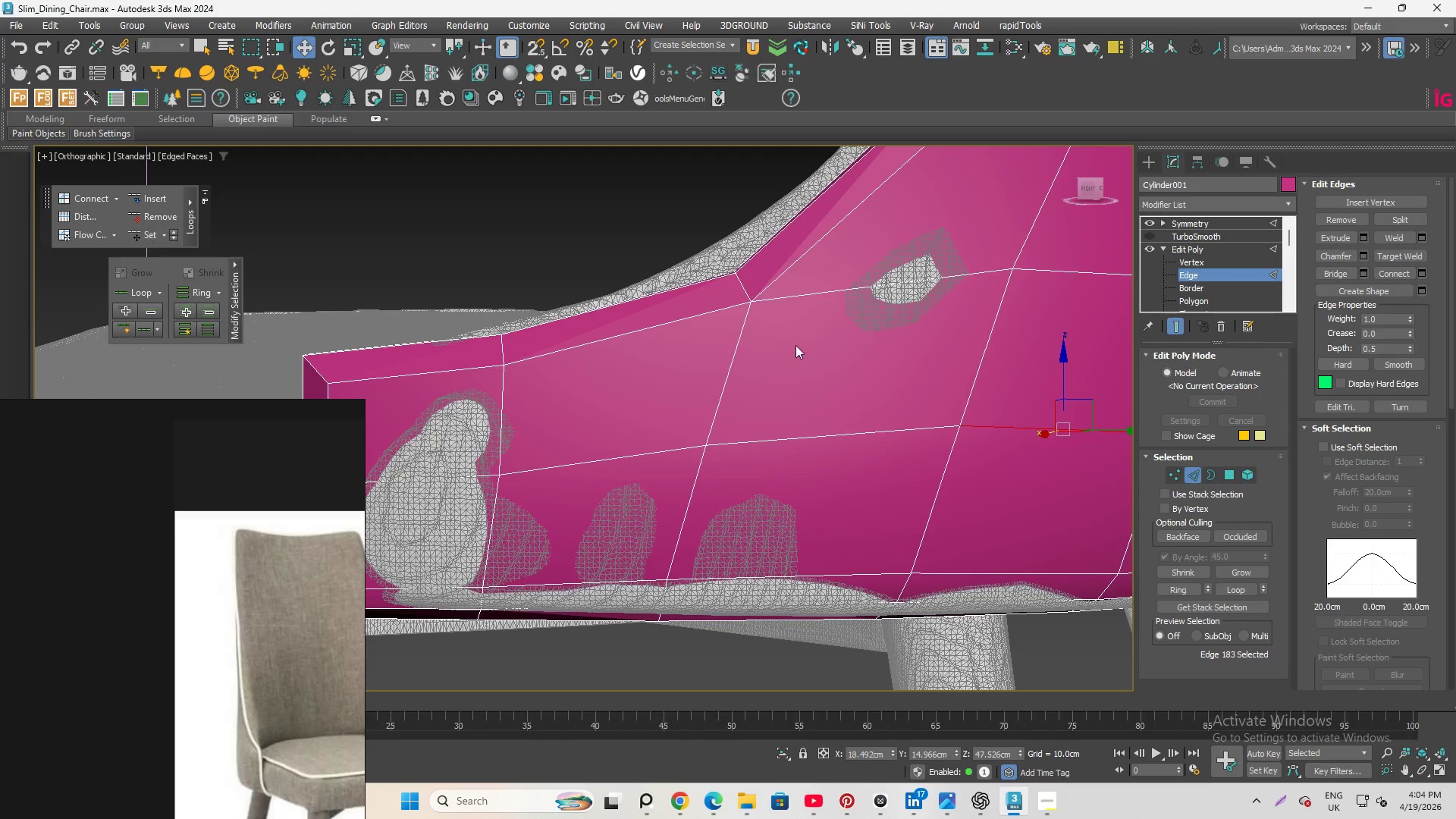 
hold_key(key=AltLeft, duration=1.36)
 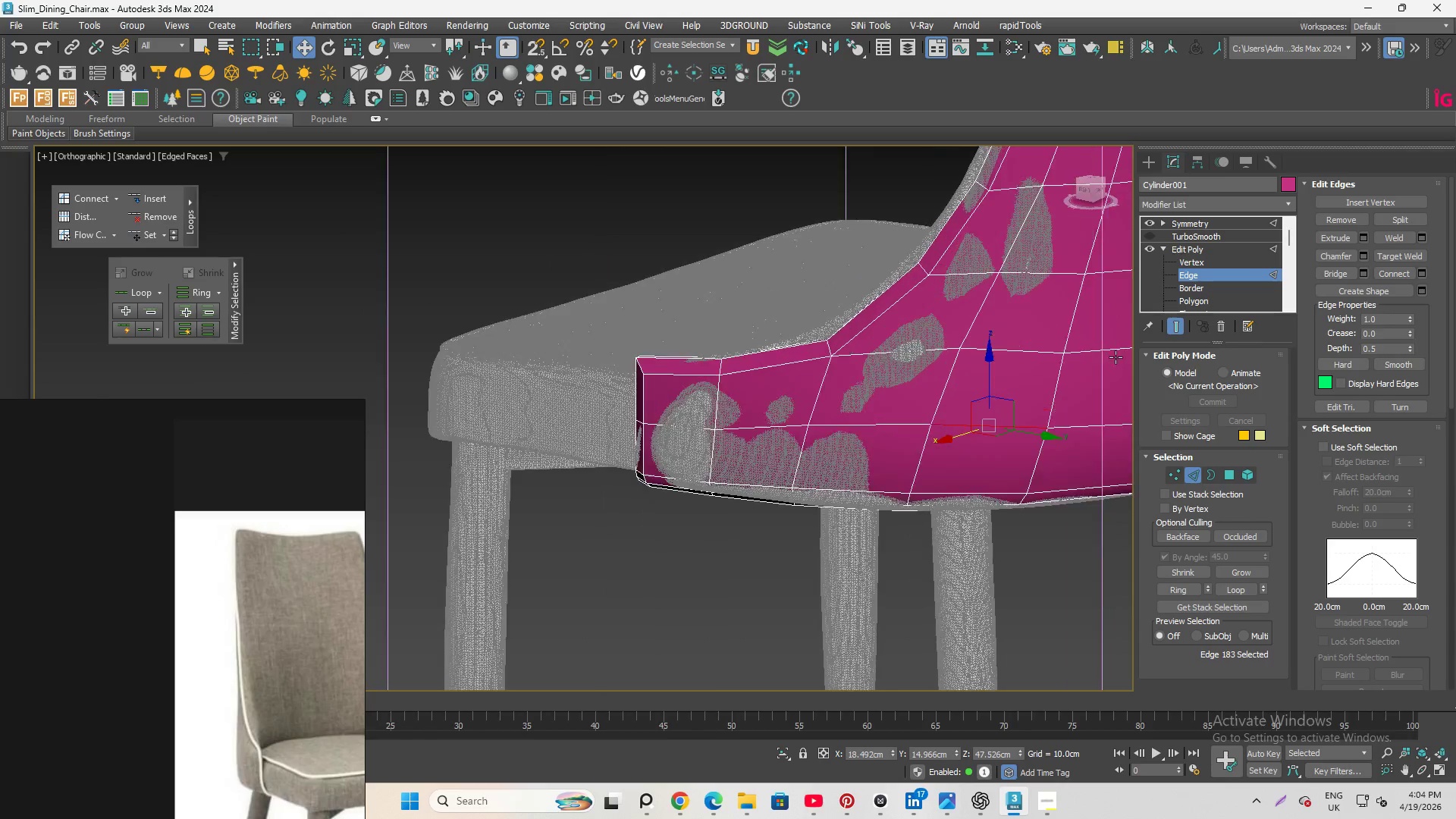 
scroll: coordinate [1003, 393], scroll_direction: down, amount: 3.0
 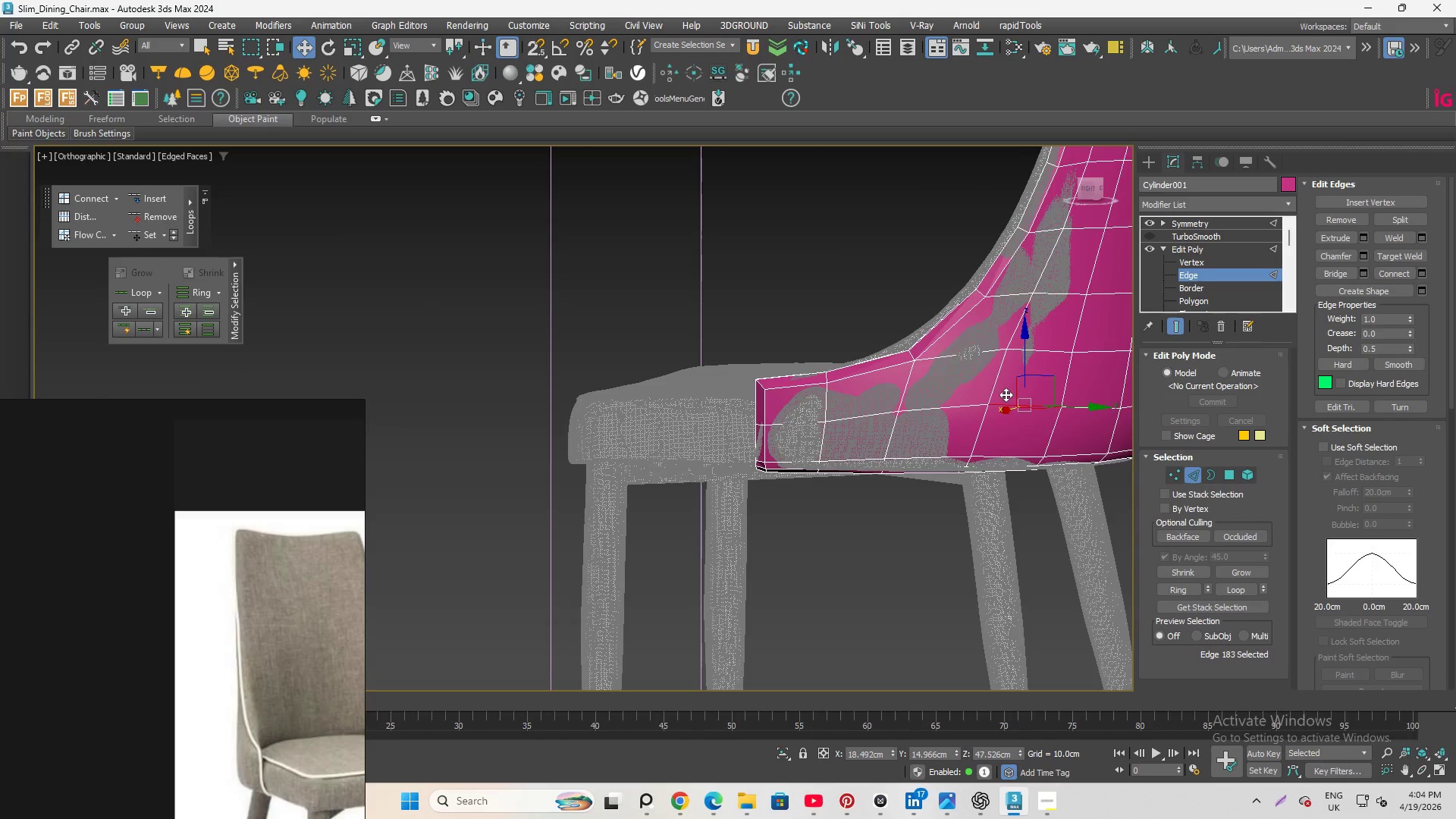 
left_click([1030, 369])
 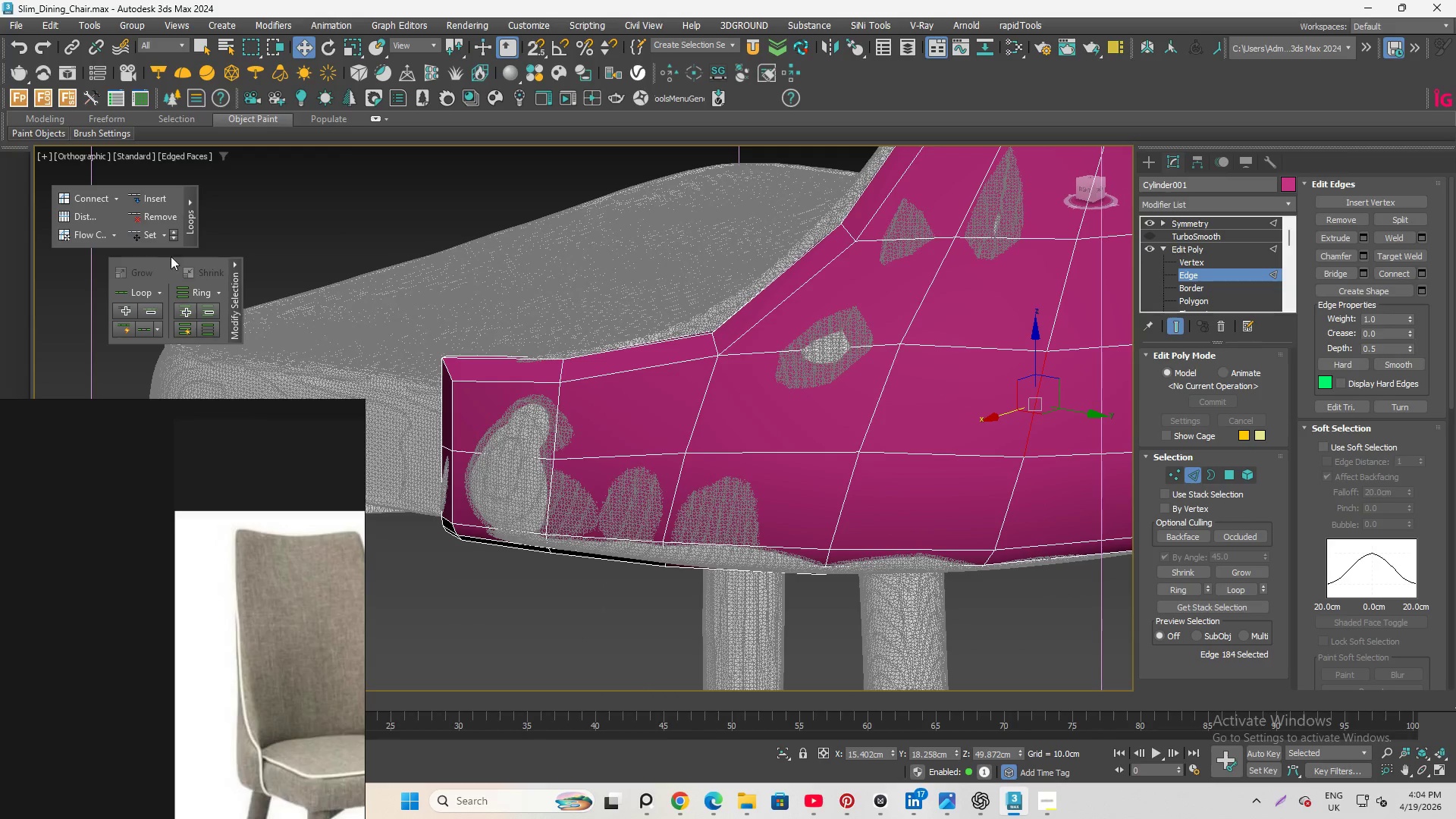 
scroll: coordinate [1104, 357], scroll_direction: up, amount: 2.0
 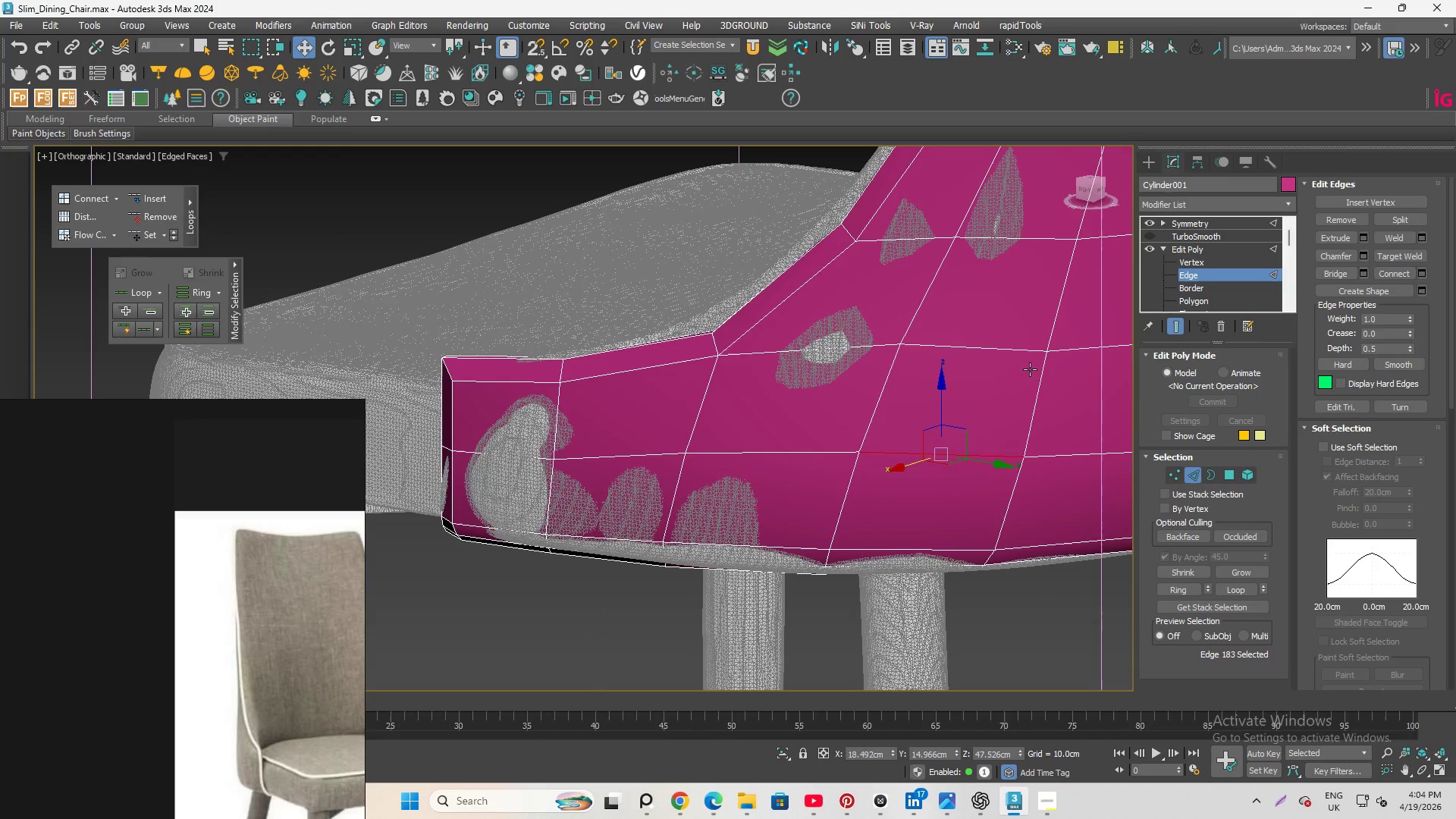 
left_click([148, 236])
 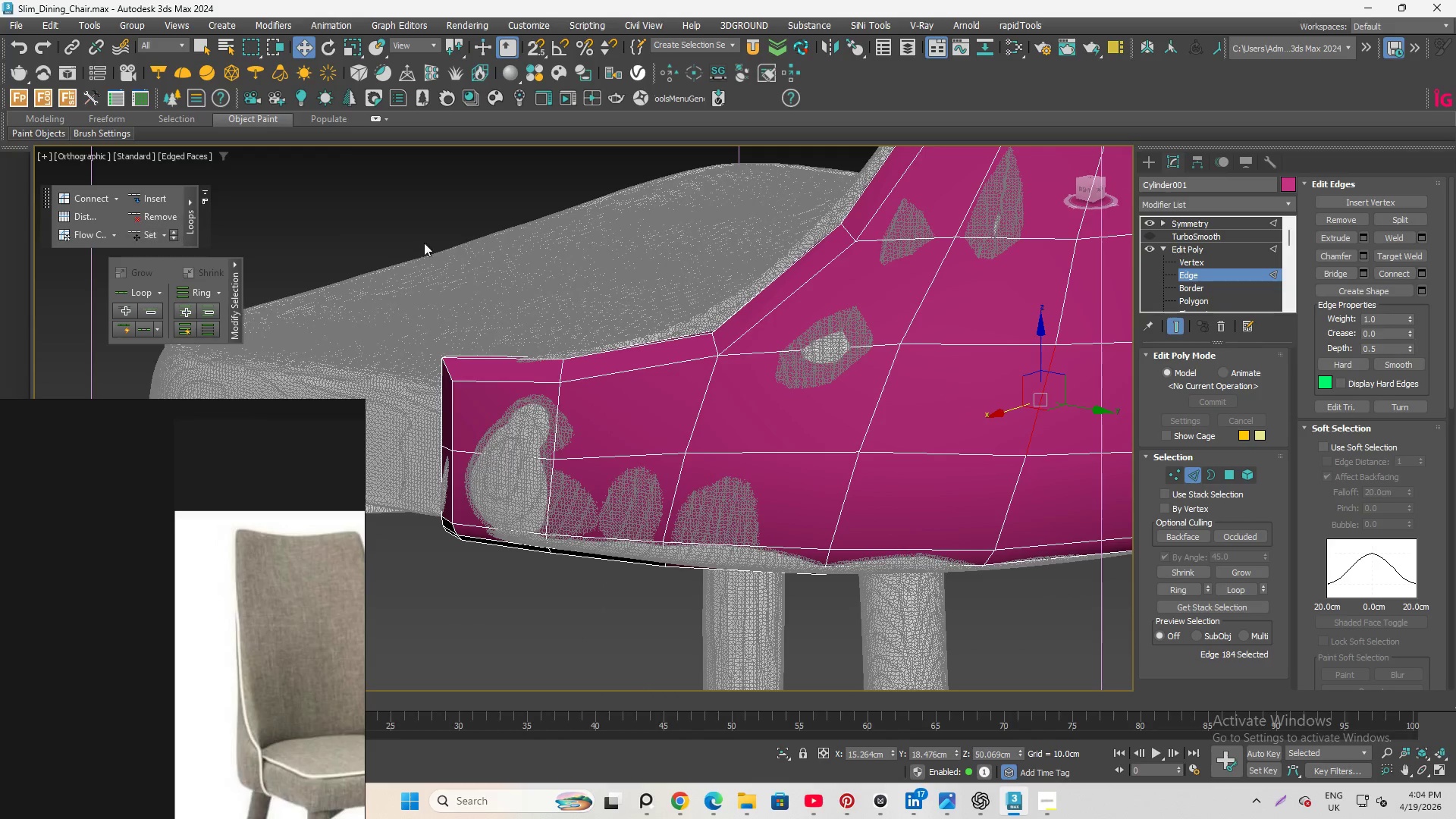 
hold_key(key=AltLeft, duration=3.86)
 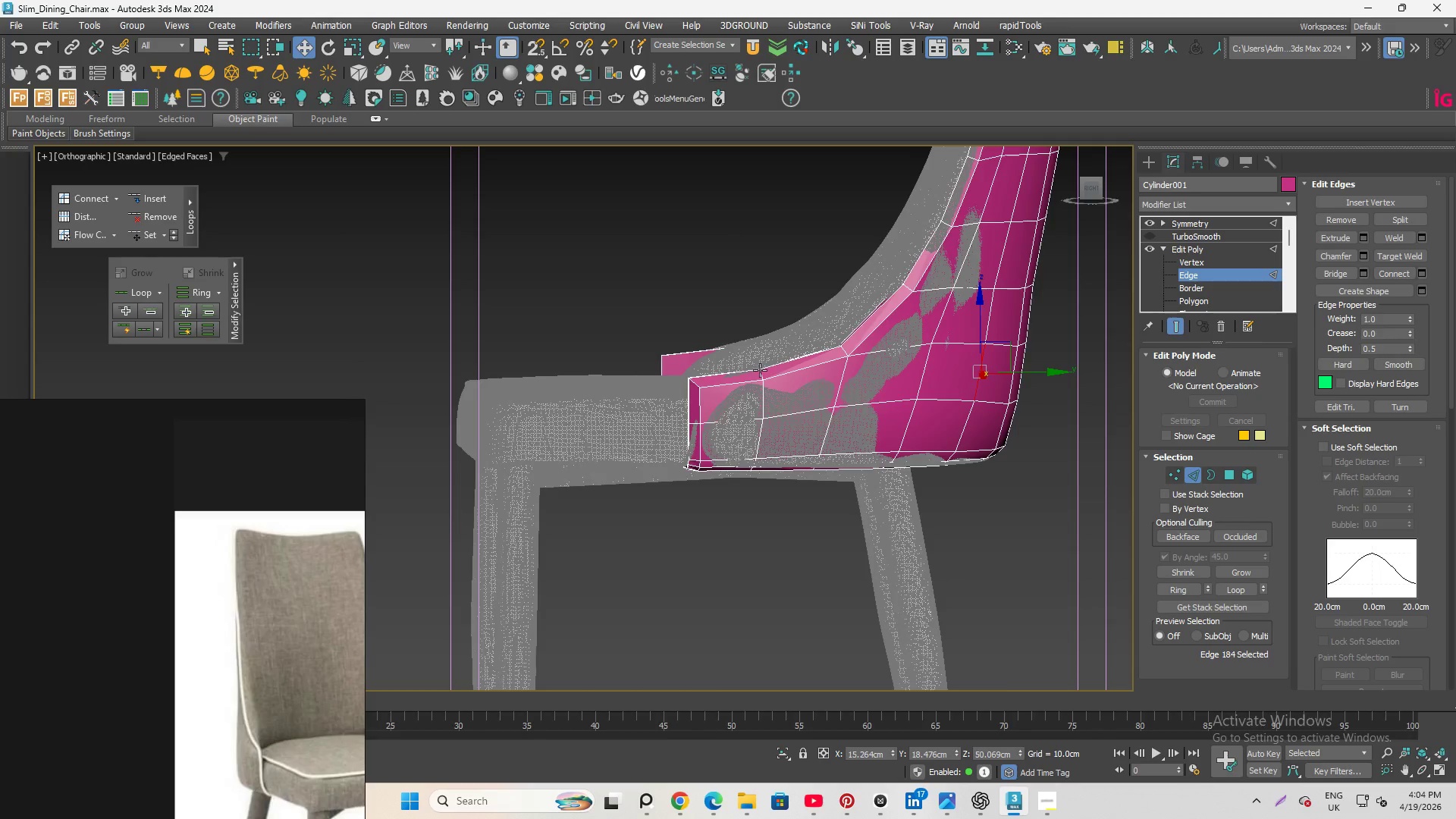 
scroll: coordinate [959, 342], scroll_direction: down, amount: 2.0
 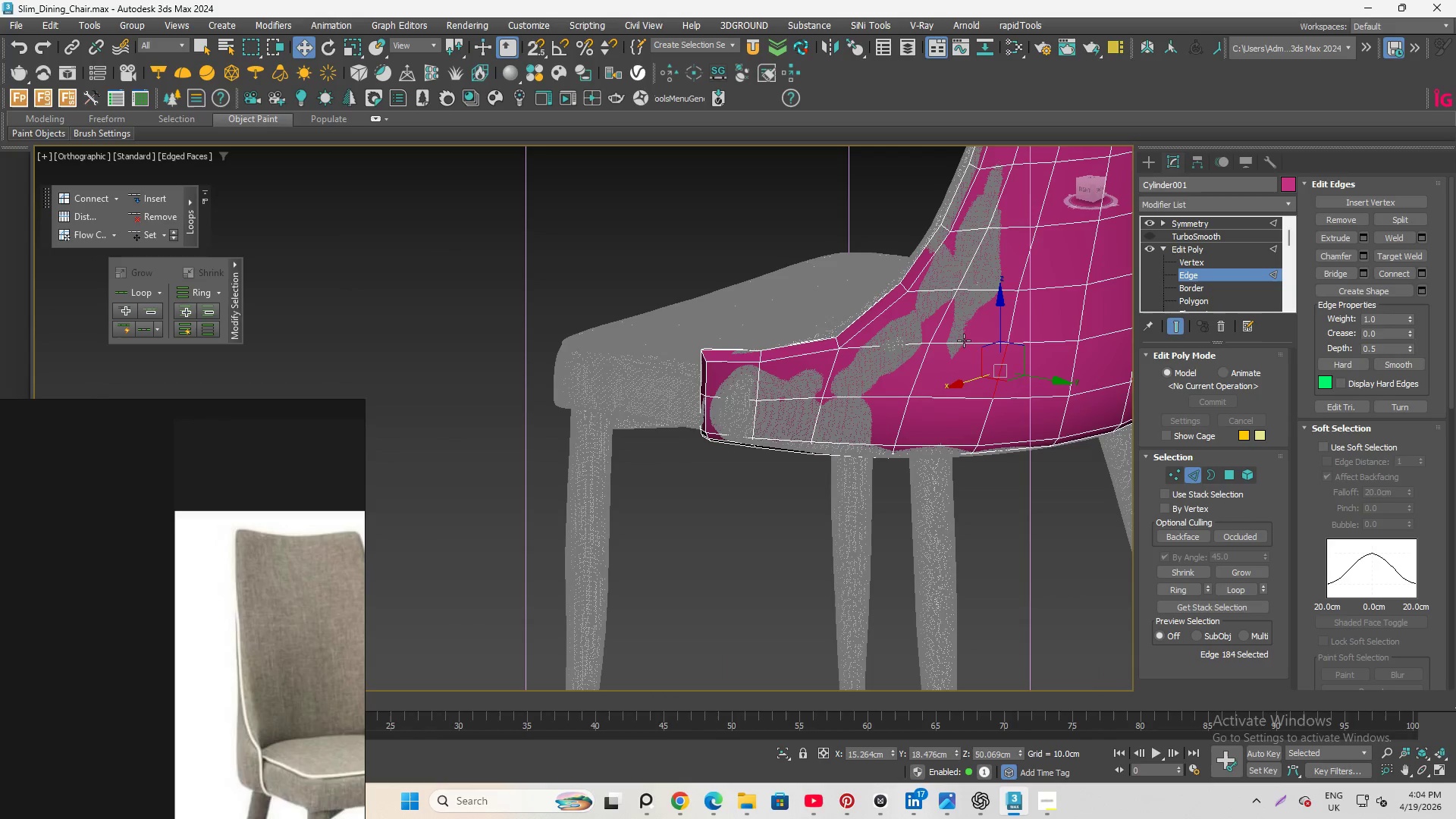 
scroll: coordinate [750, 386], scroll_direction: up, amount: 3.0
 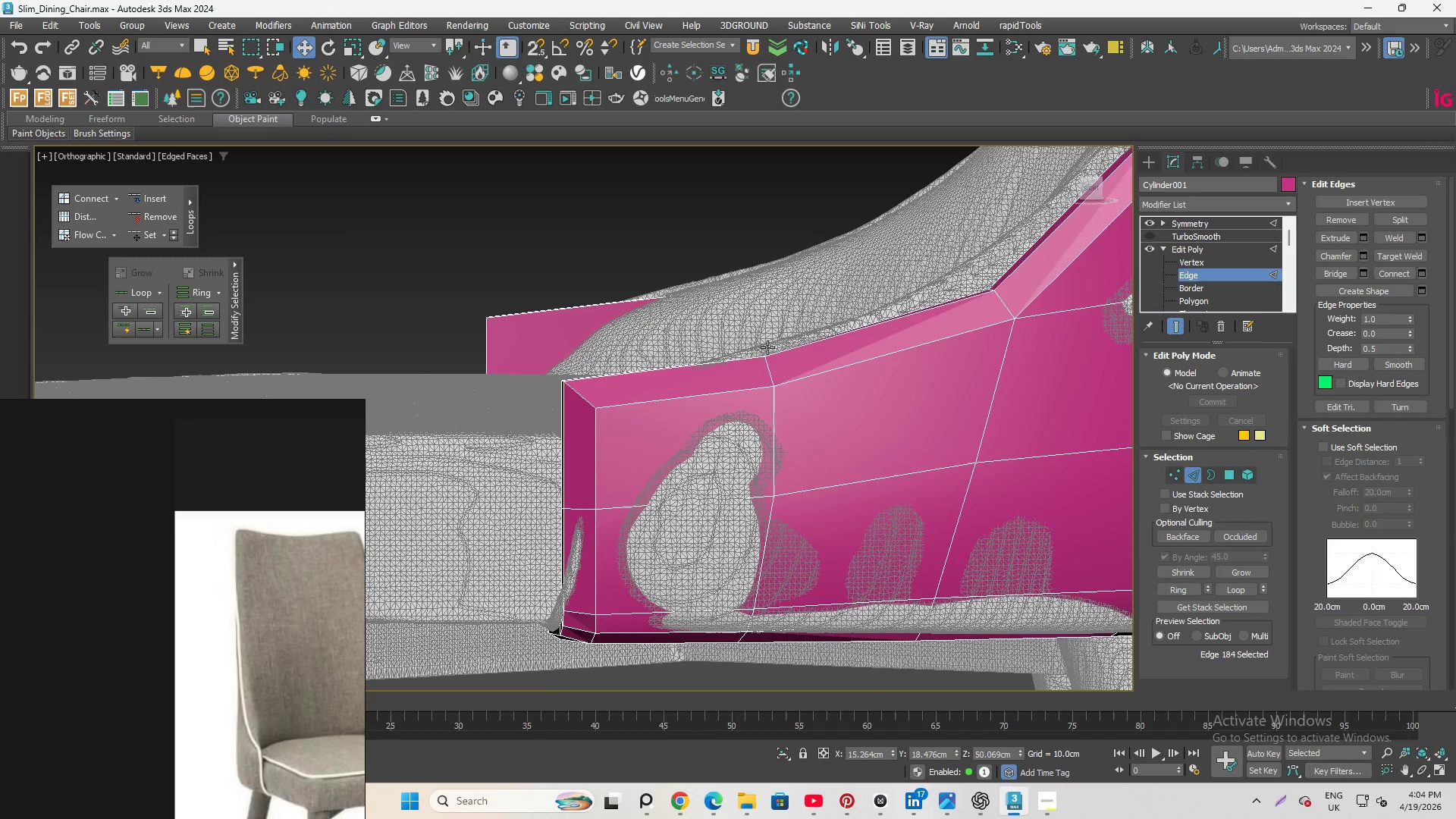 
scroll: coordinate [829, 339], scroll_direction: down, amount: 2.0
 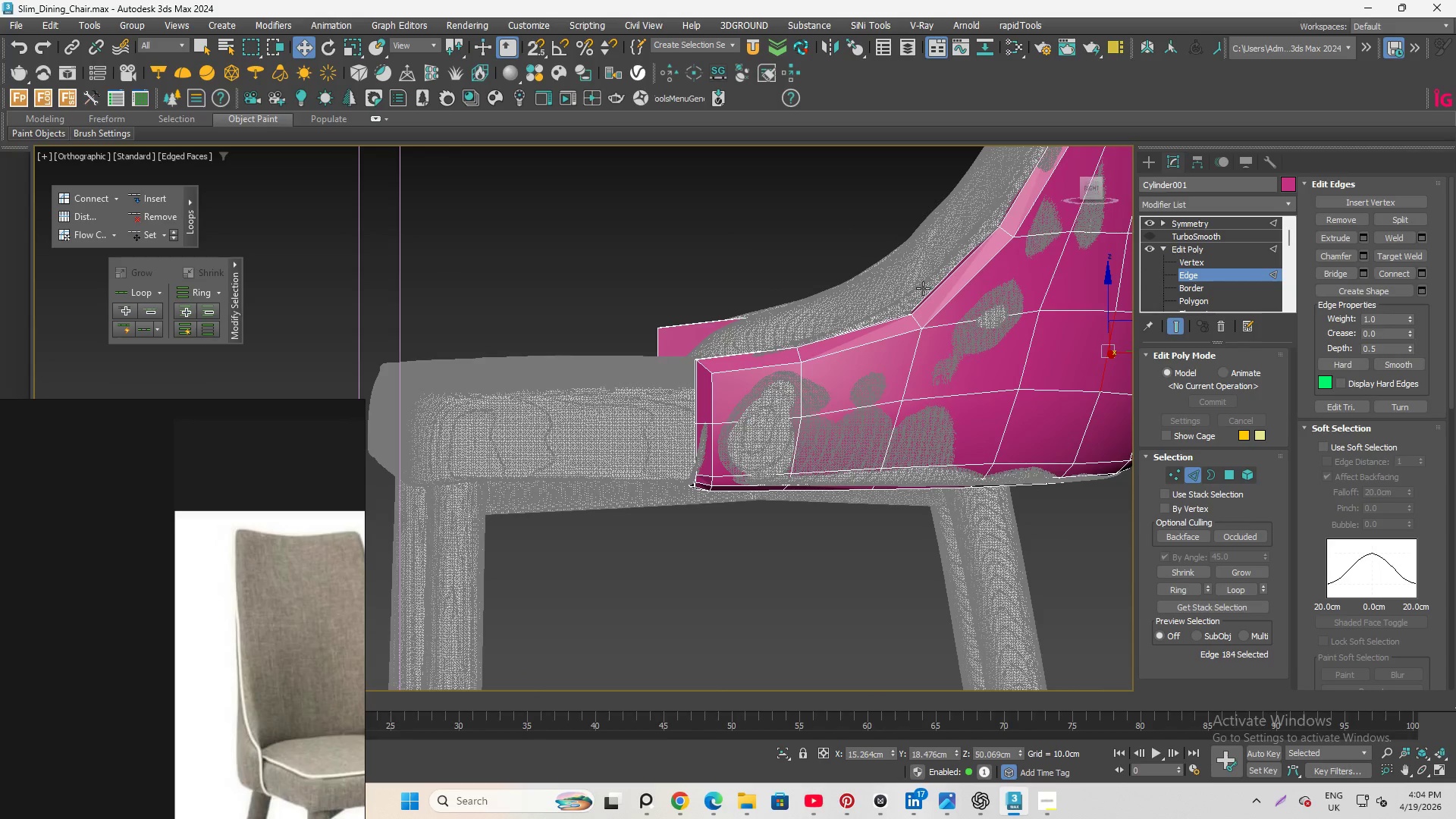 
hold_key(key=AltLeft, duration=2.47)
scroll: coordinate [824, 362], scroll_direction: down, amount: 1.0
 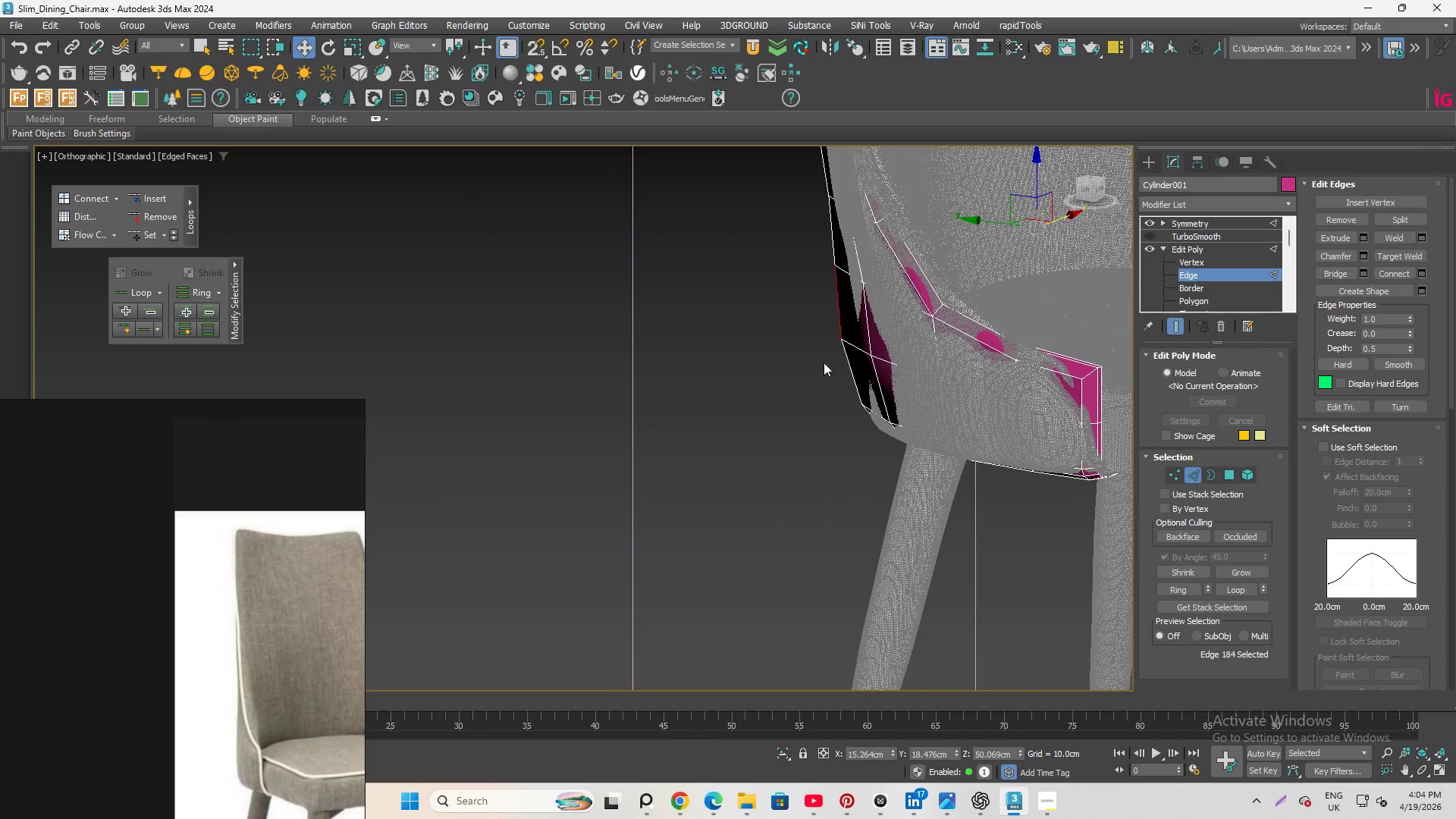 
hold_key(key=AltLeft, duration=1.09)
 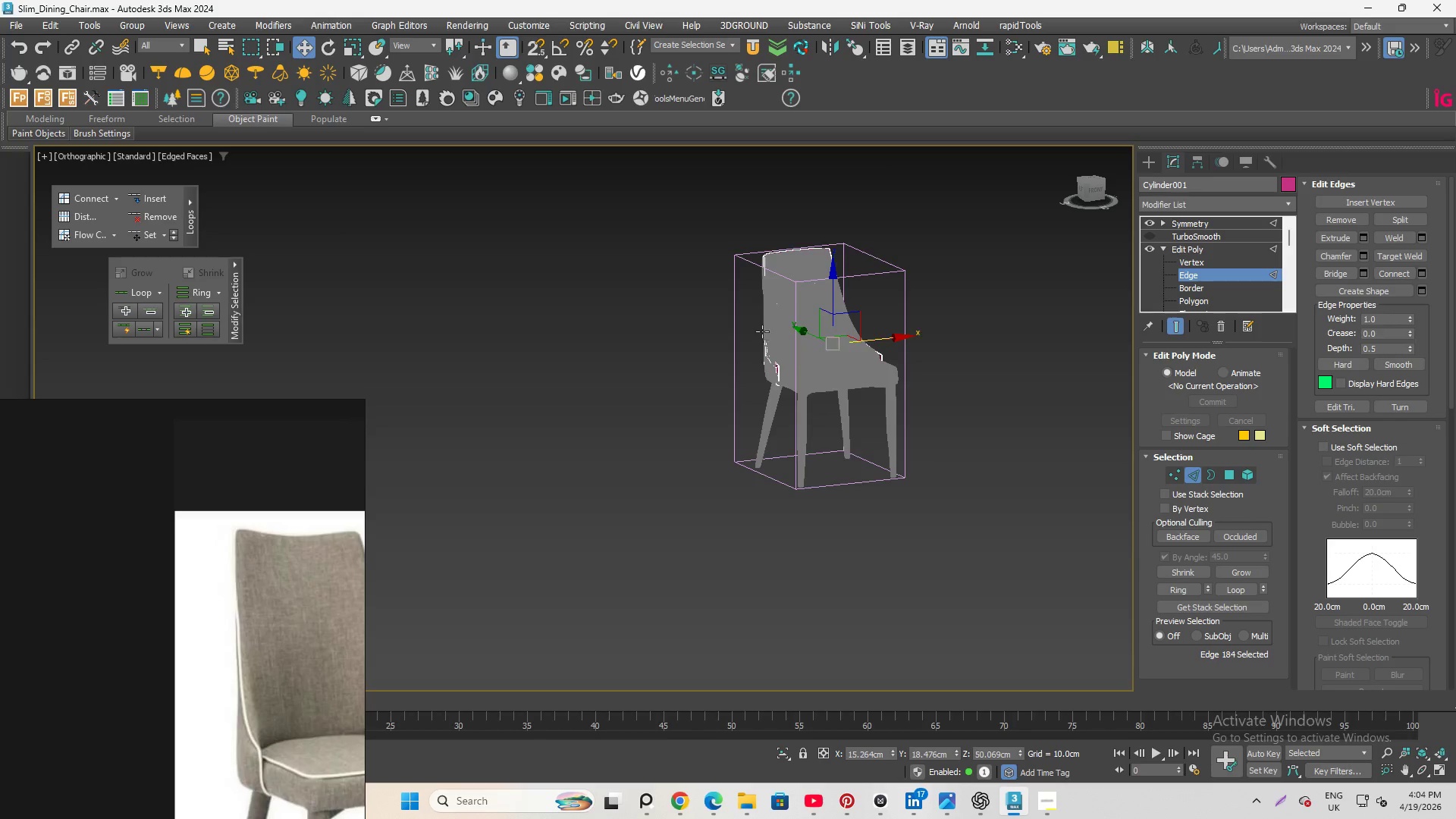 
scroll: coordinate [792, 384], scroll_direction: down, amount: 5.0
 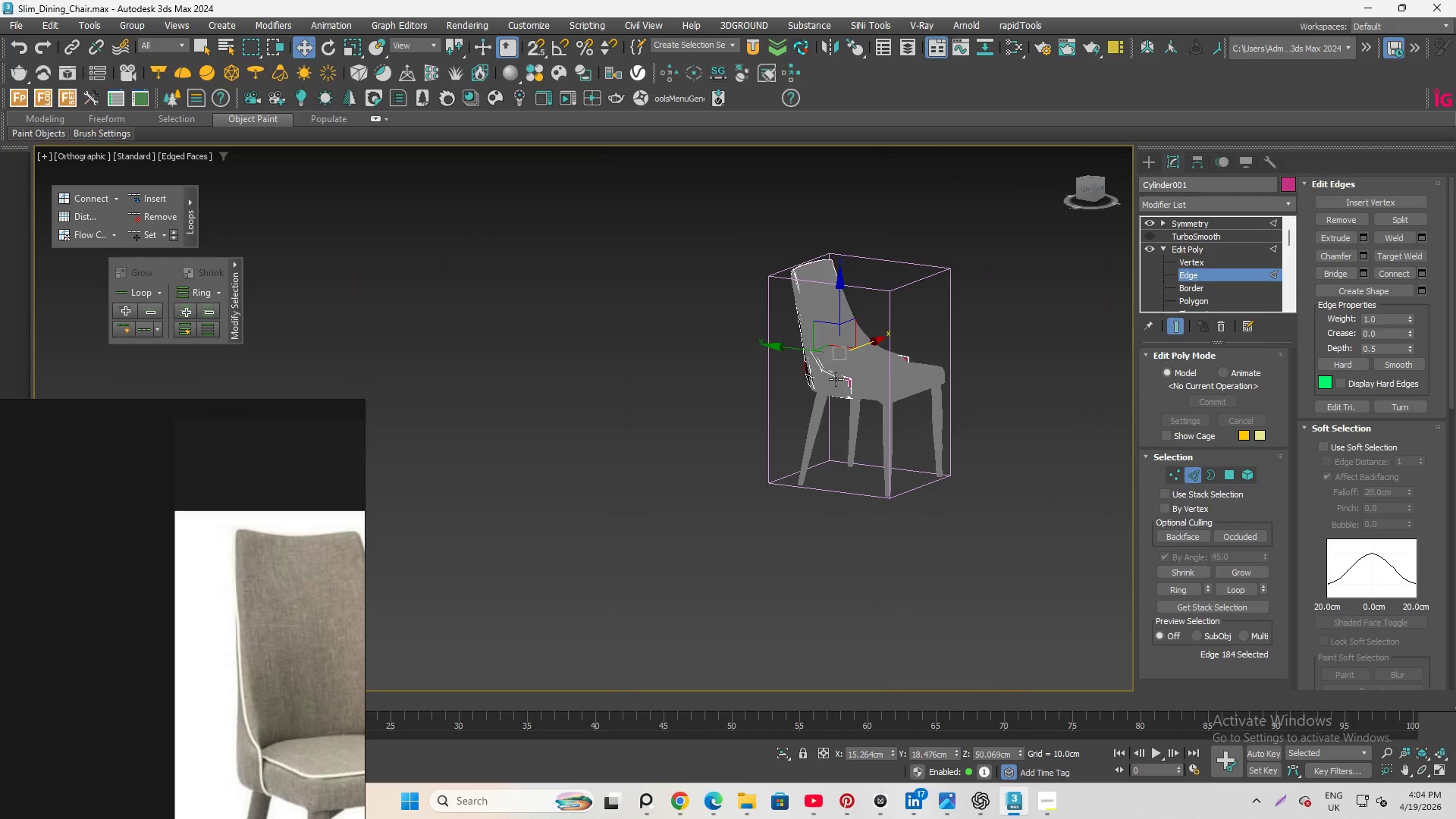 
scroll: coordinate [762, 331], scroll_direction: up, amount: 5.0
 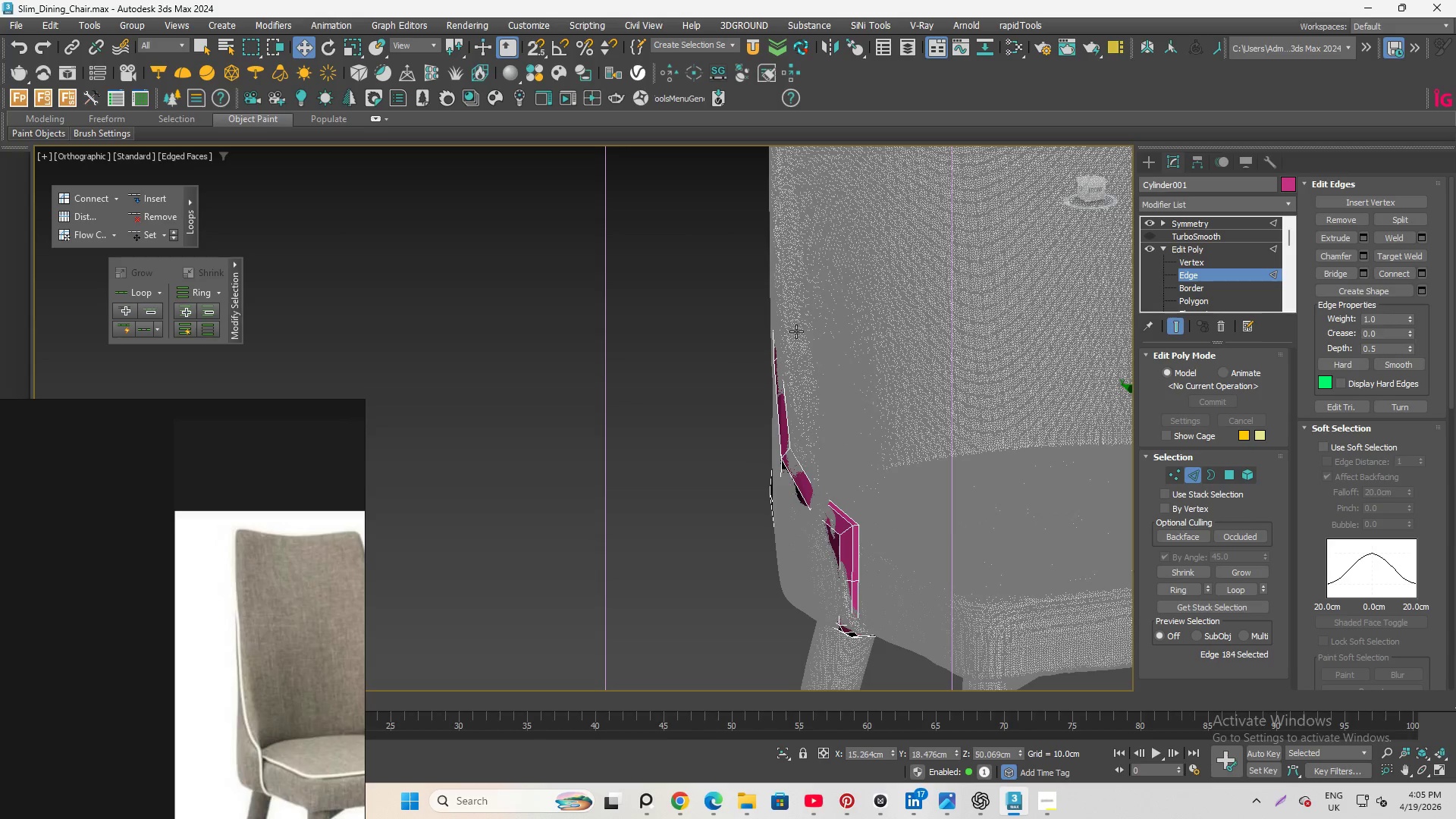 
scroll: coordinate [751, 364], scroll_direction: down, amount: 1.0
 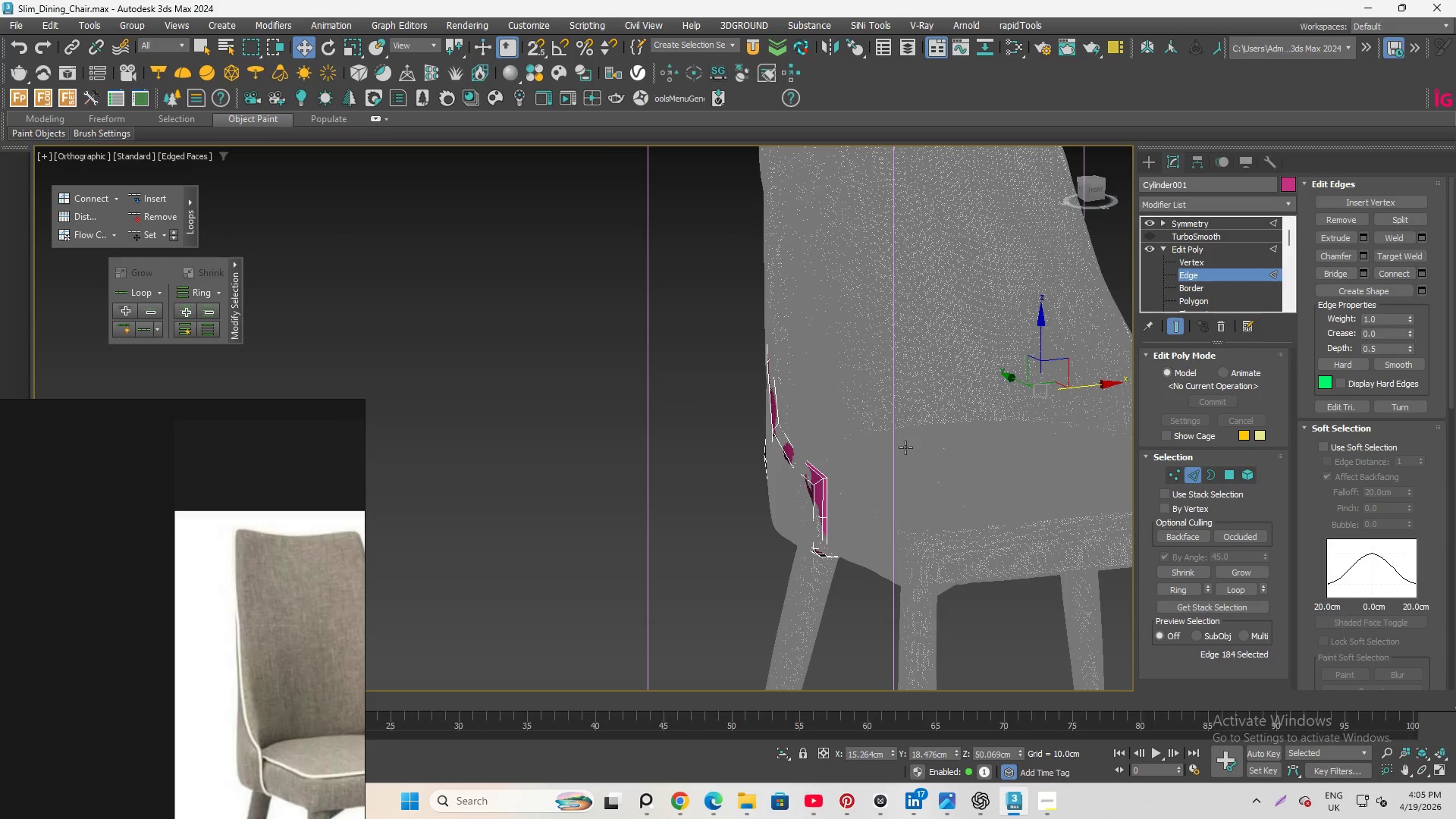 
hold_key(key=AltLeft, duration=2.34)
 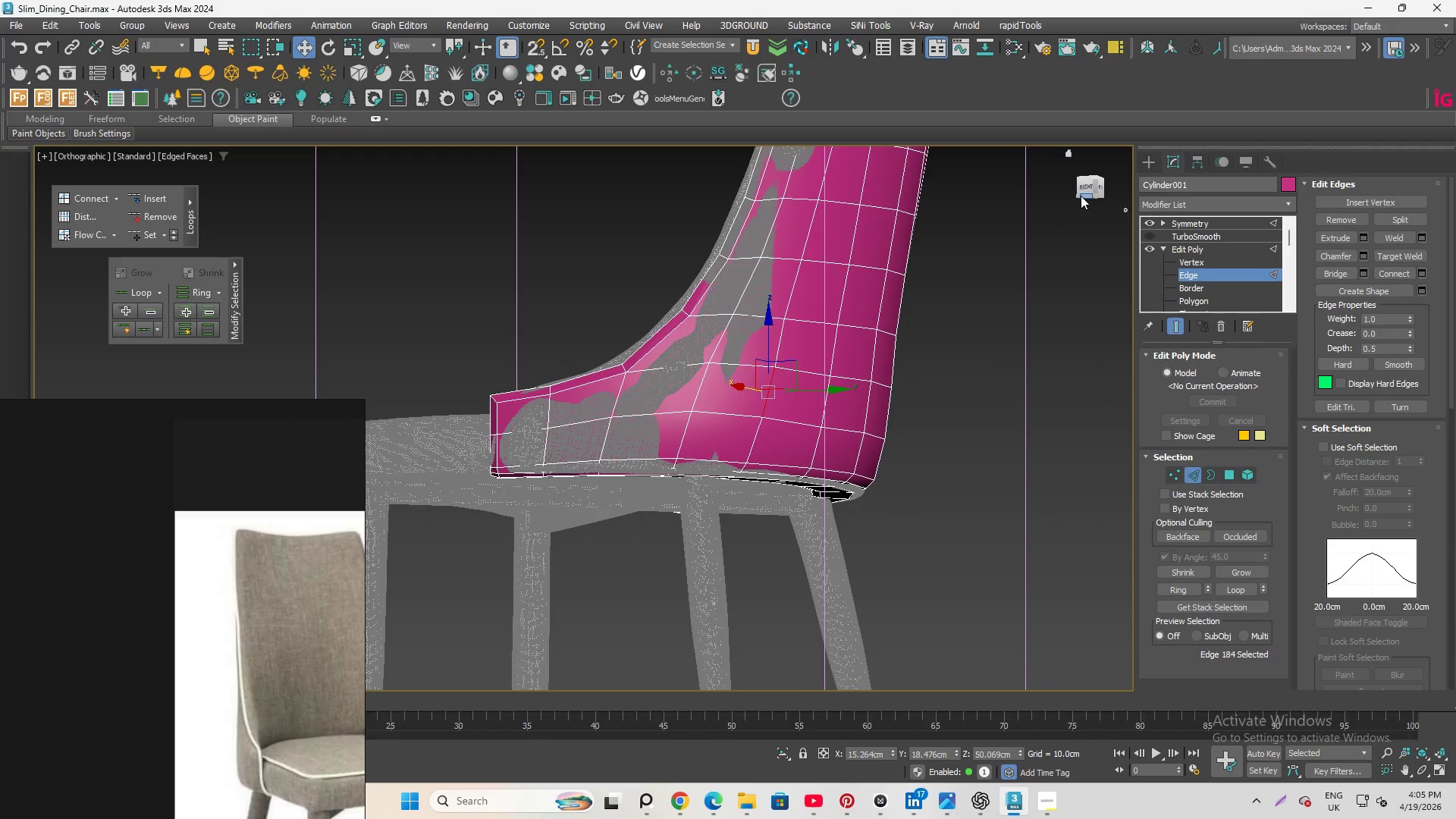 
left_click([1084, 190])
 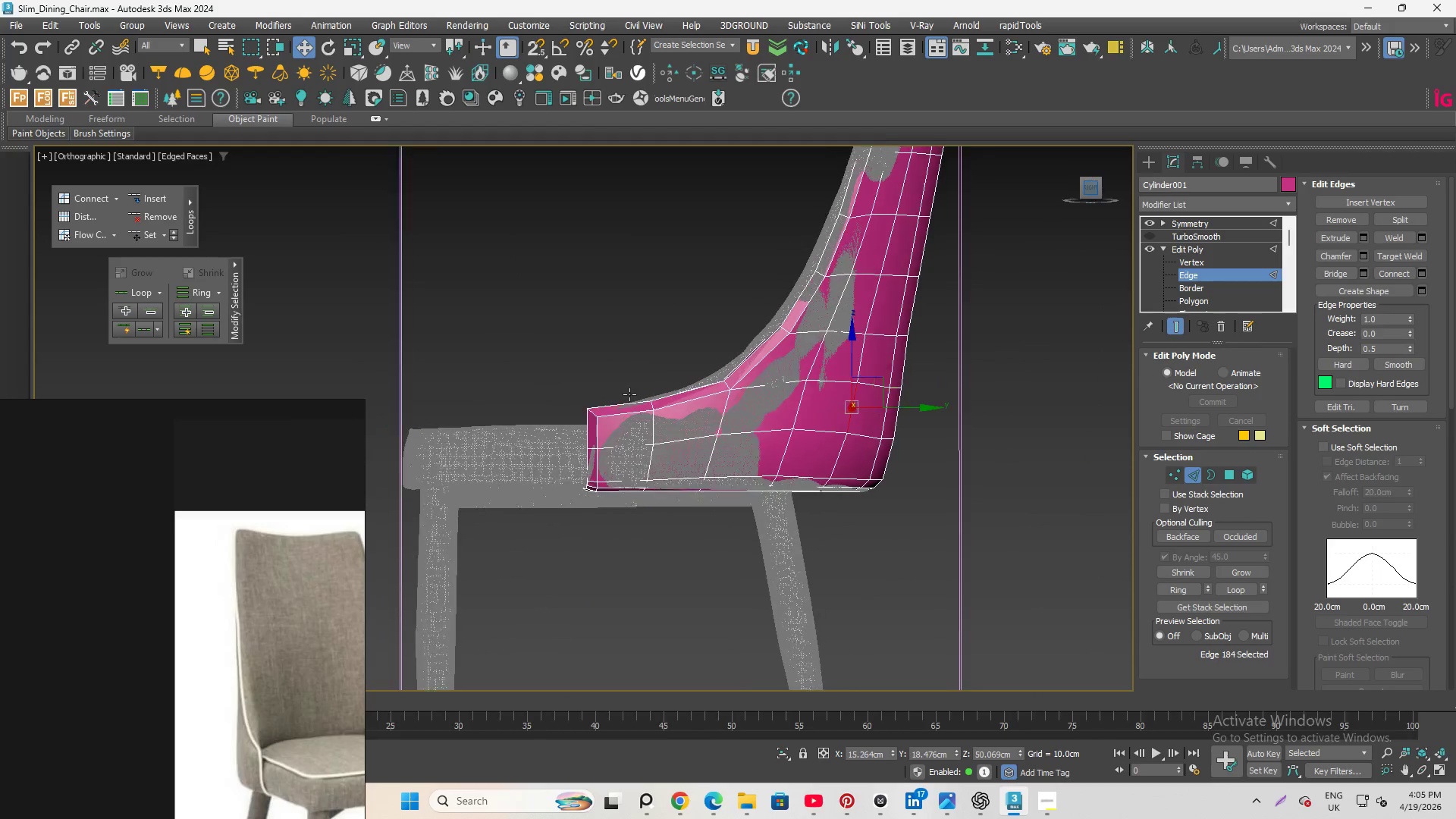 
scroll: coordinate [664, 420], scroll_direction: up, amount: 3.0
 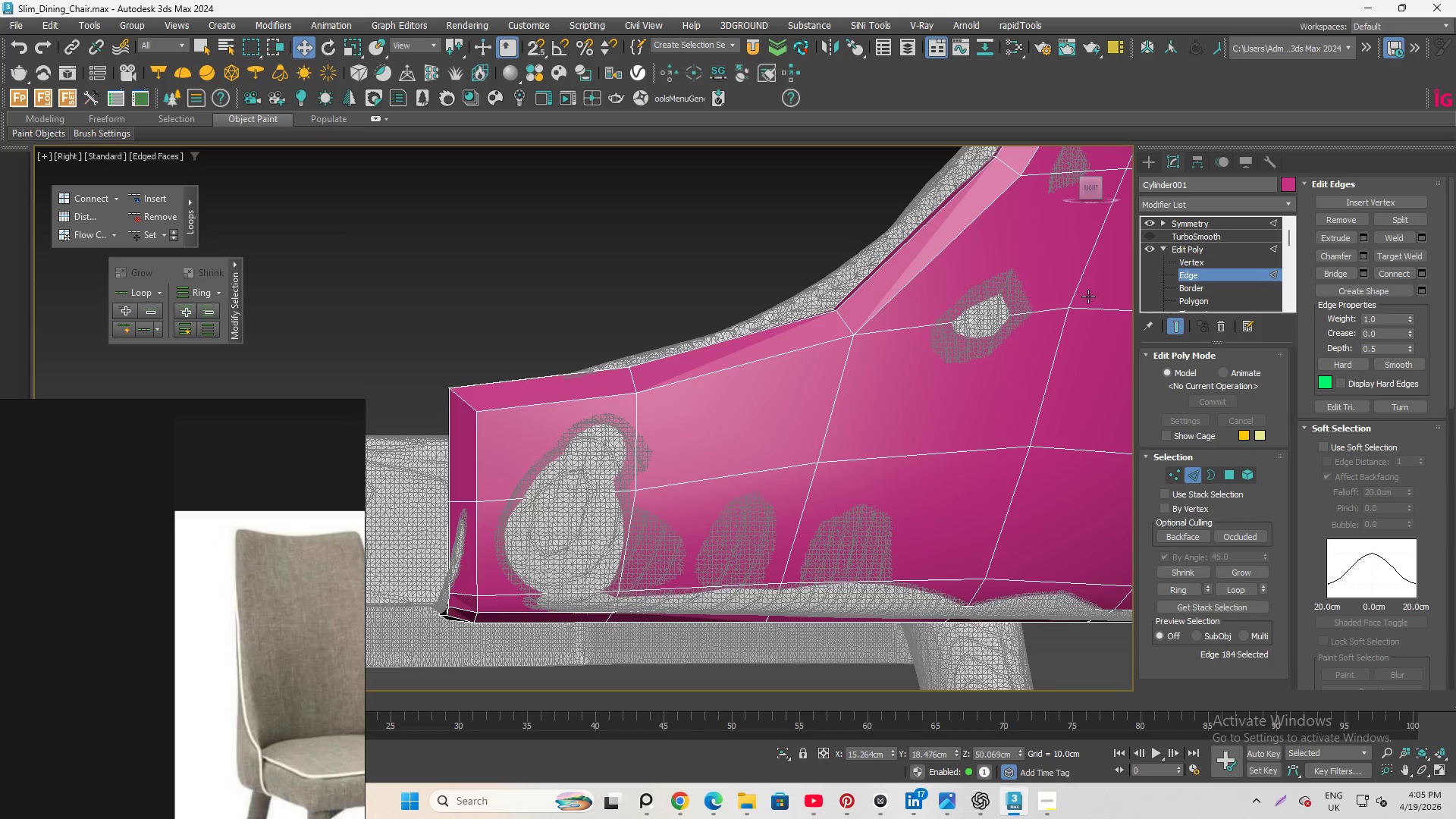 
double_click([636, 439])
 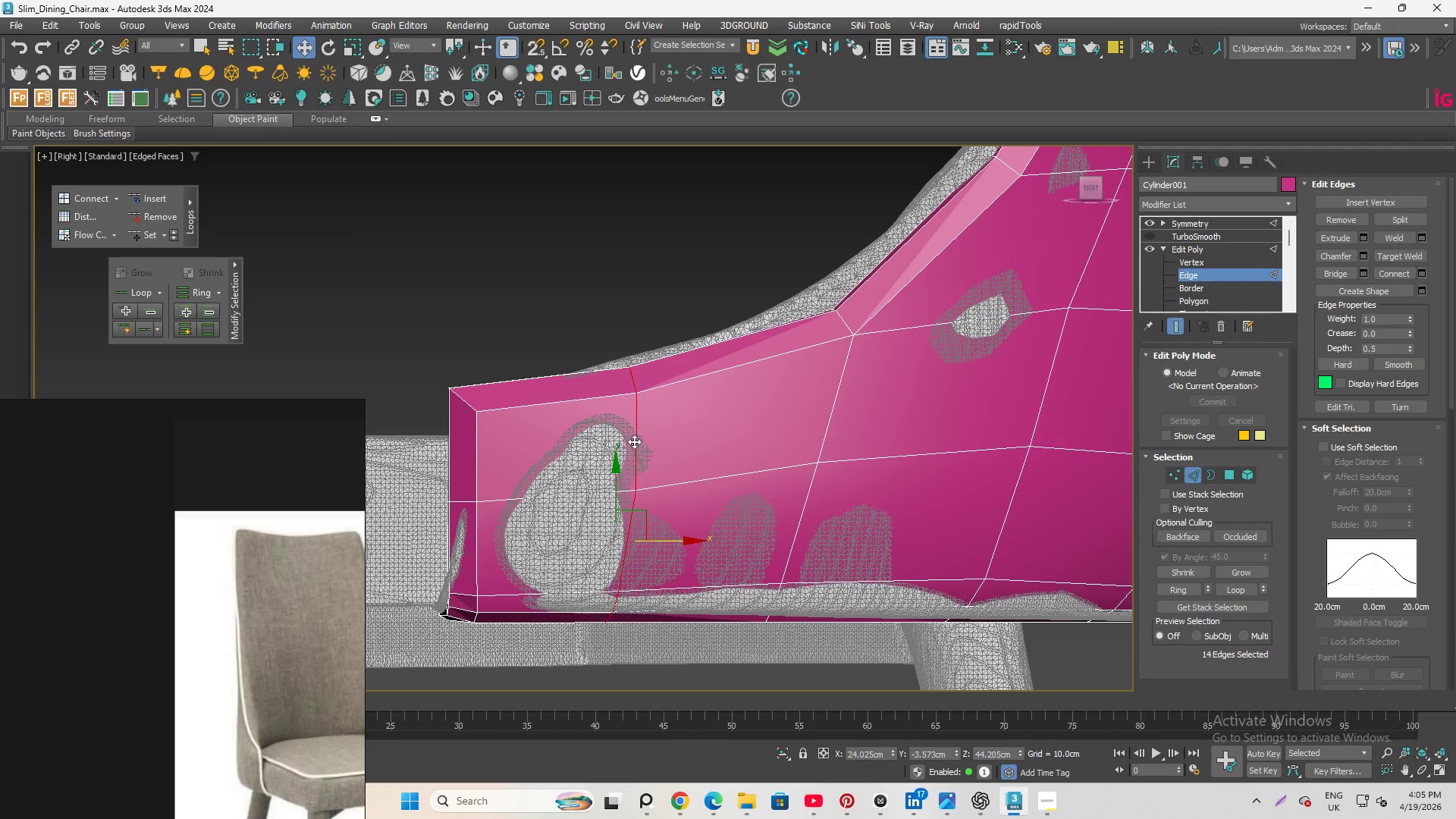 
hold_key(key=AltLeft, duration=1.91)
left_click_drag(start_coordinate=[413, 572], to_coordinate=[783, 717])
 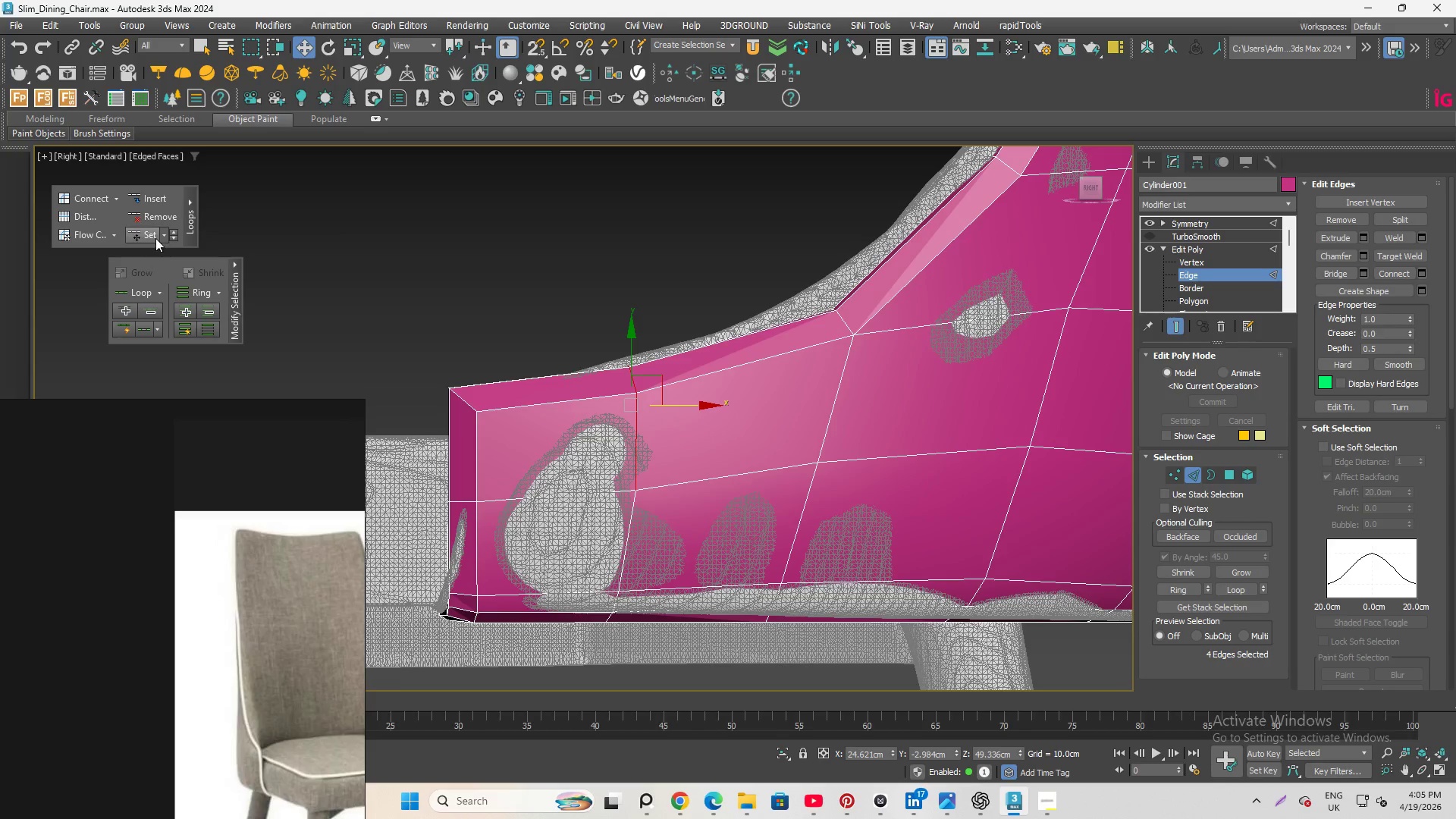 
left_click([143, 239])
 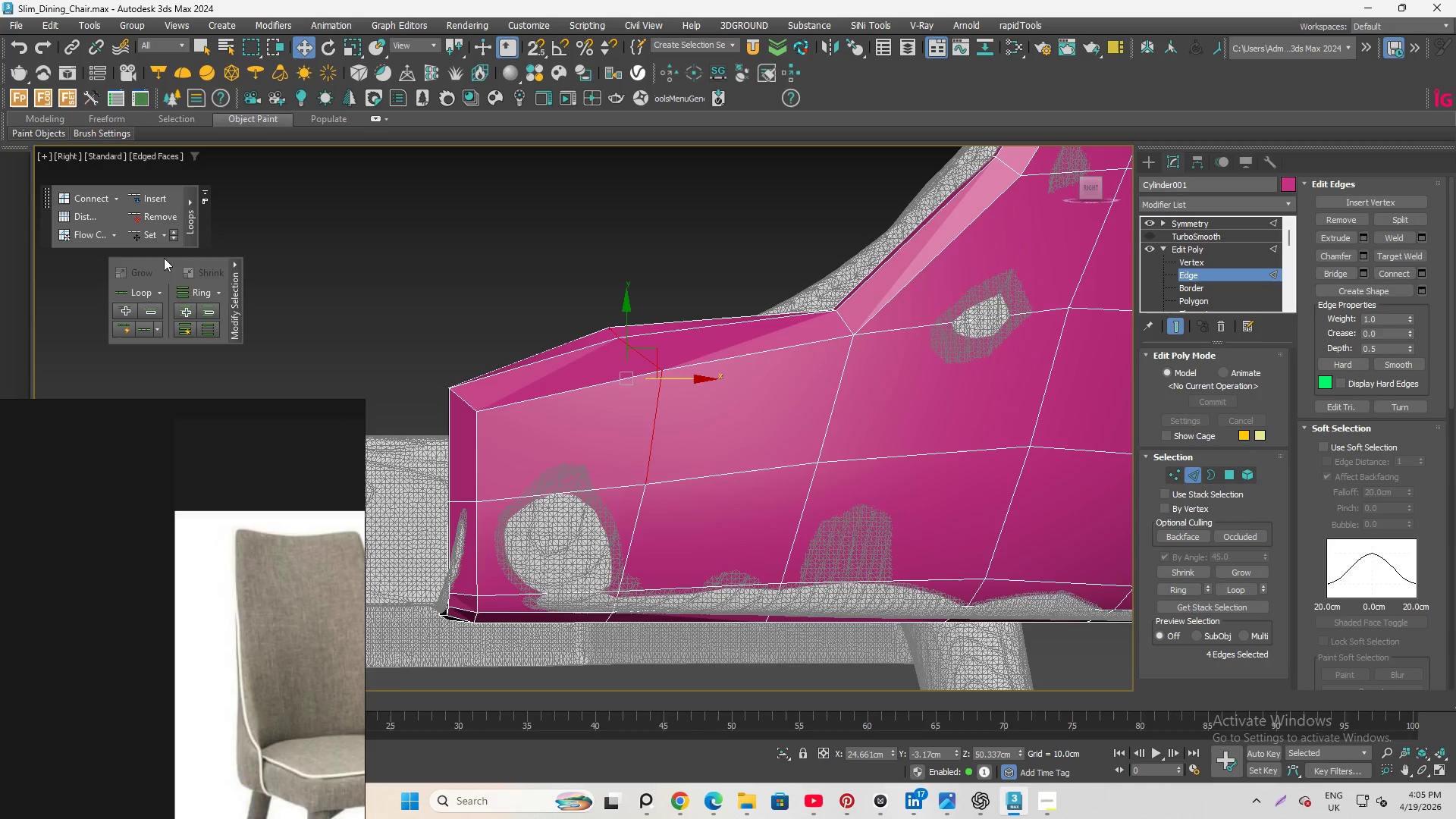 
key(Control+Z)
 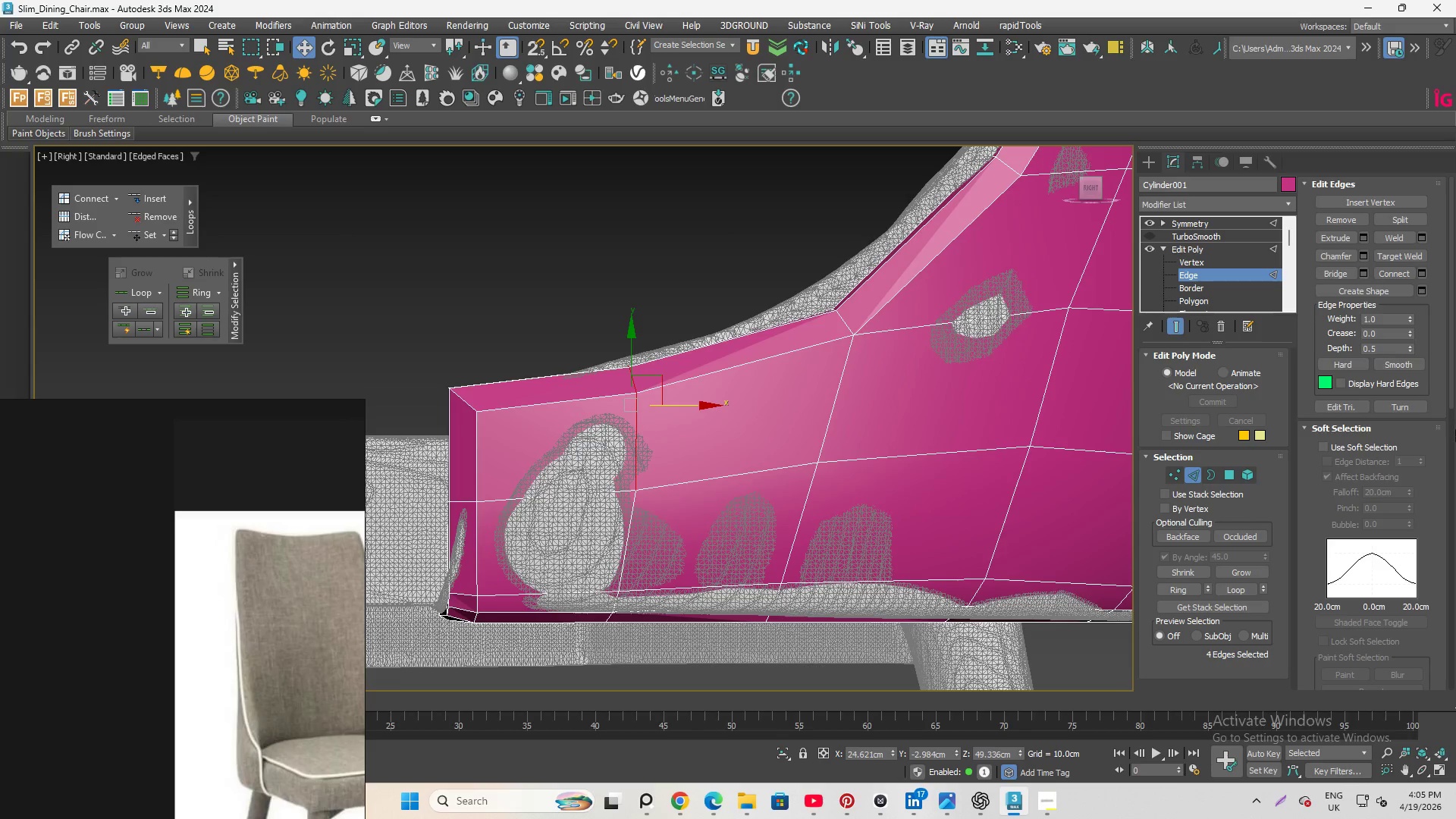 
scroll: coordinate [1410, 508], scroll_direction: down, amount: 10.0
 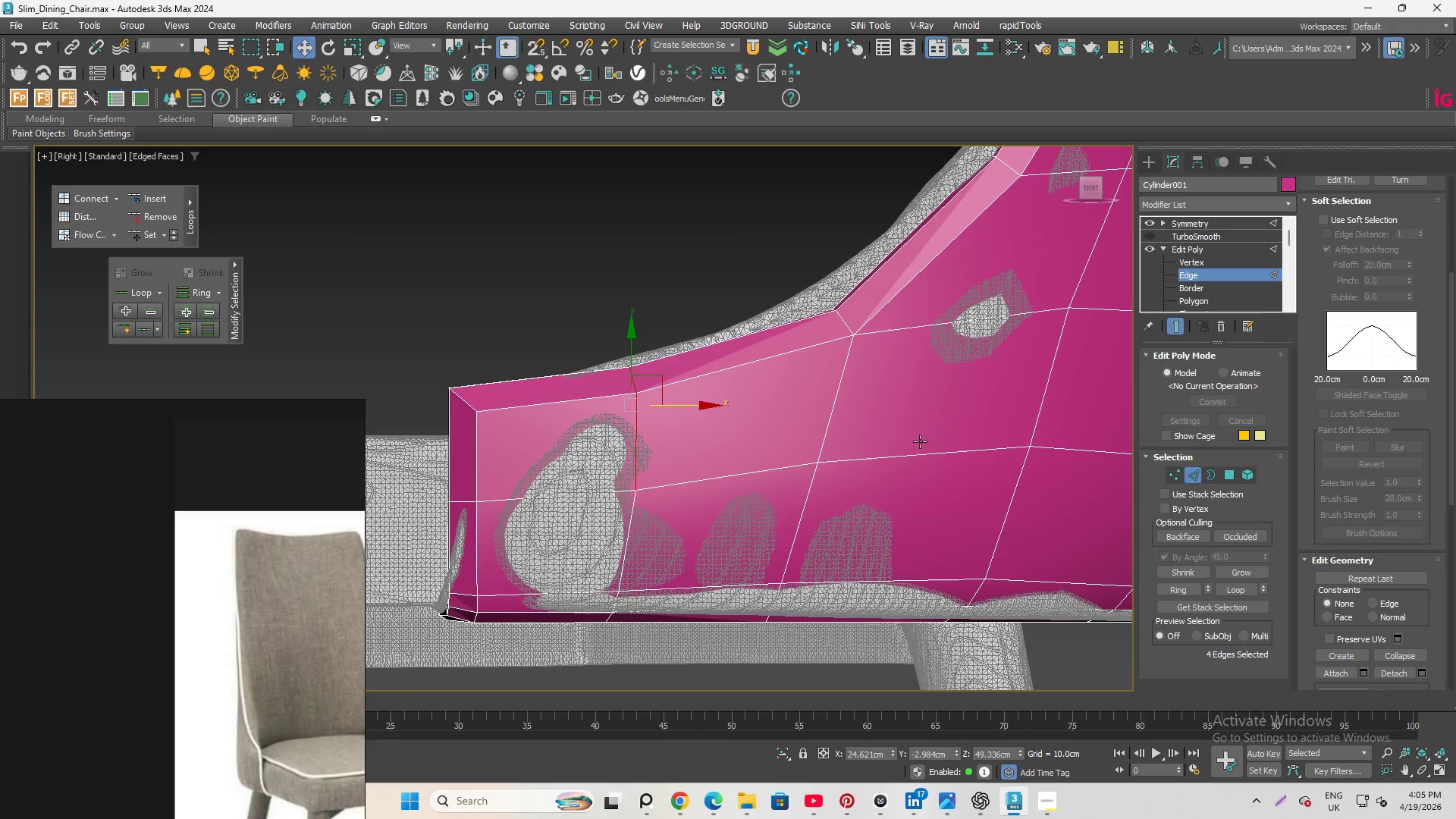 
scroll: coordinate [937, 462], scroll_direction: up, amount: 1.0
 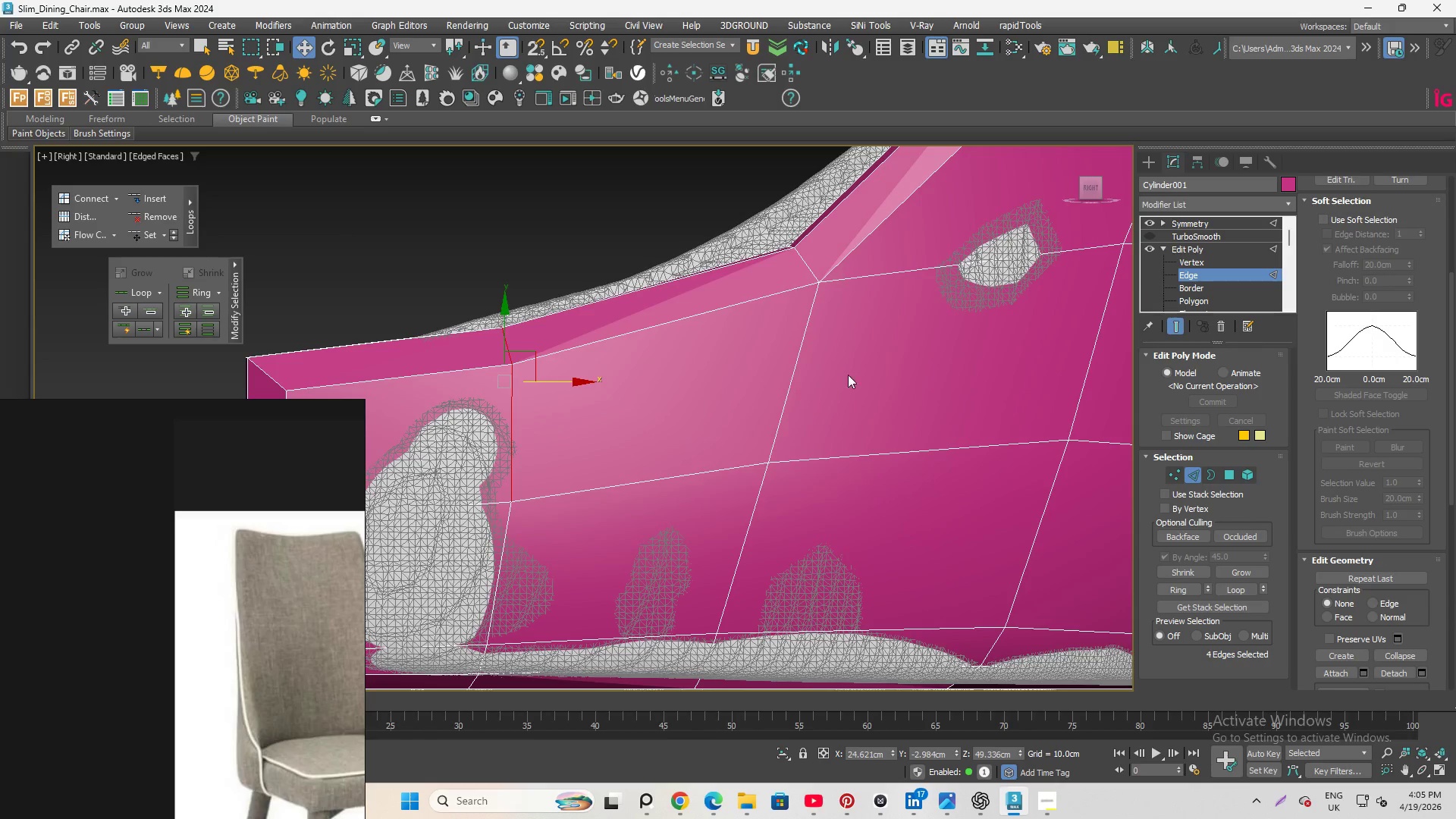 
scroll: coordinate [573, 279], scroll_direction: down, amount: 1.0
 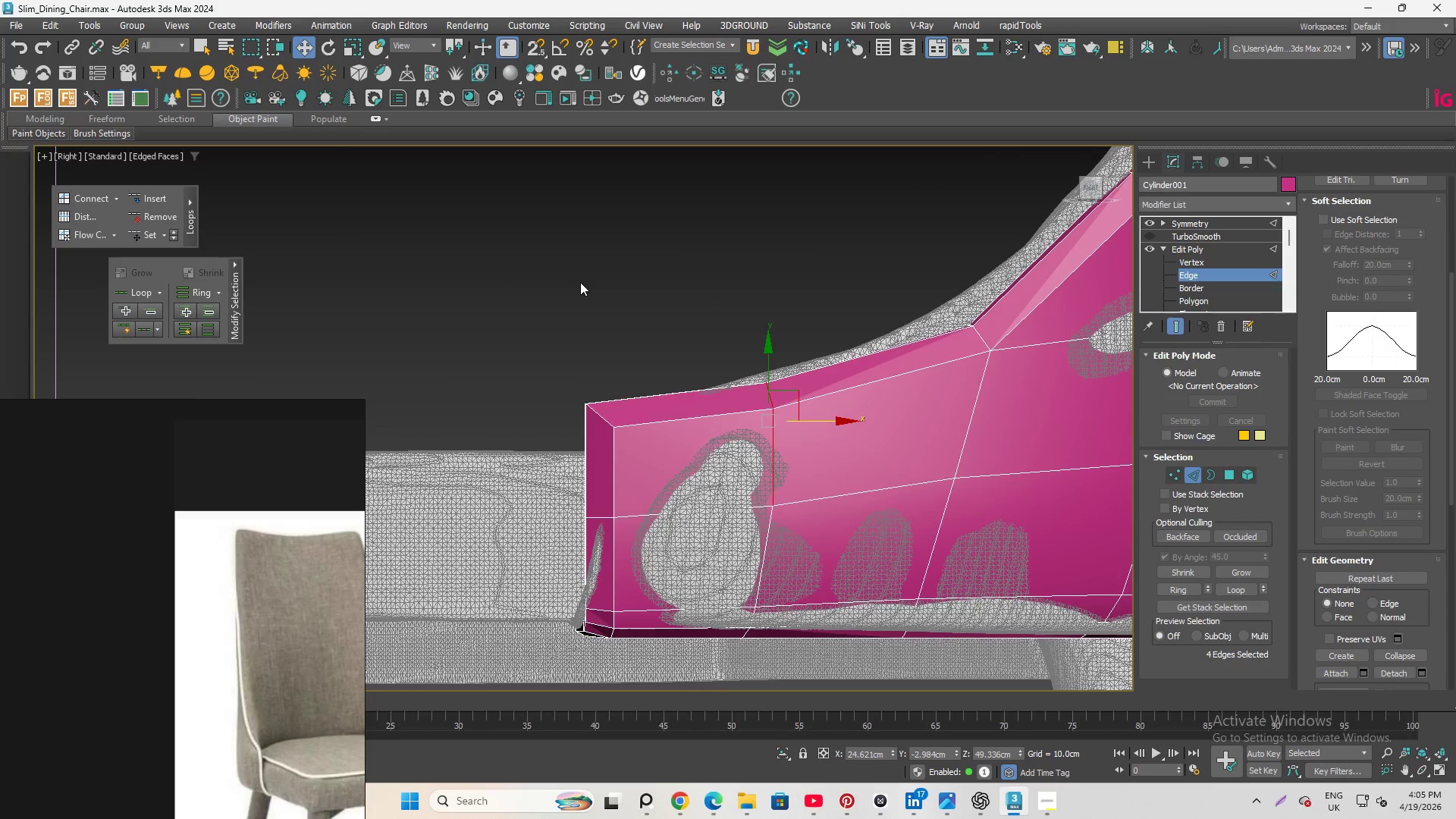 
key(Shift+X)
 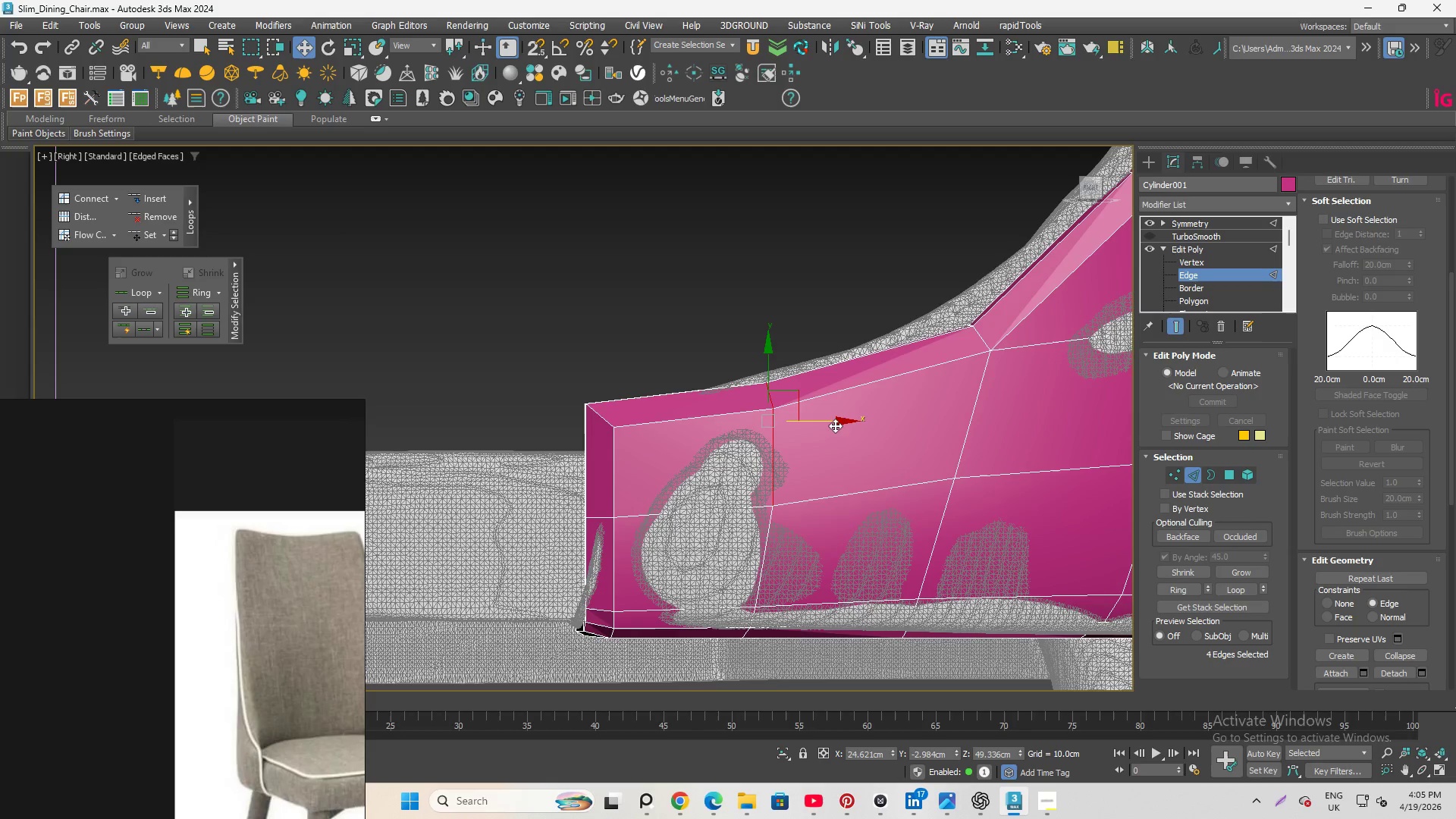 
left_click_drag(start_coordinate=[832, 423], to_coordinate=[836, 396])
 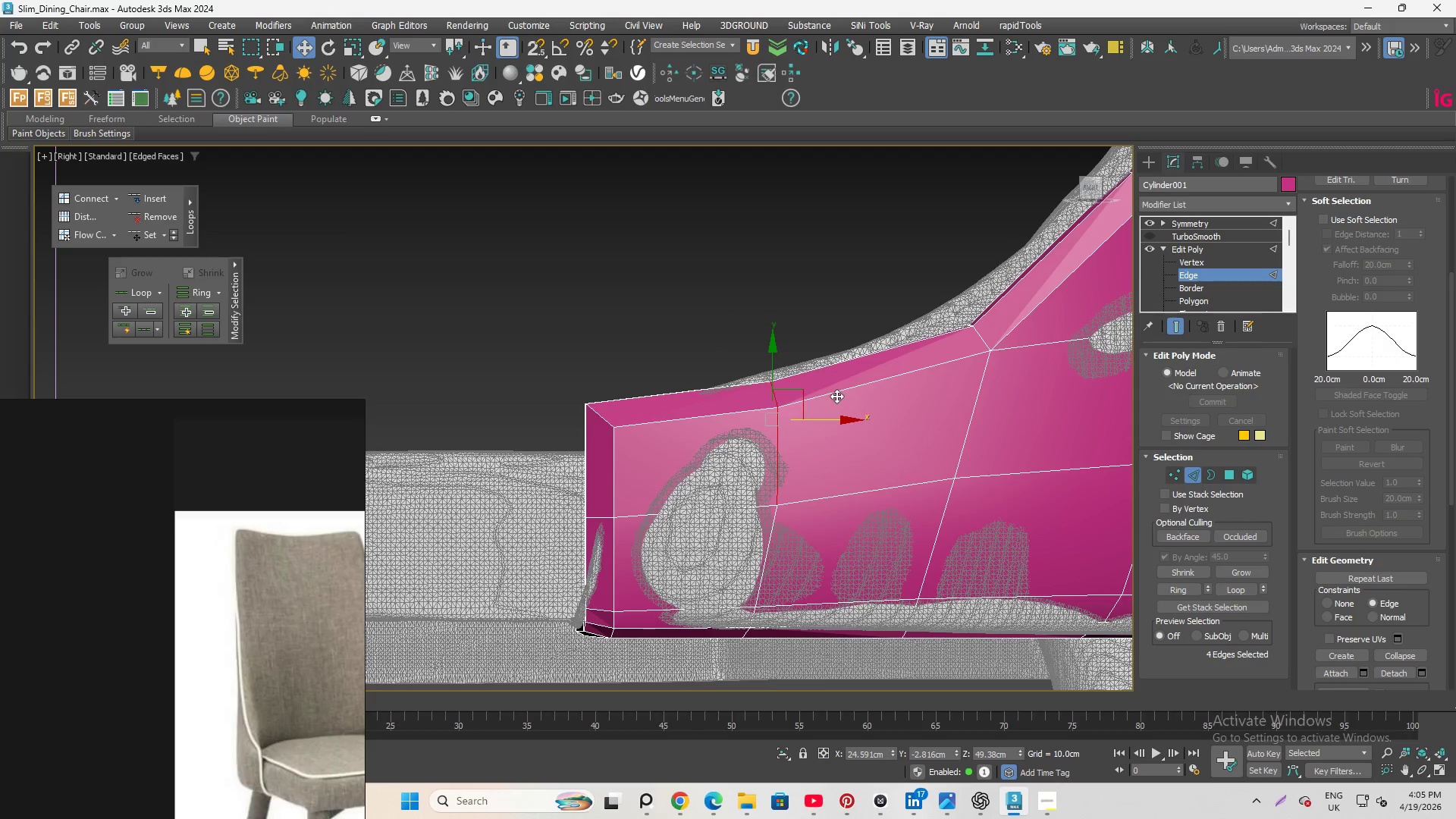 
key(E)
 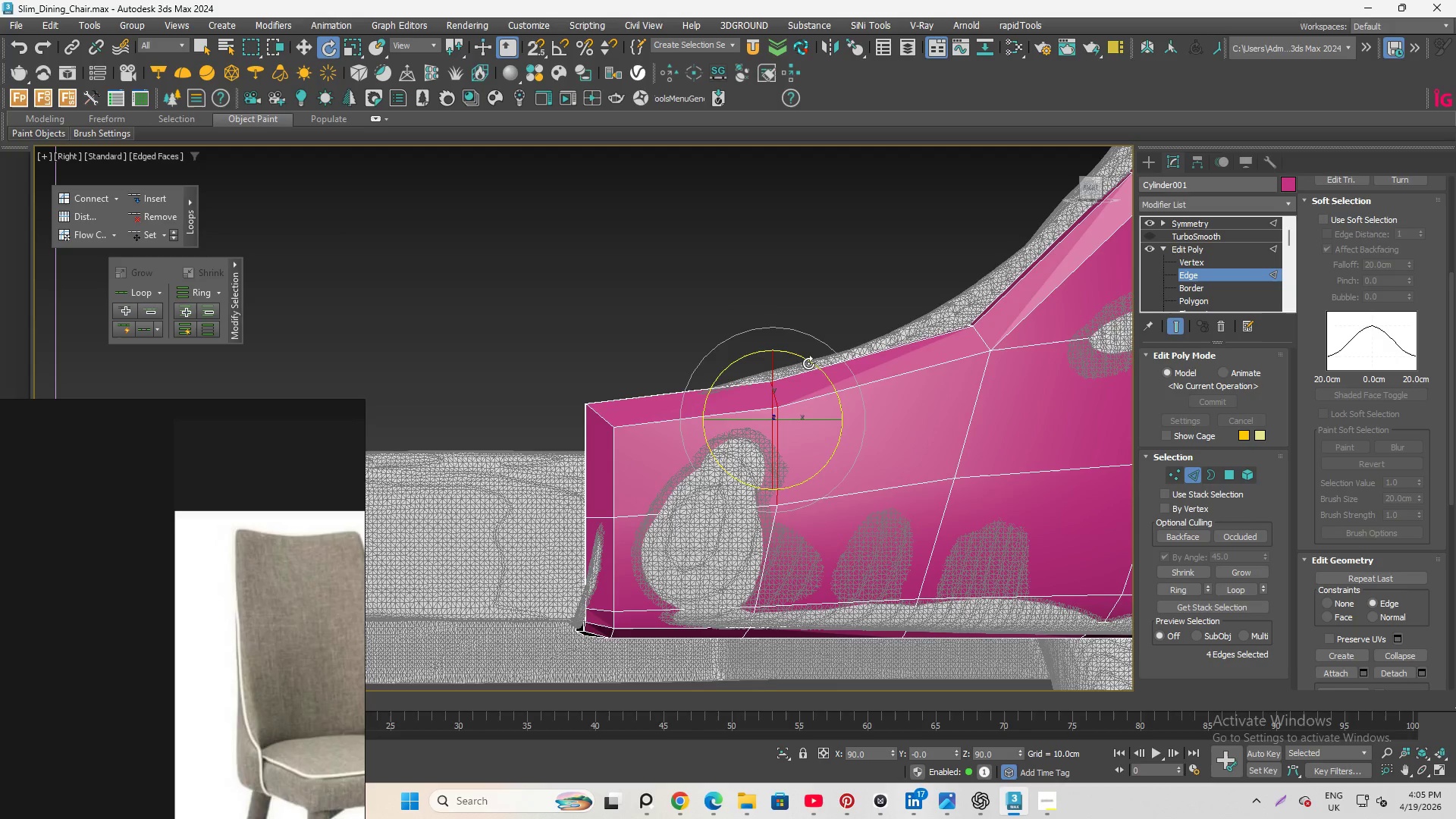 
left_click_drag(start_coordinate=[809, 363], to_coordinate=[818, 366])
 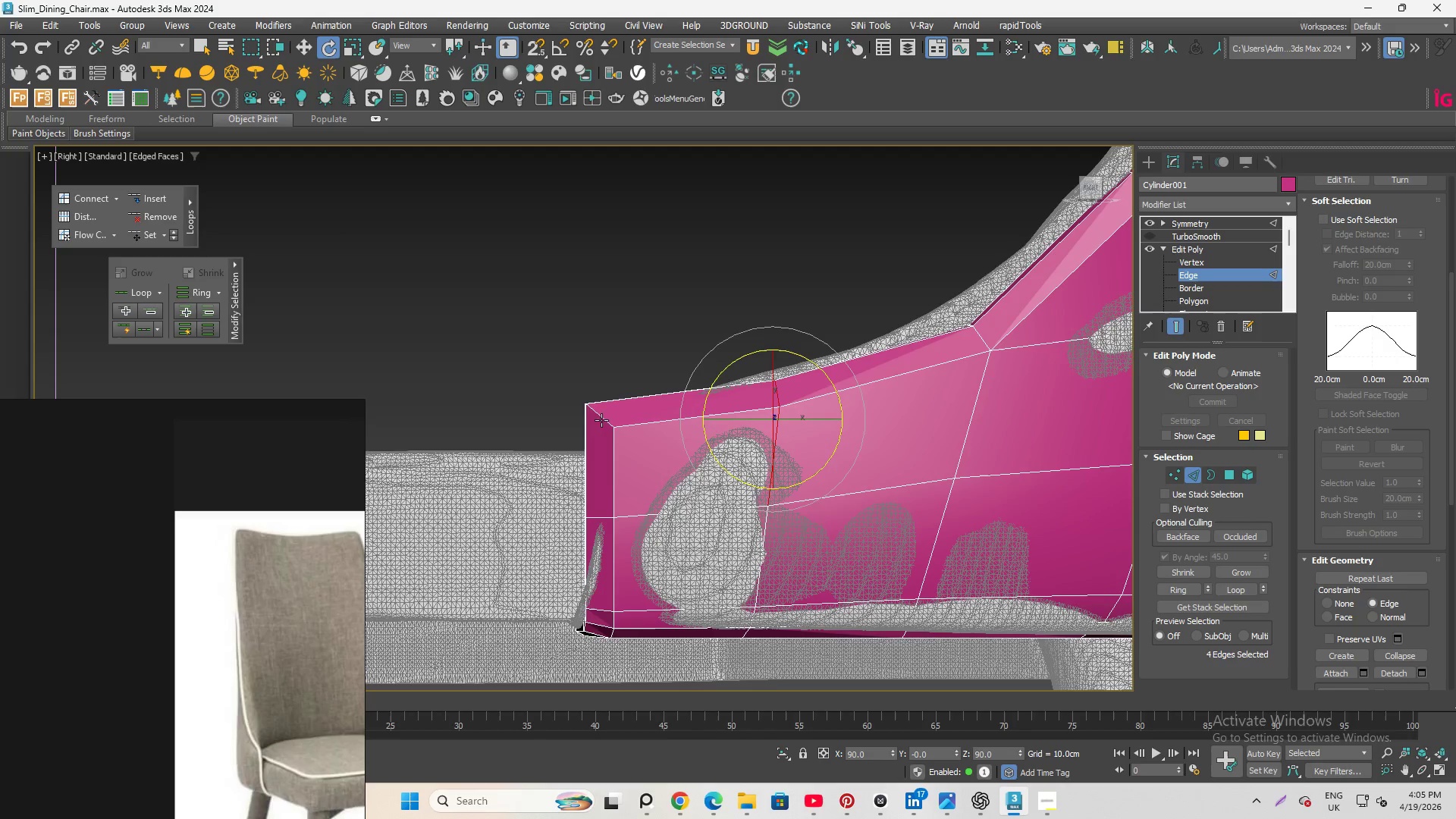 
double_click([603, 415])
 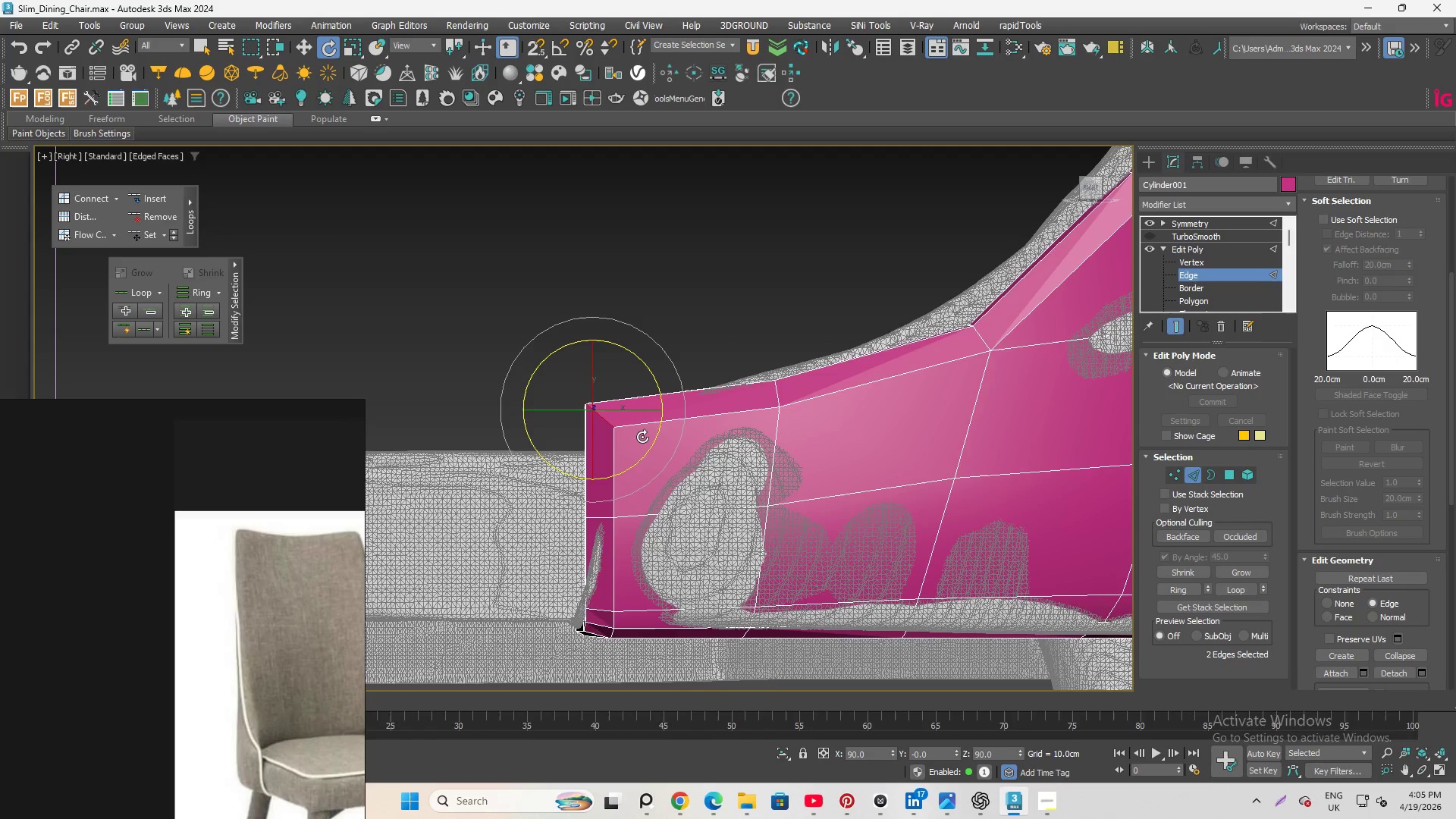 
key(W)
 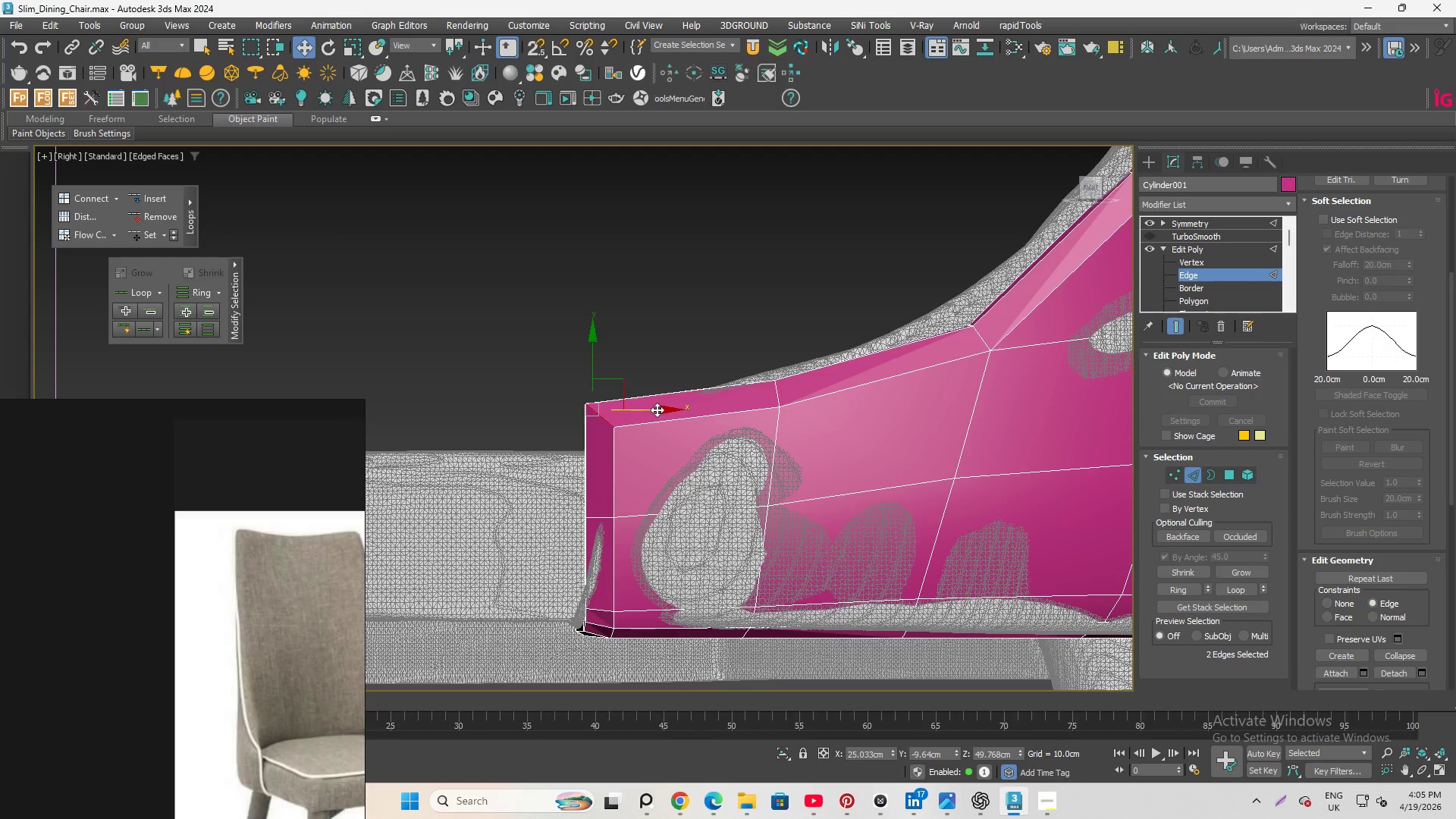 
left_click_drag(start_coordinate=[657, 410], to_coordinate=[702, 418])
 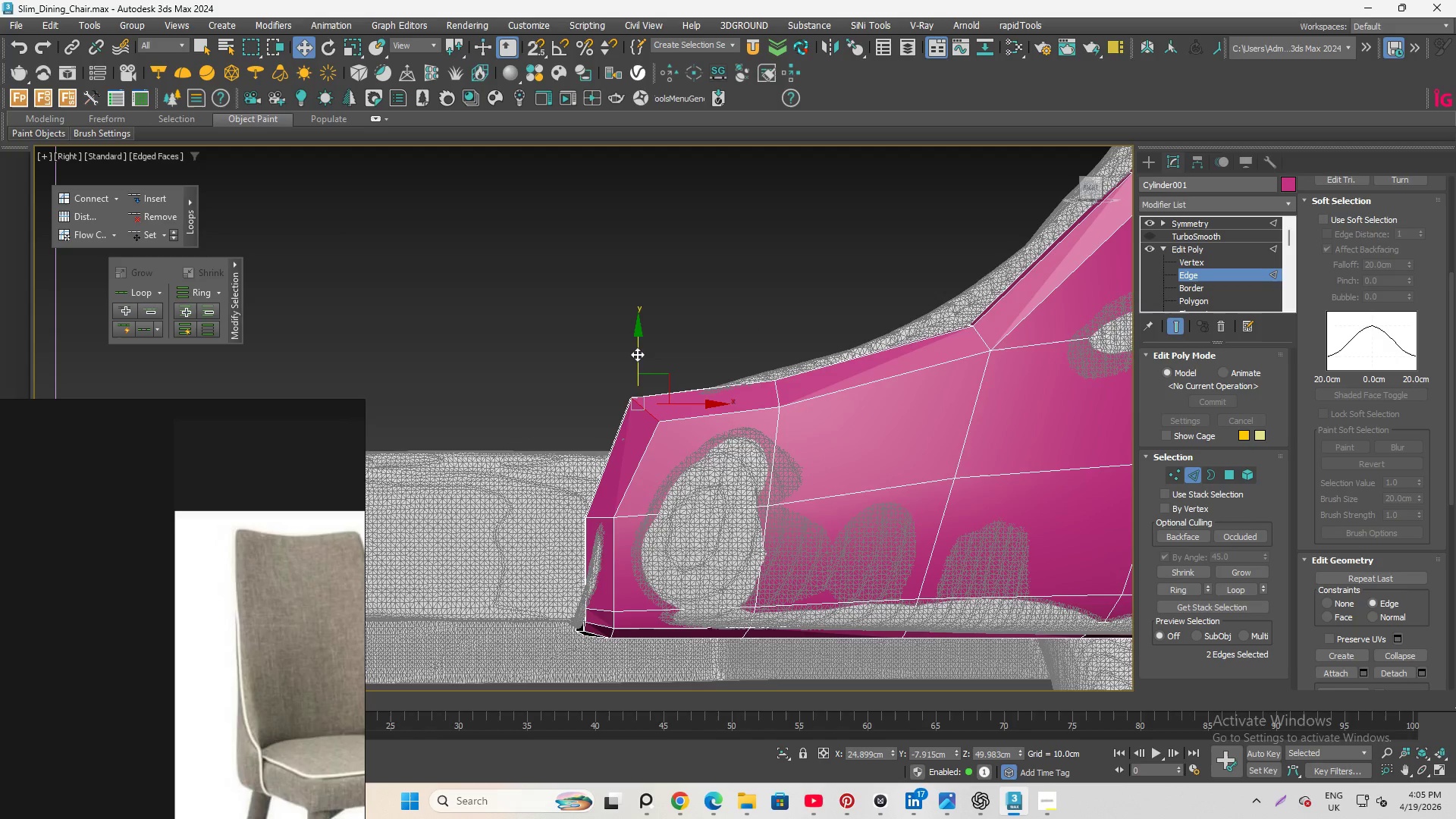 
left_click_drag(start_coordinate=[637, 354], to_coordinate=[639, 374])
 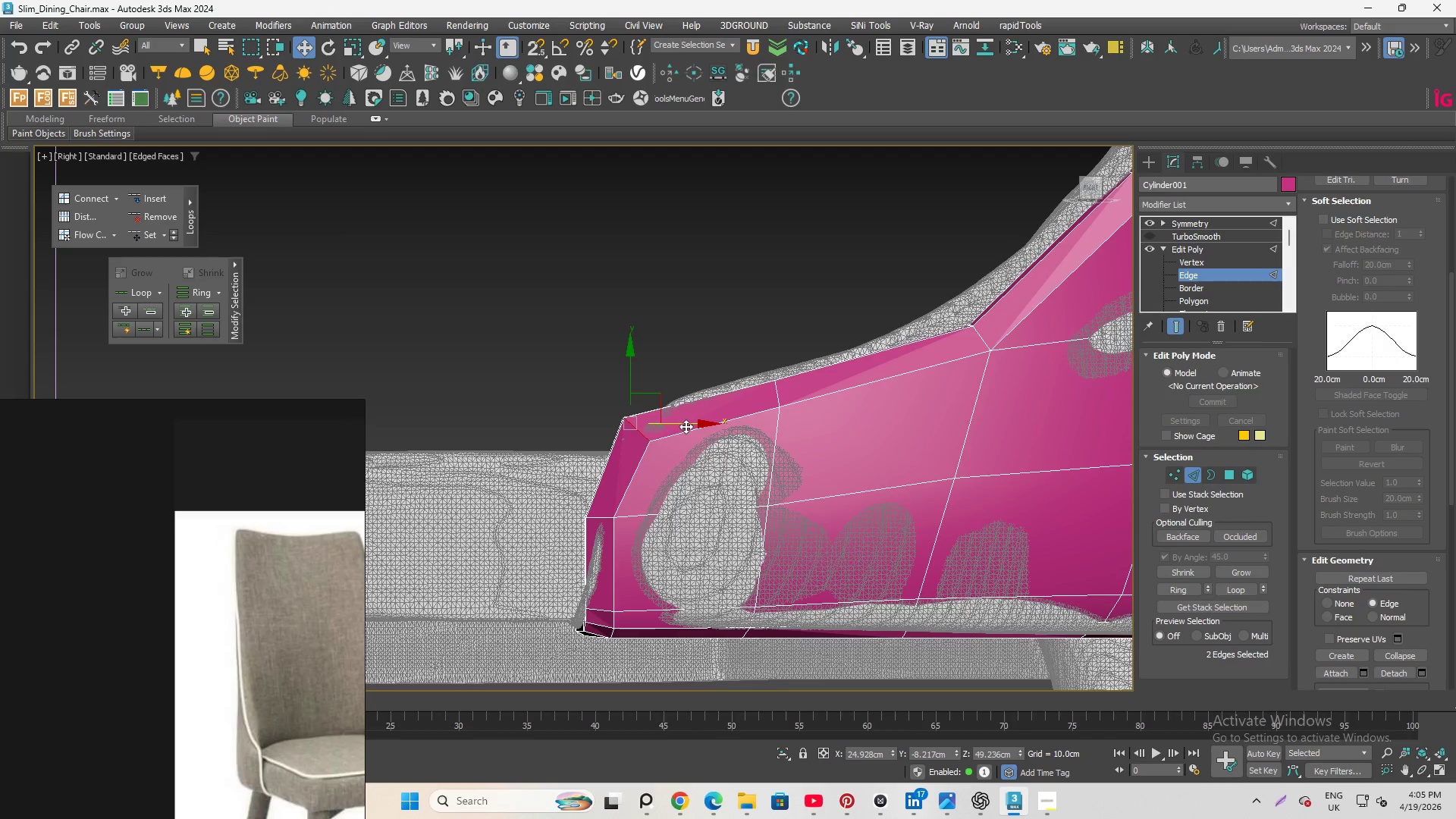 
left_click_drag(start_coordinate=[686, 421], to_coordinate=[704, 425])
 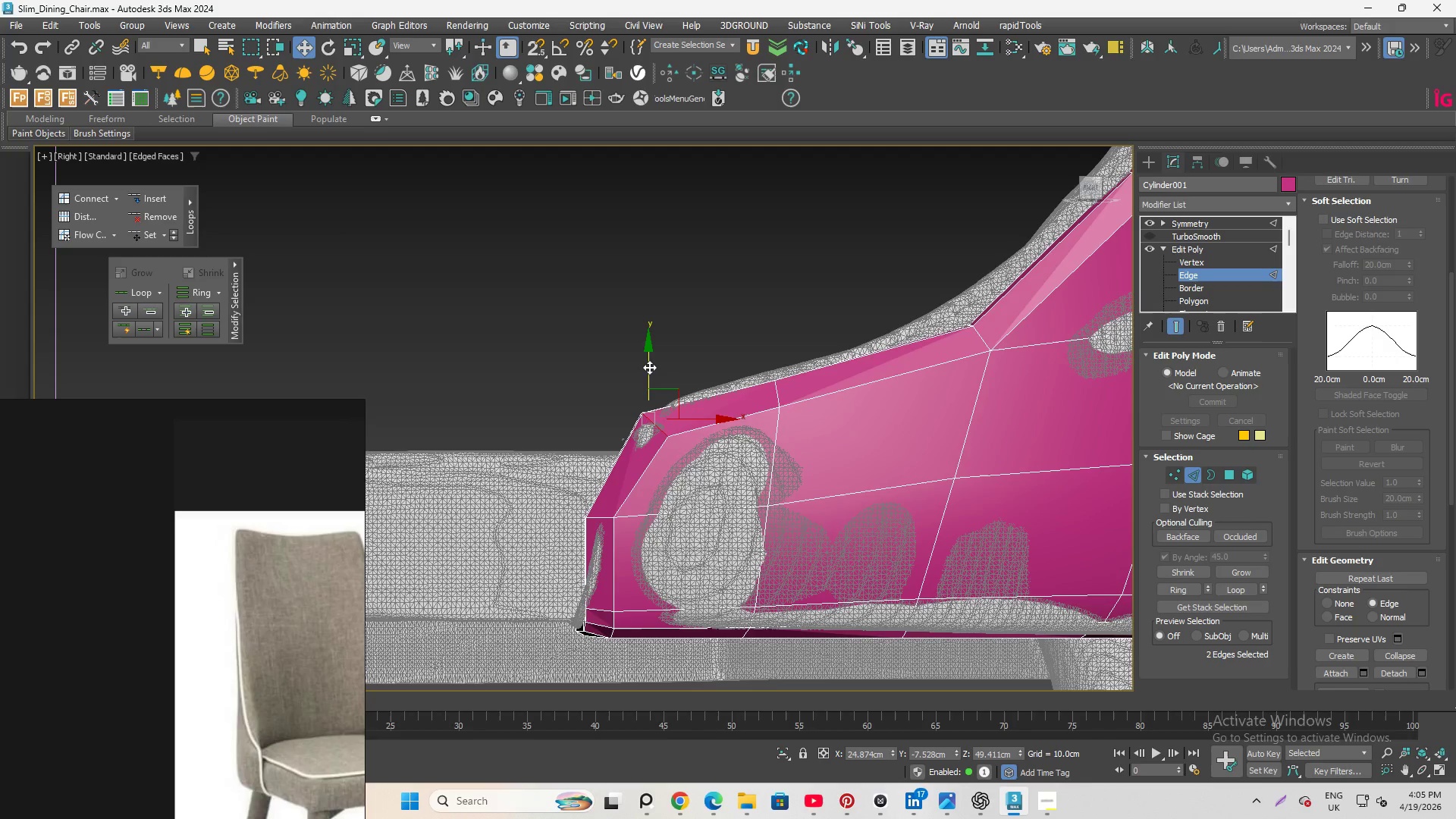 
left_click_drag(start_coordinate=[649, 367], to_coordinate=[650, 363])
 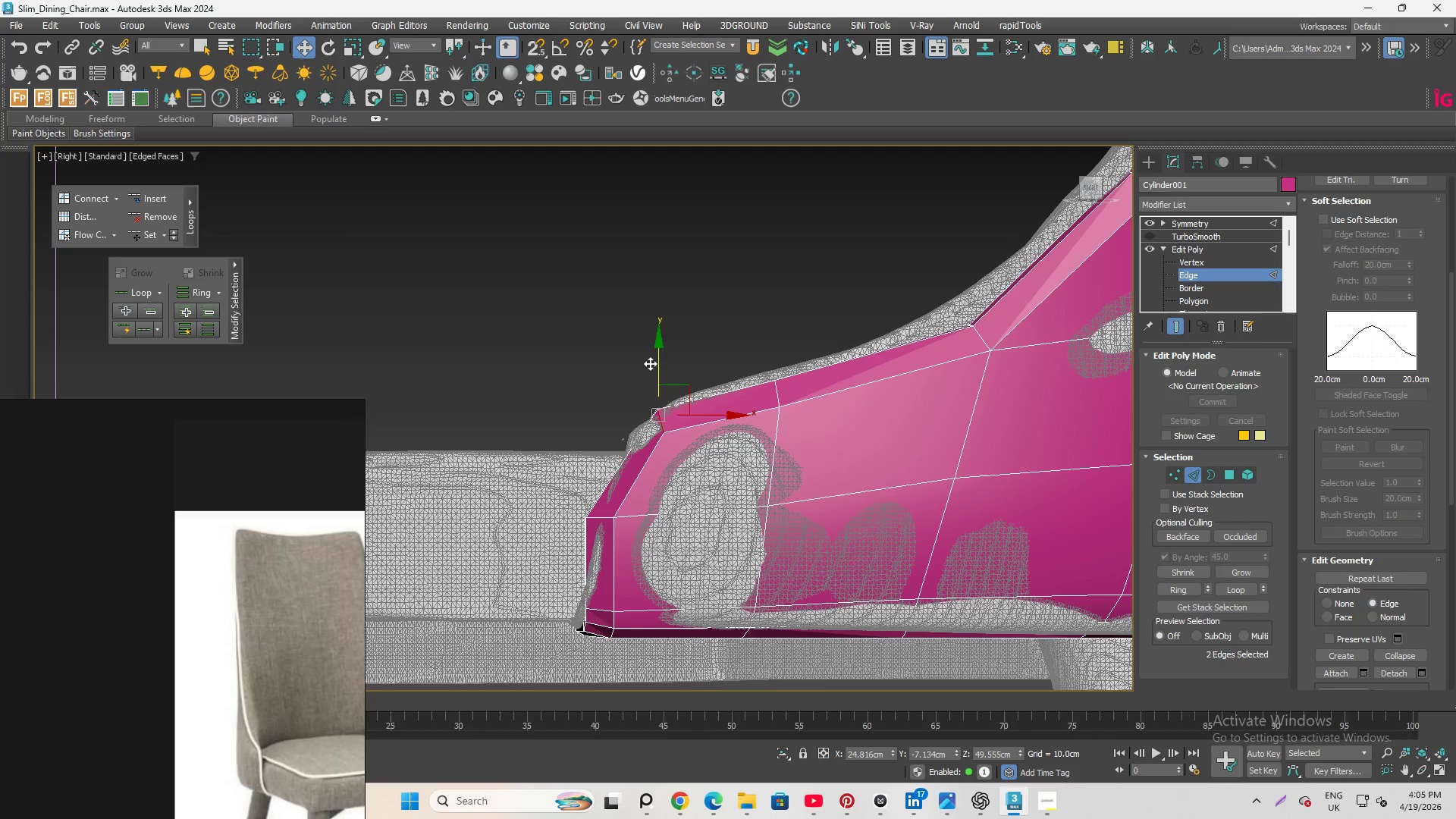 
key(Control+Z)
 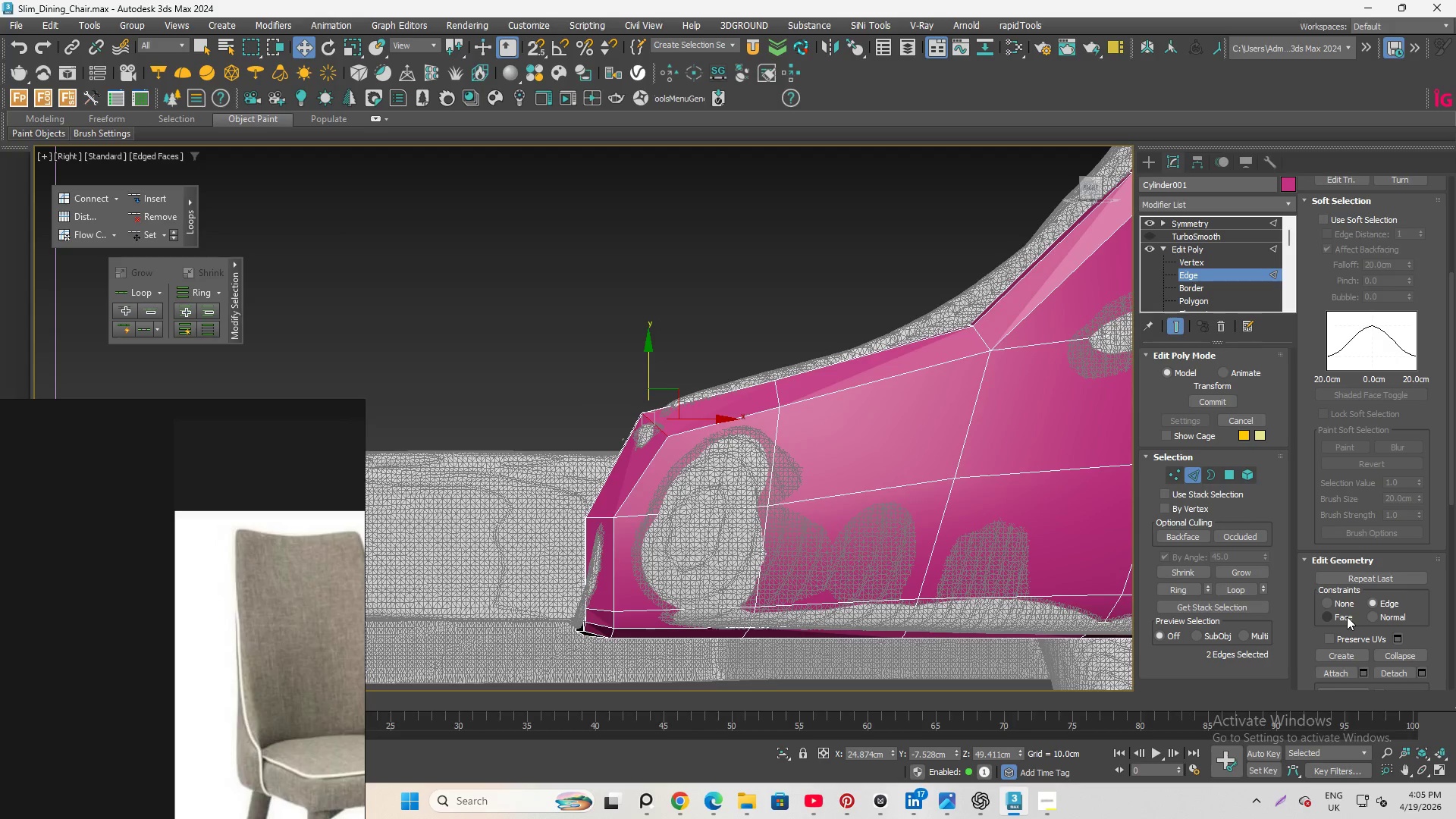 
left_click([1330, 598])
 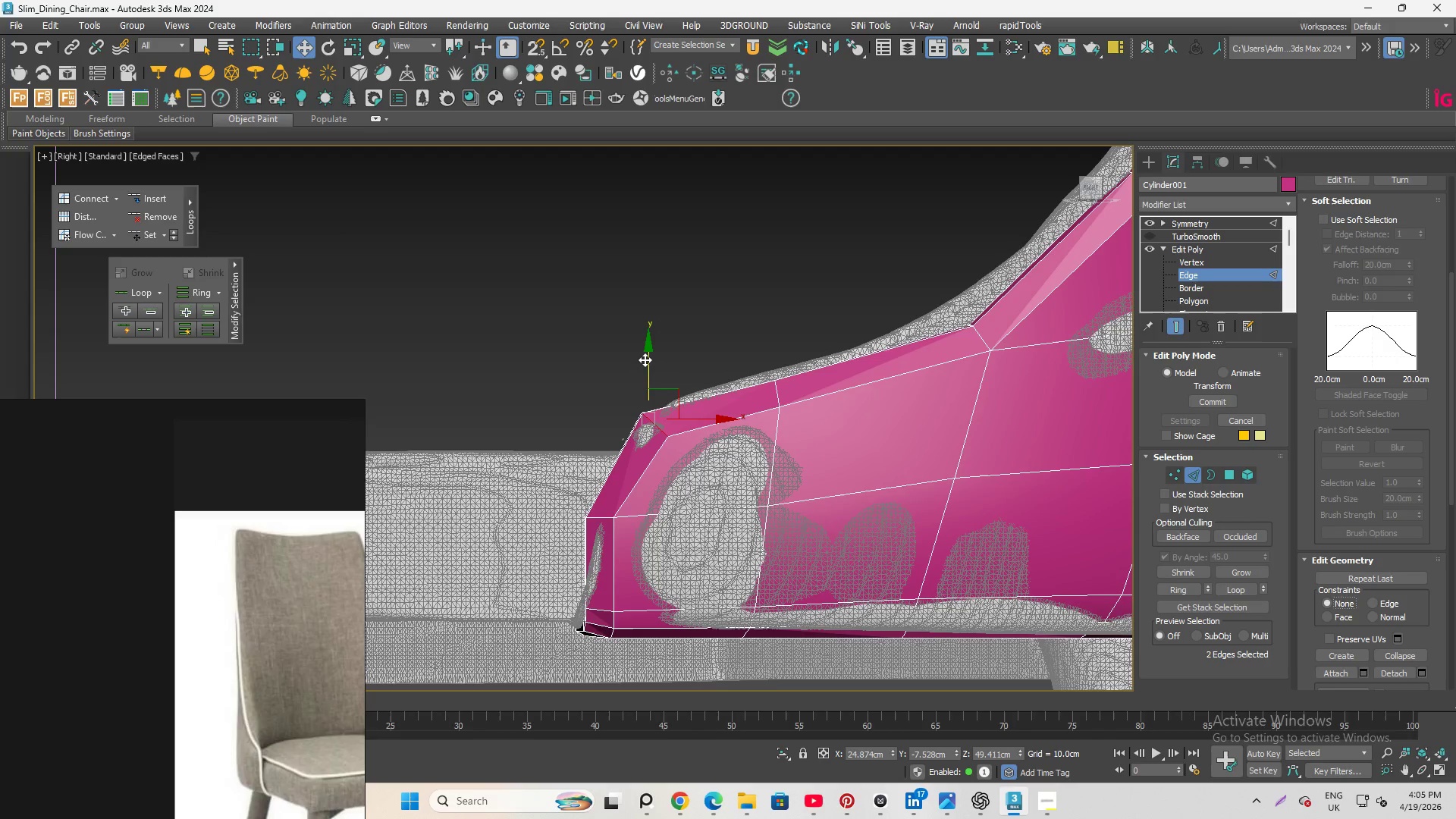 
left_click_drag(start_coordinate=[648, 359], to_coordinate=[647, 350])
 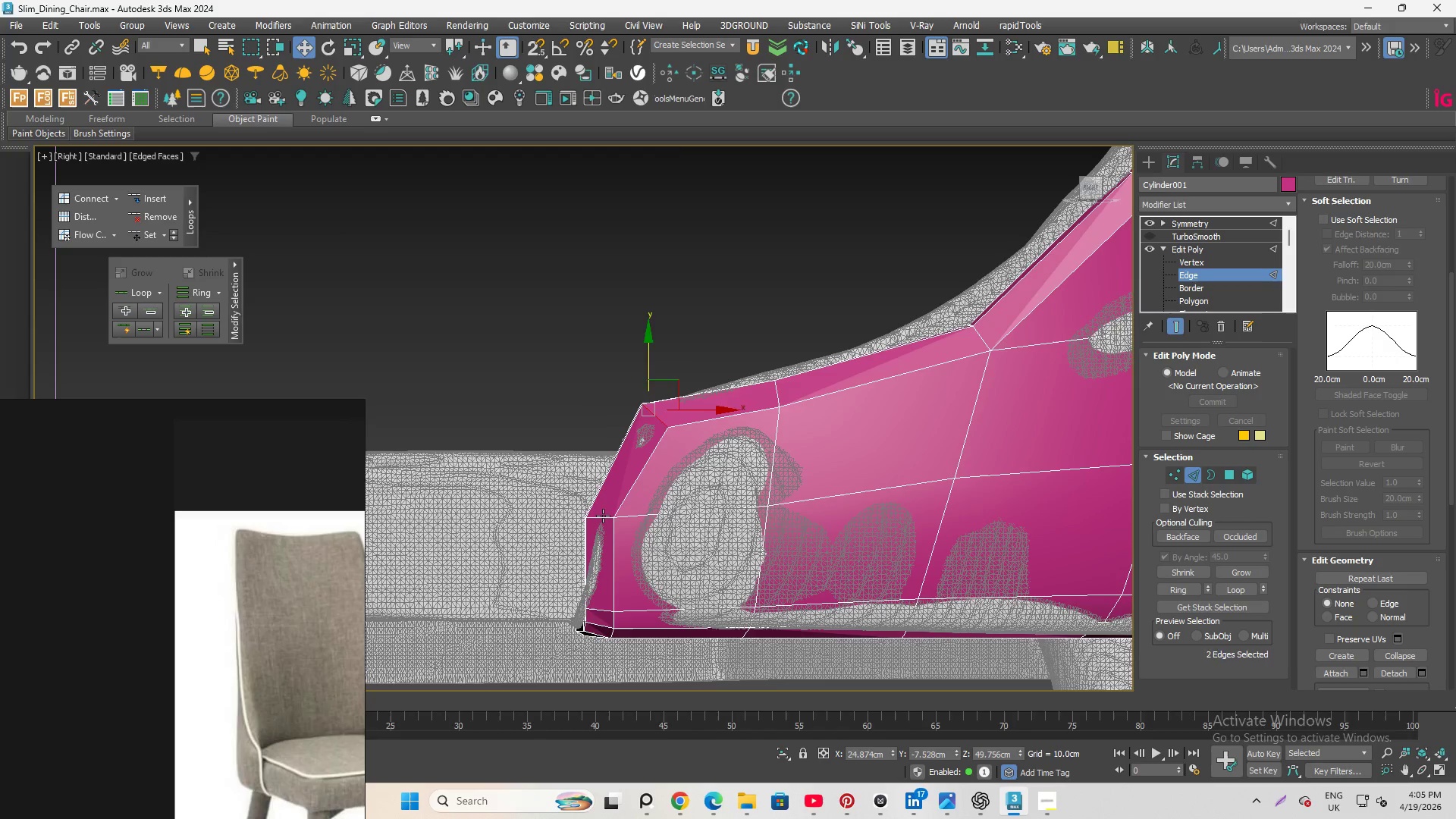 
double_click([603, 516])
 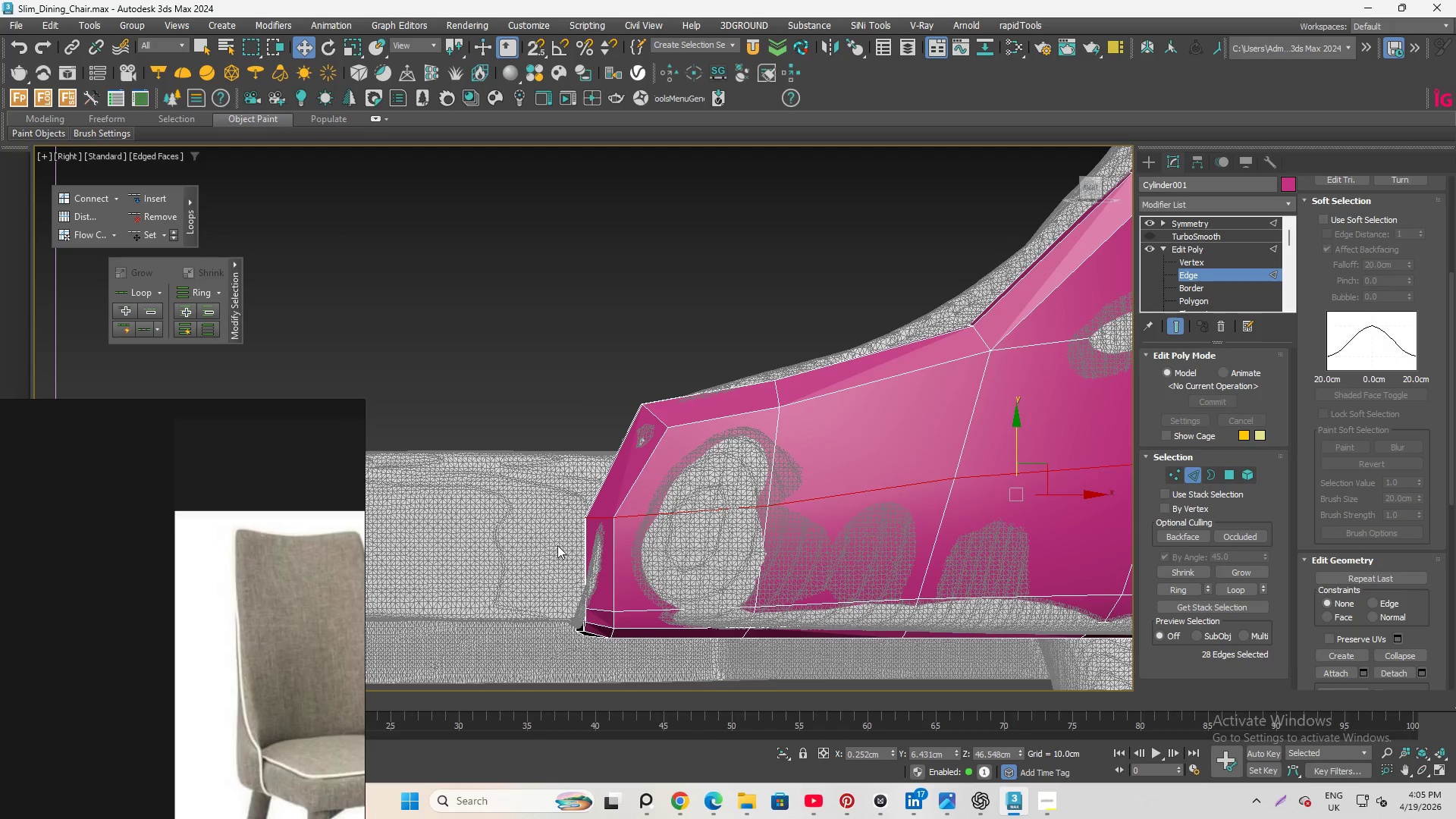 
hold_key(key=AltLeft, duration=1.34)
scroll: coordinate [649, 529], scroll_direction: up, amount: 3.0
 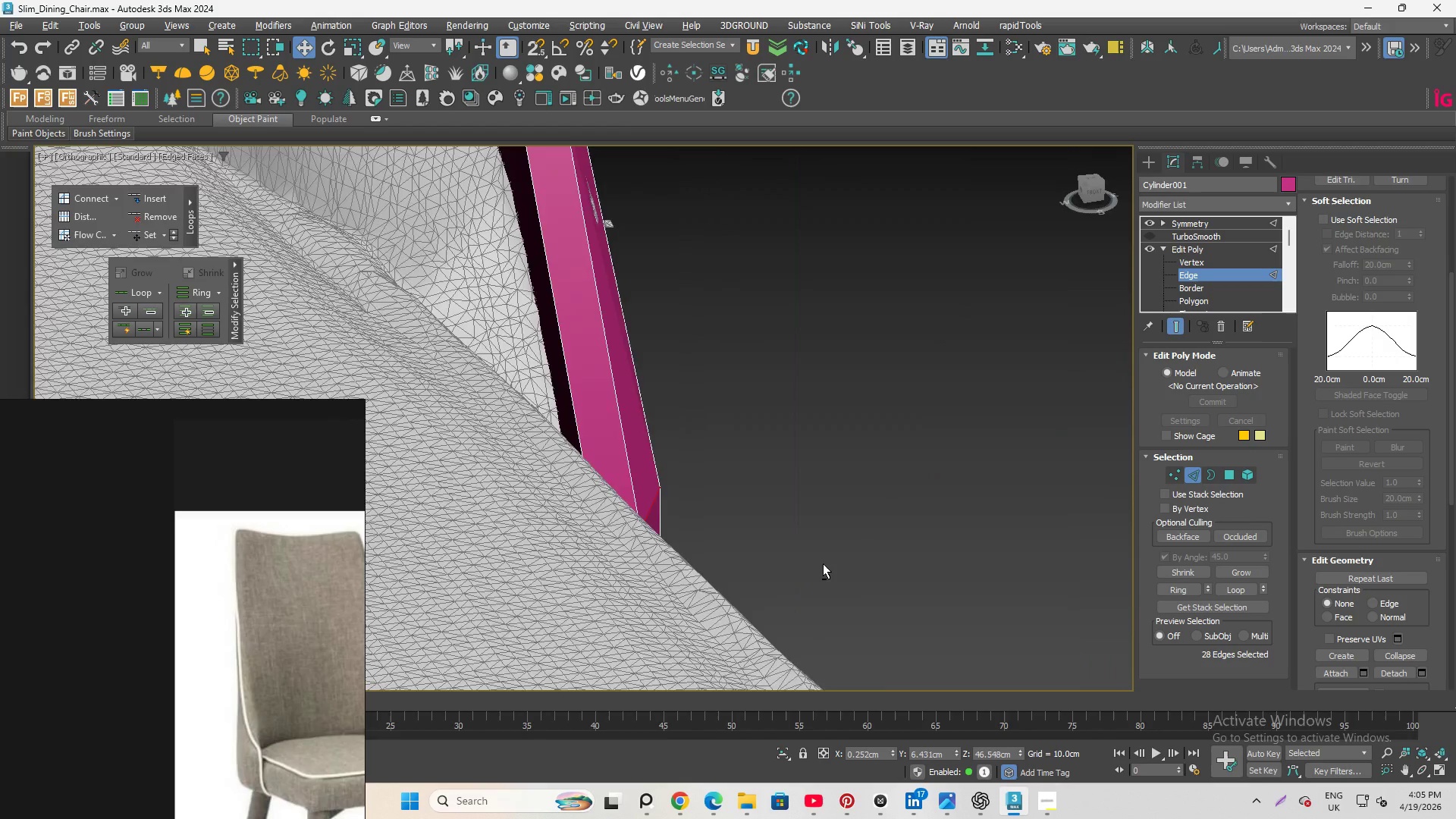 
key(Alt+Q)
 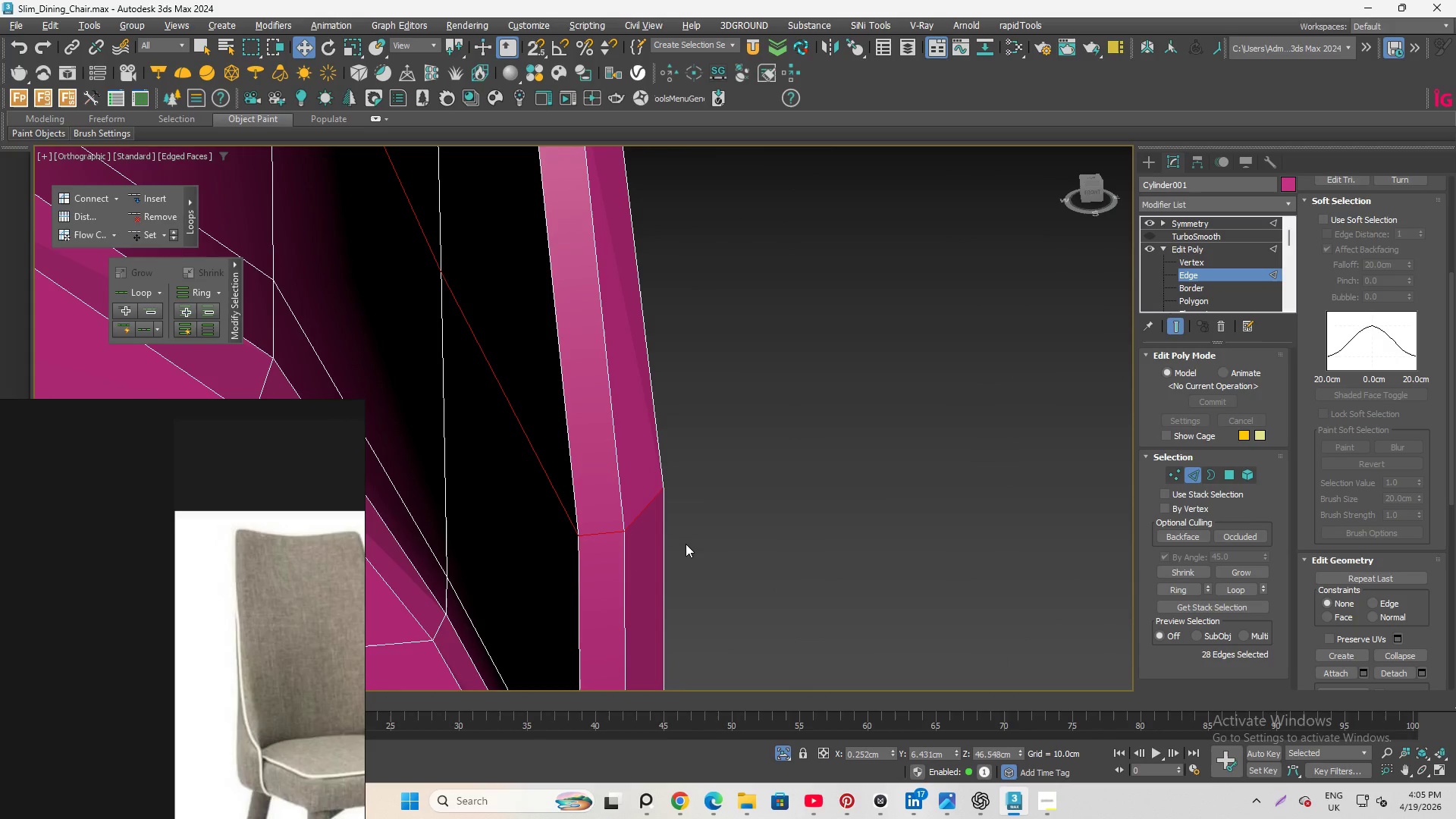 
hold_key(key=AltLeft, duration=0.61)
scroll: coordinate [650, 548], scroll_direction: down, amount: 3.0
 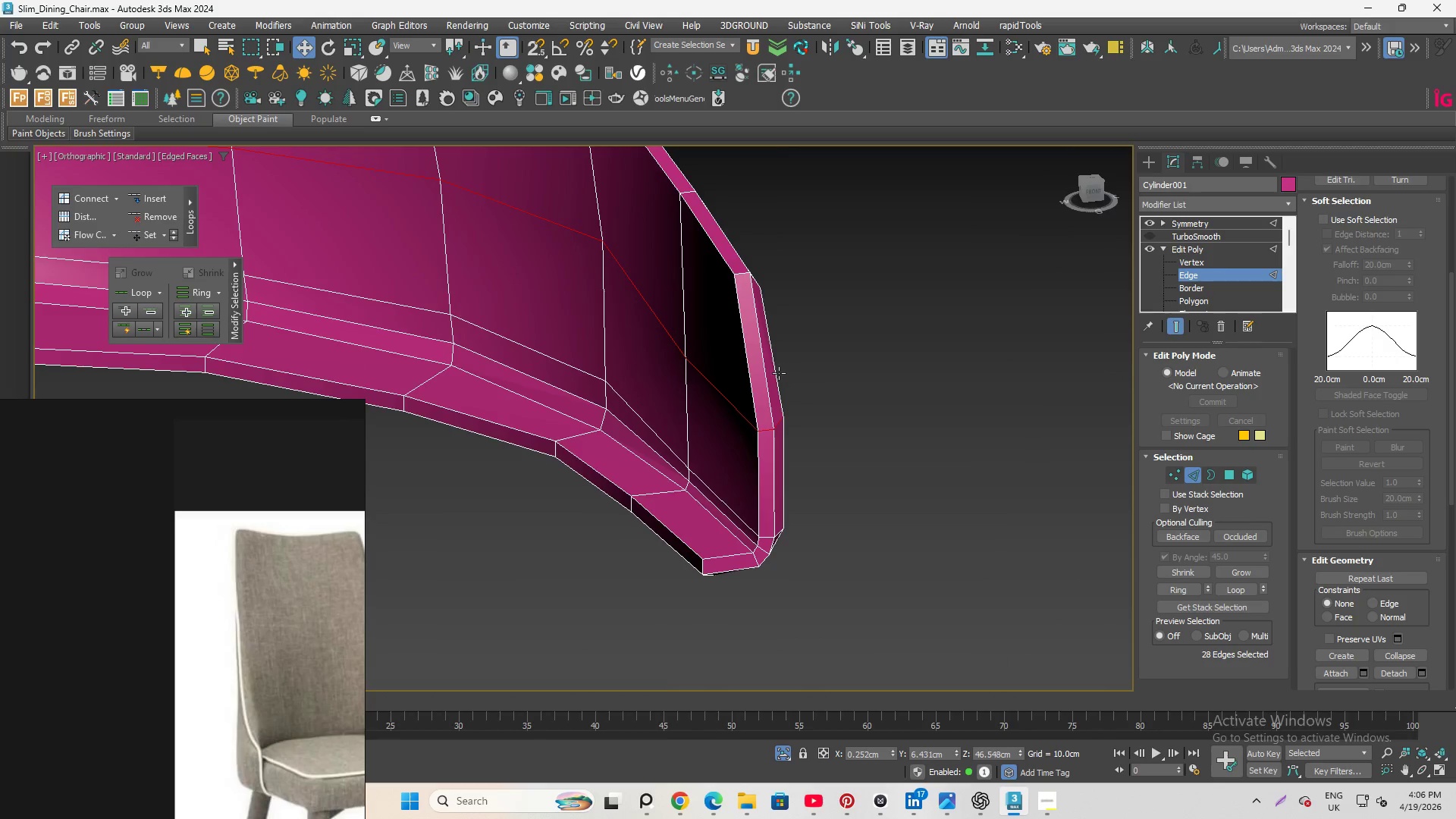 
scroll: coordinate [767, 401], scroll_direction: up, amount: 2.0
 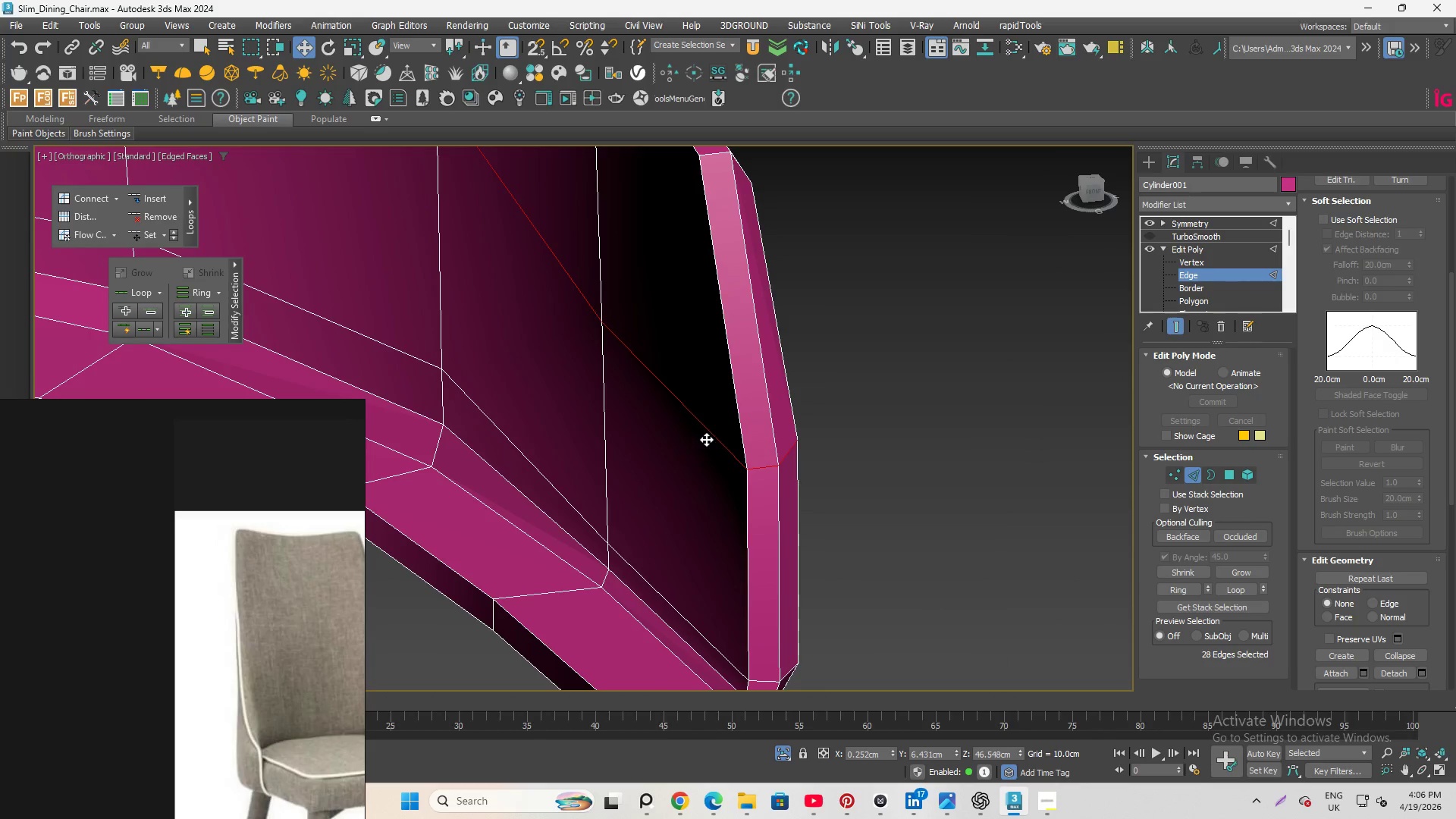 
left_click([706, 437])
 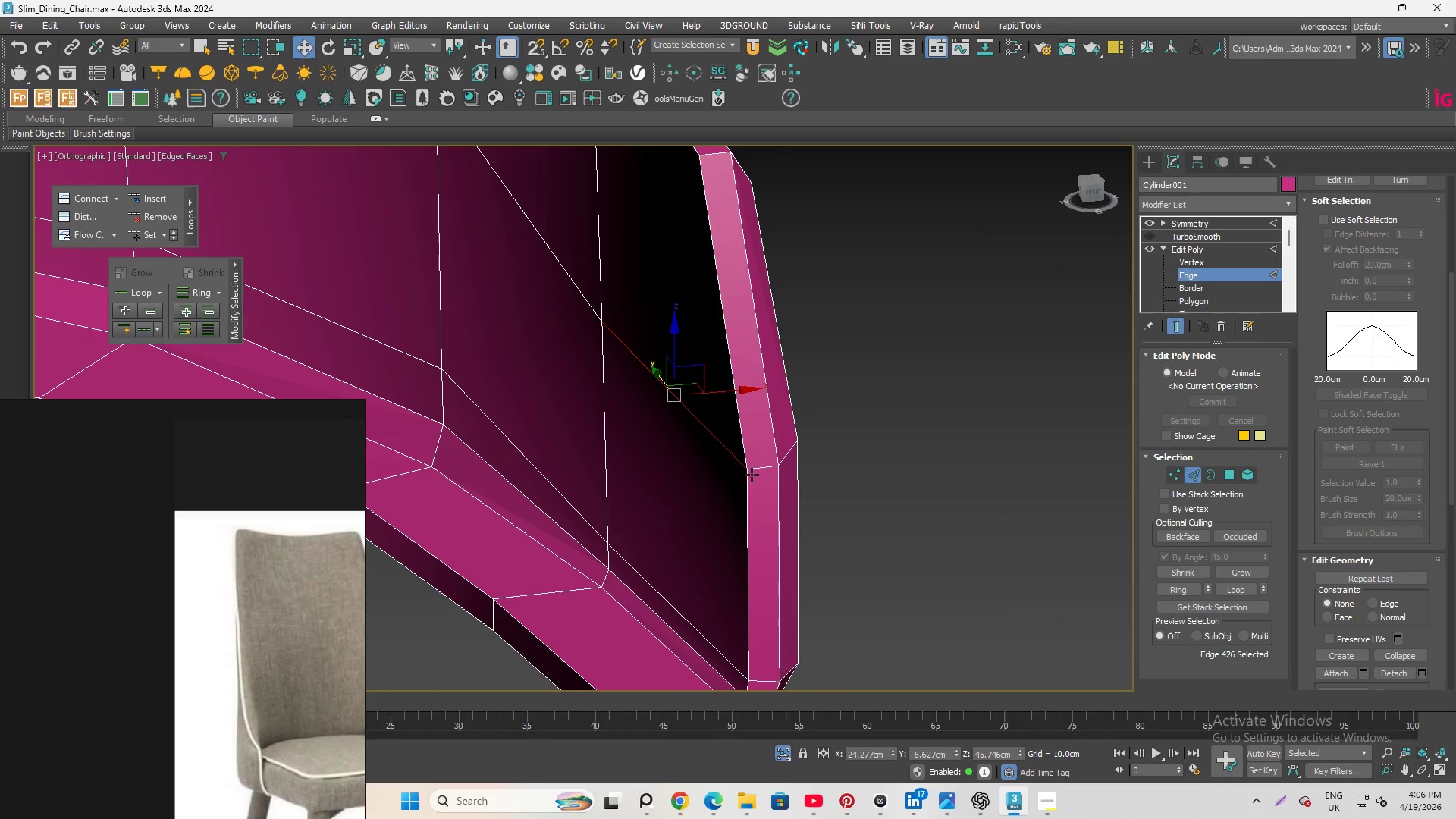 
hold_key(key=ControlLeft, duration=1.28)
left_click([755, 467])
 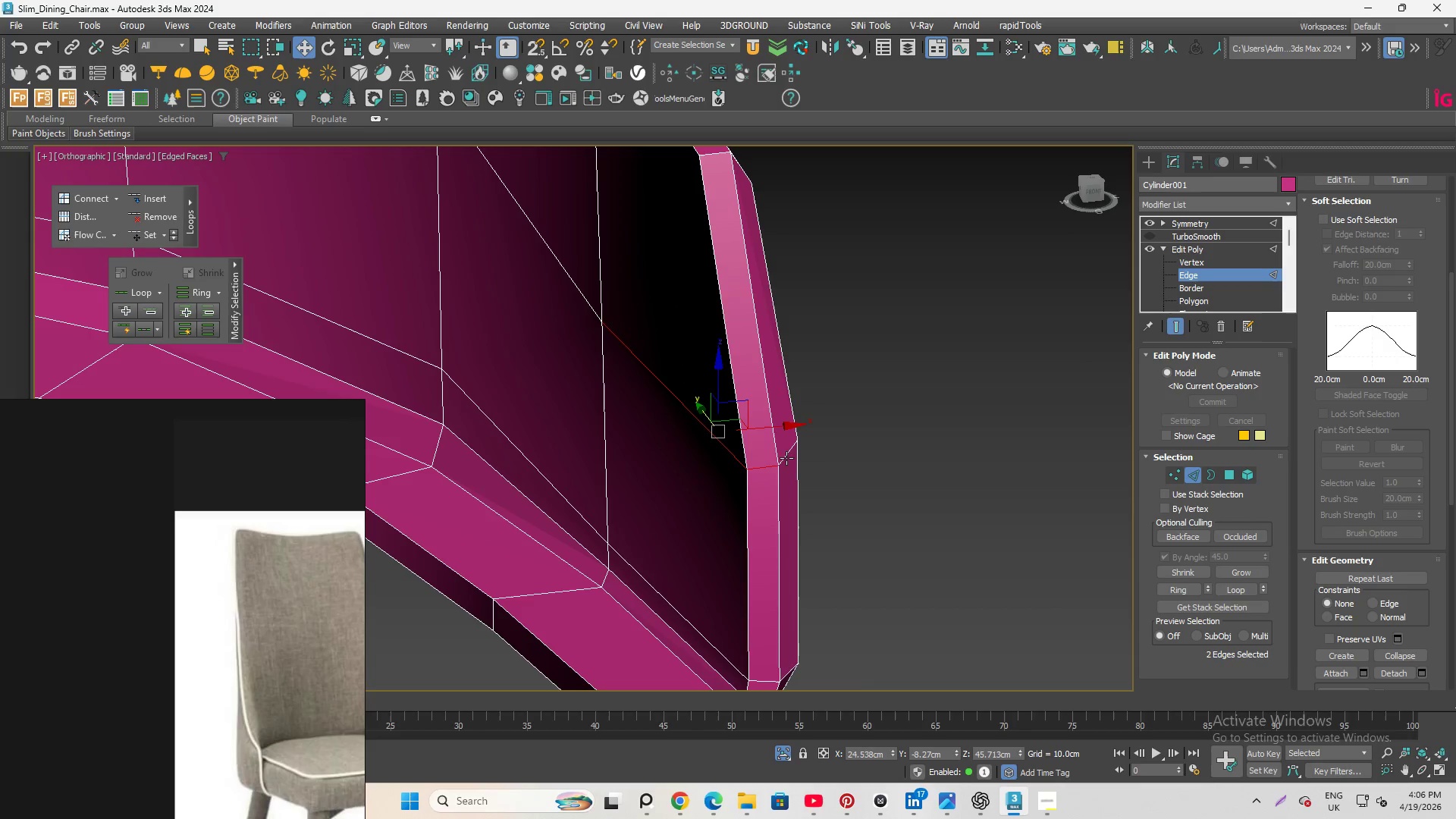 
left_click([786, 455])
 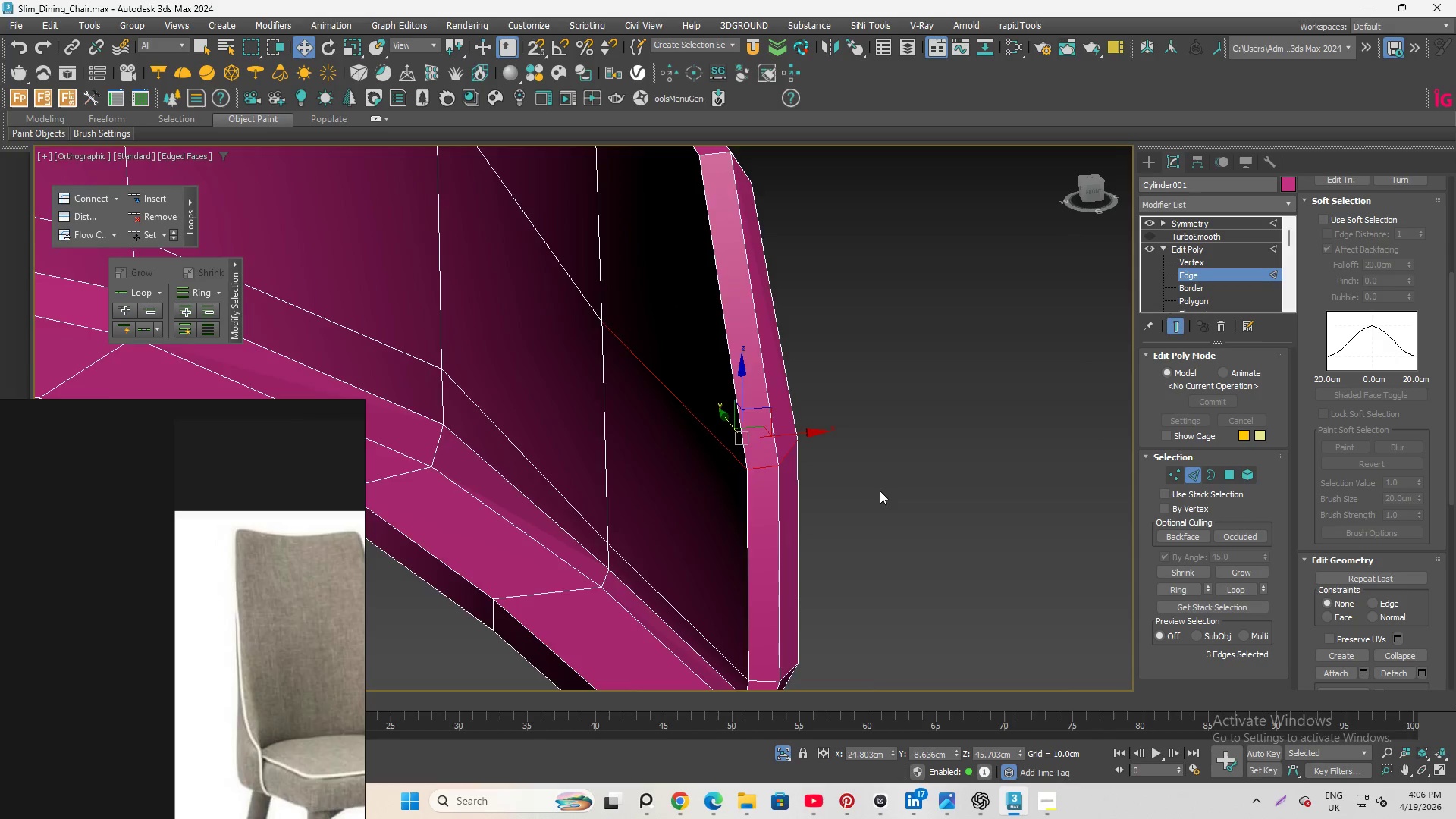 
hold_key(key=AltLeft, duration=1.3)
scroll: coordinate [882, 492], scroll_direction: down, amount: 4.0
 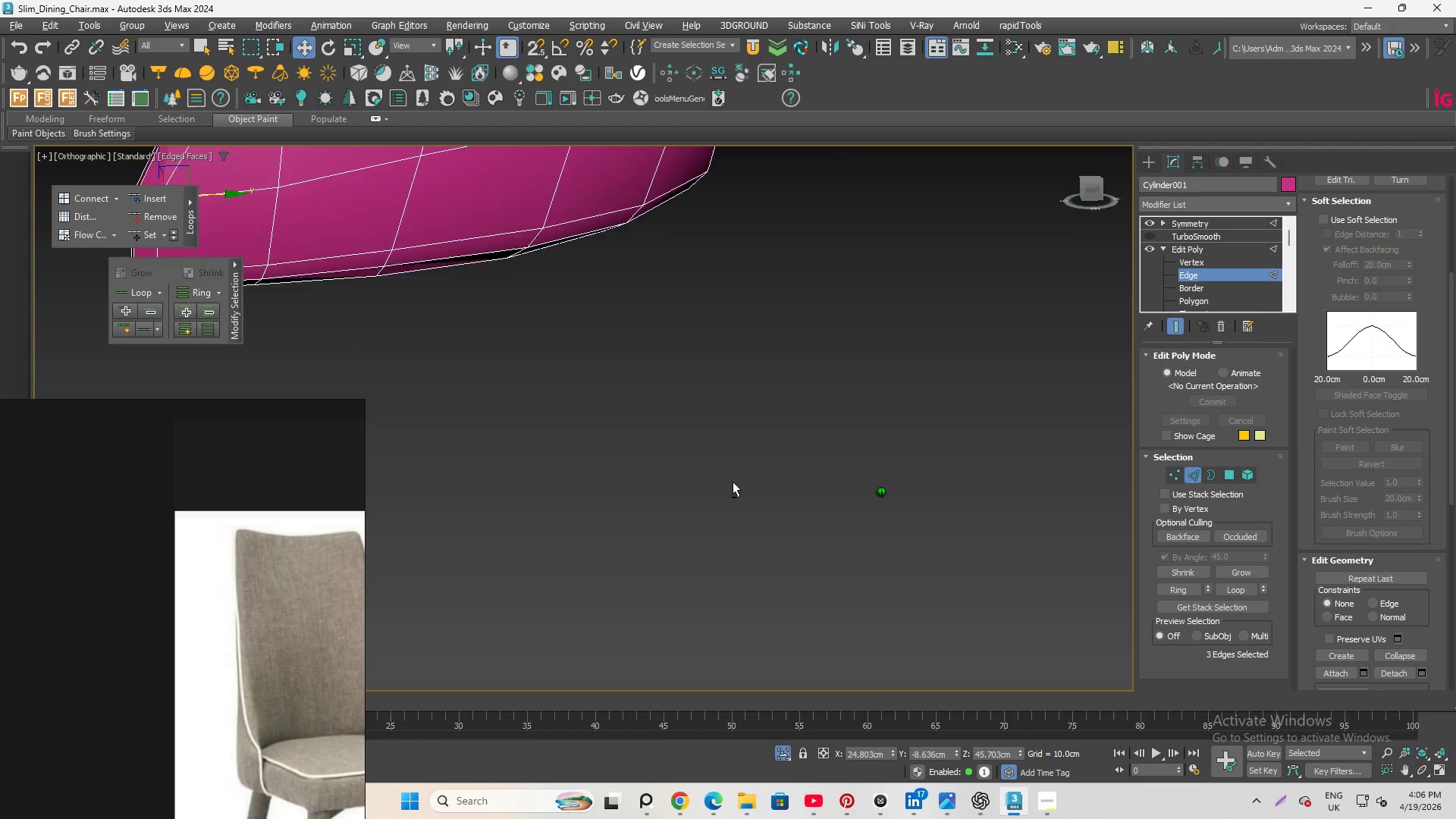 
left_click([780, 752])
 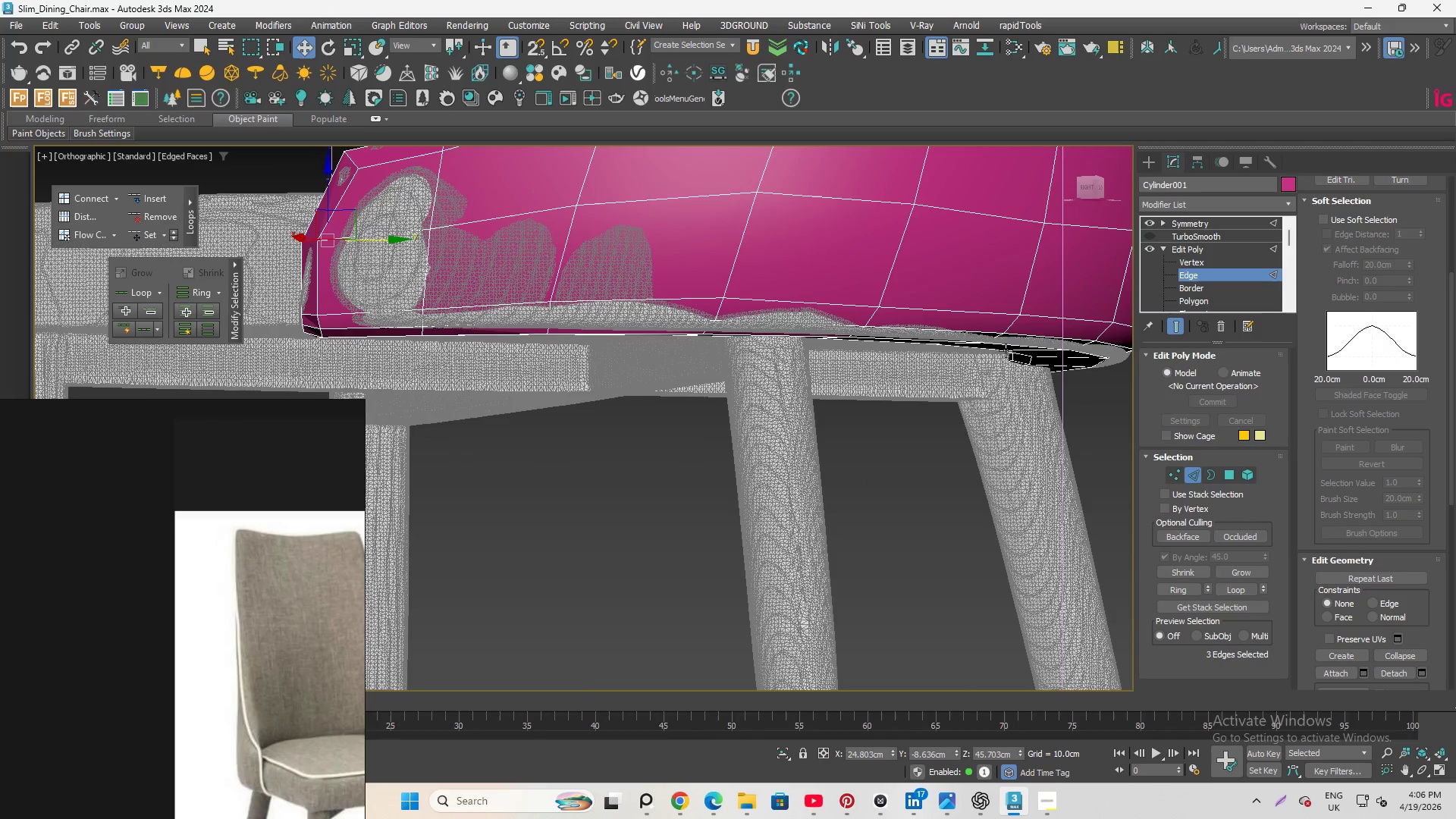 
scroll: coordinate [970, 507], scroll_direction: down, amount: 2.0
 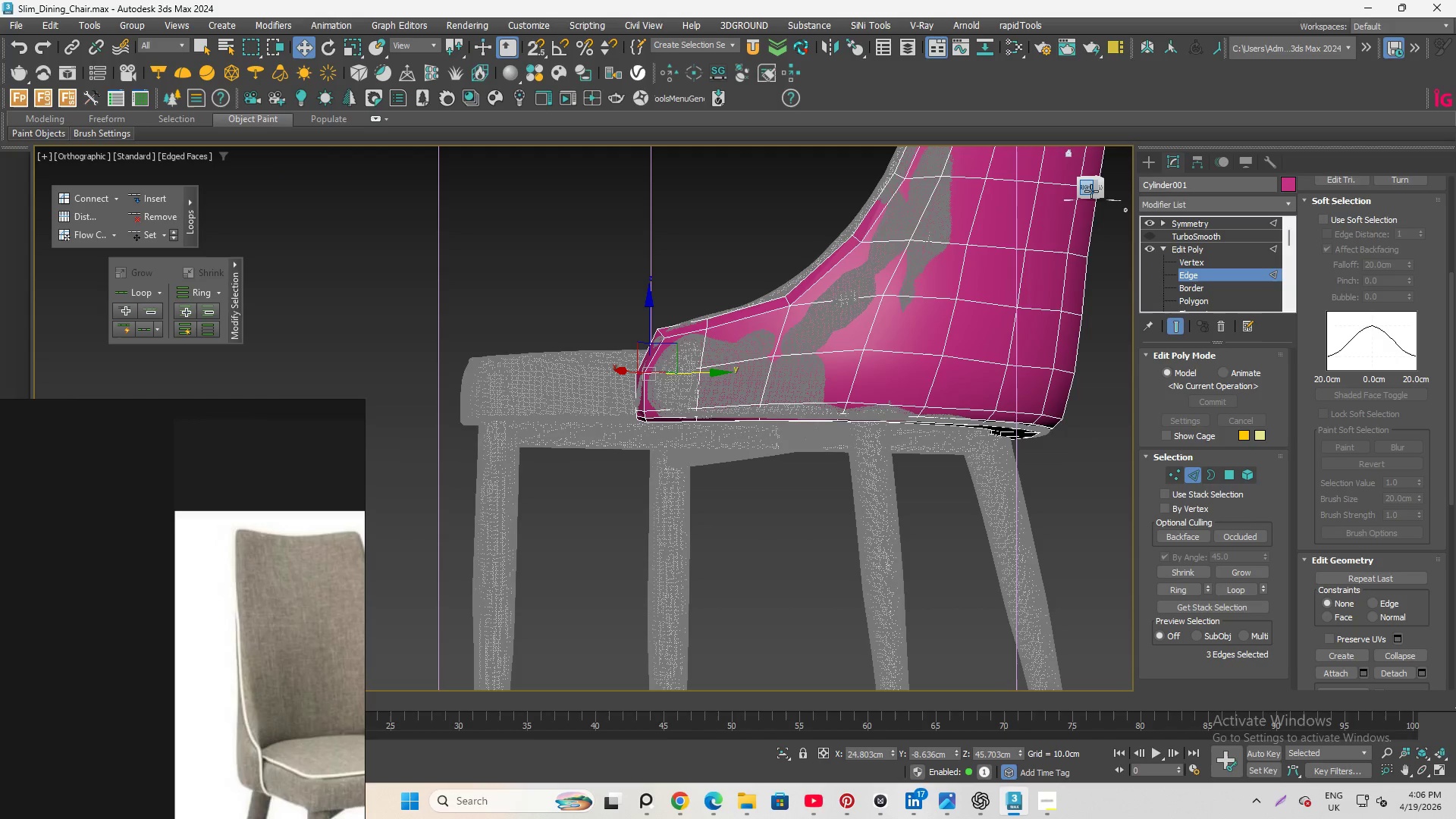 
left_click([1091, 191])
 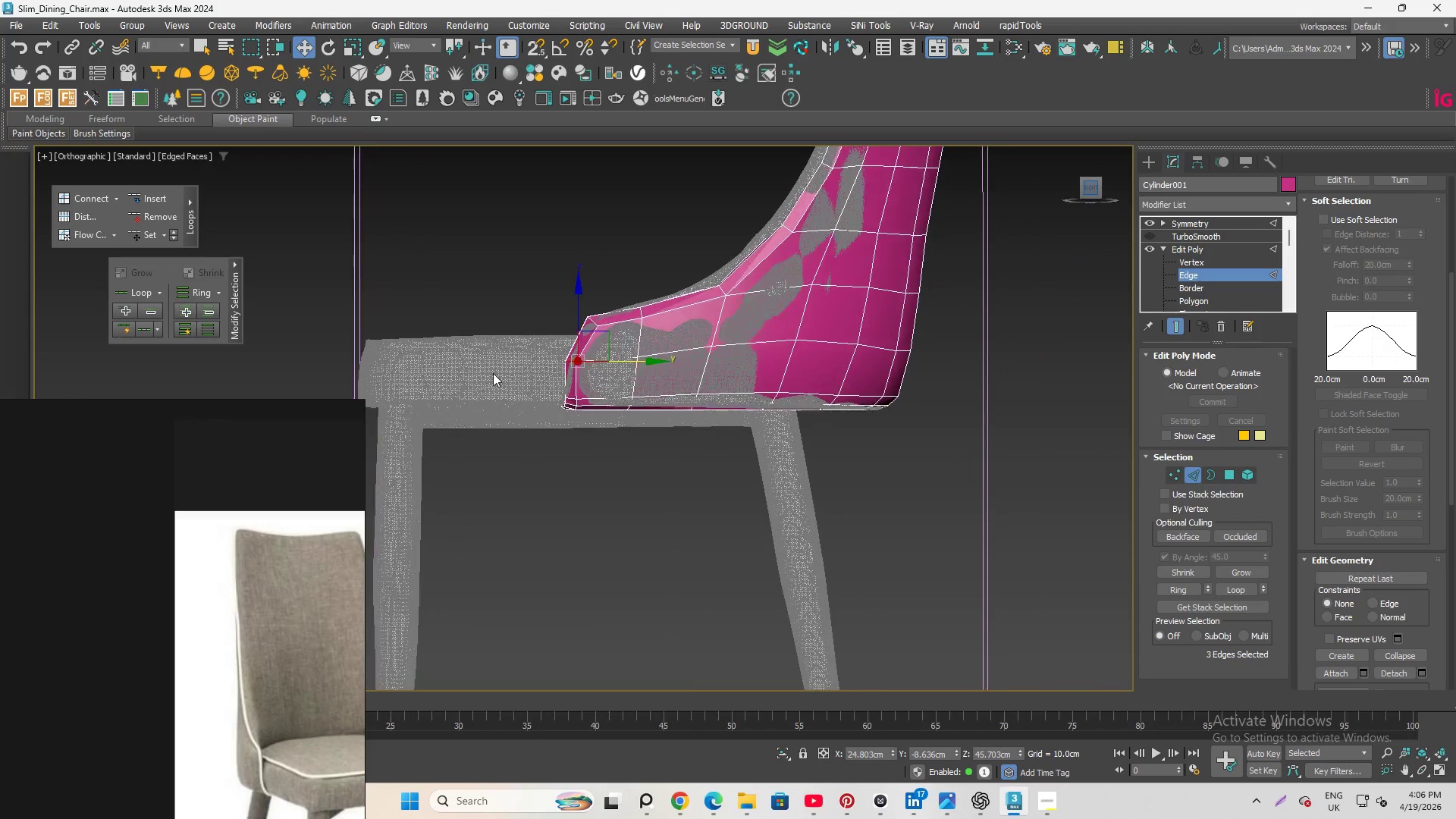 
scroll: coordinate [527, 354], scroll_direction: up, amount: 3.0
 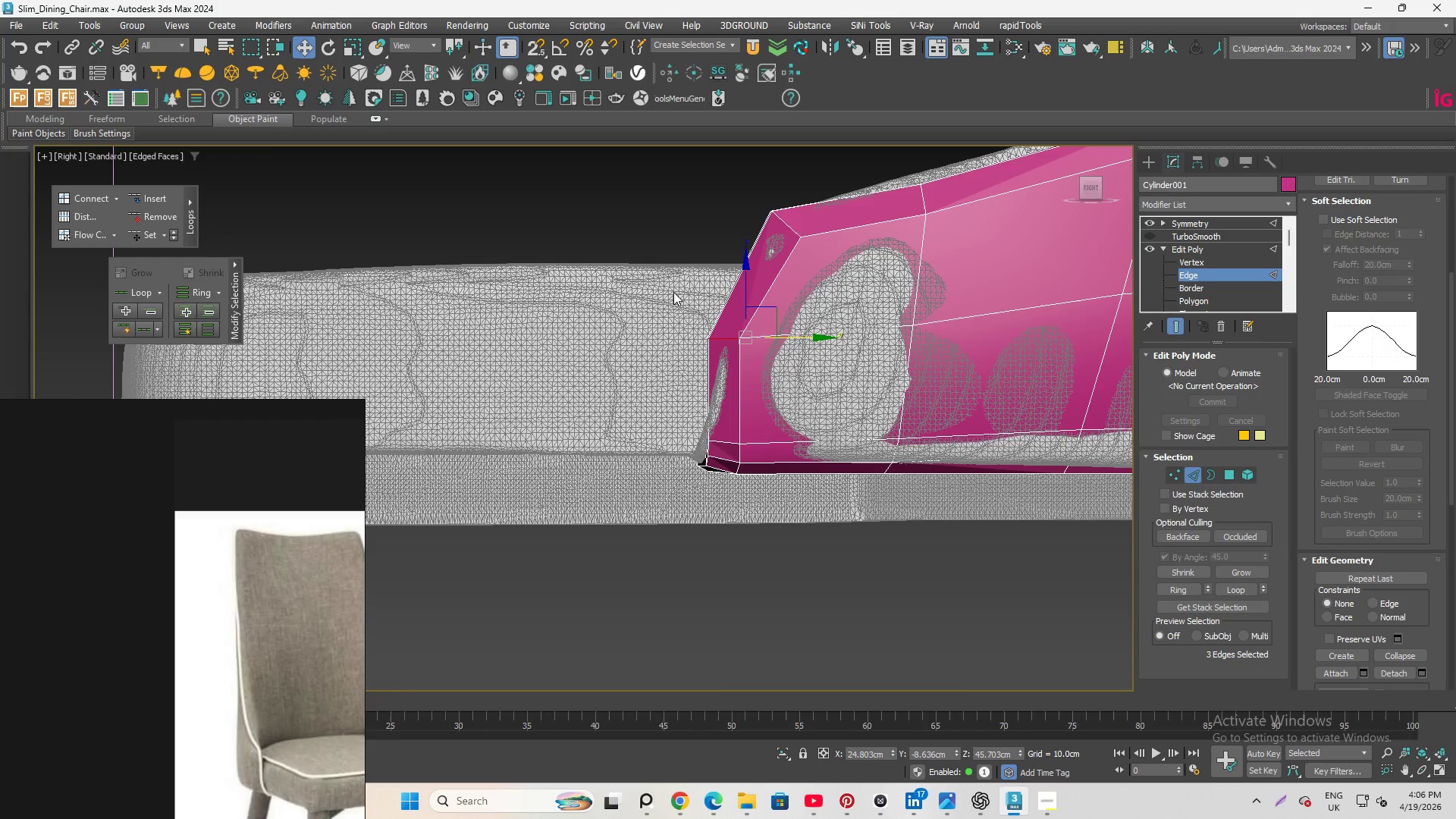 
hold_key(key=ShiftLeft, duration=1.89)
 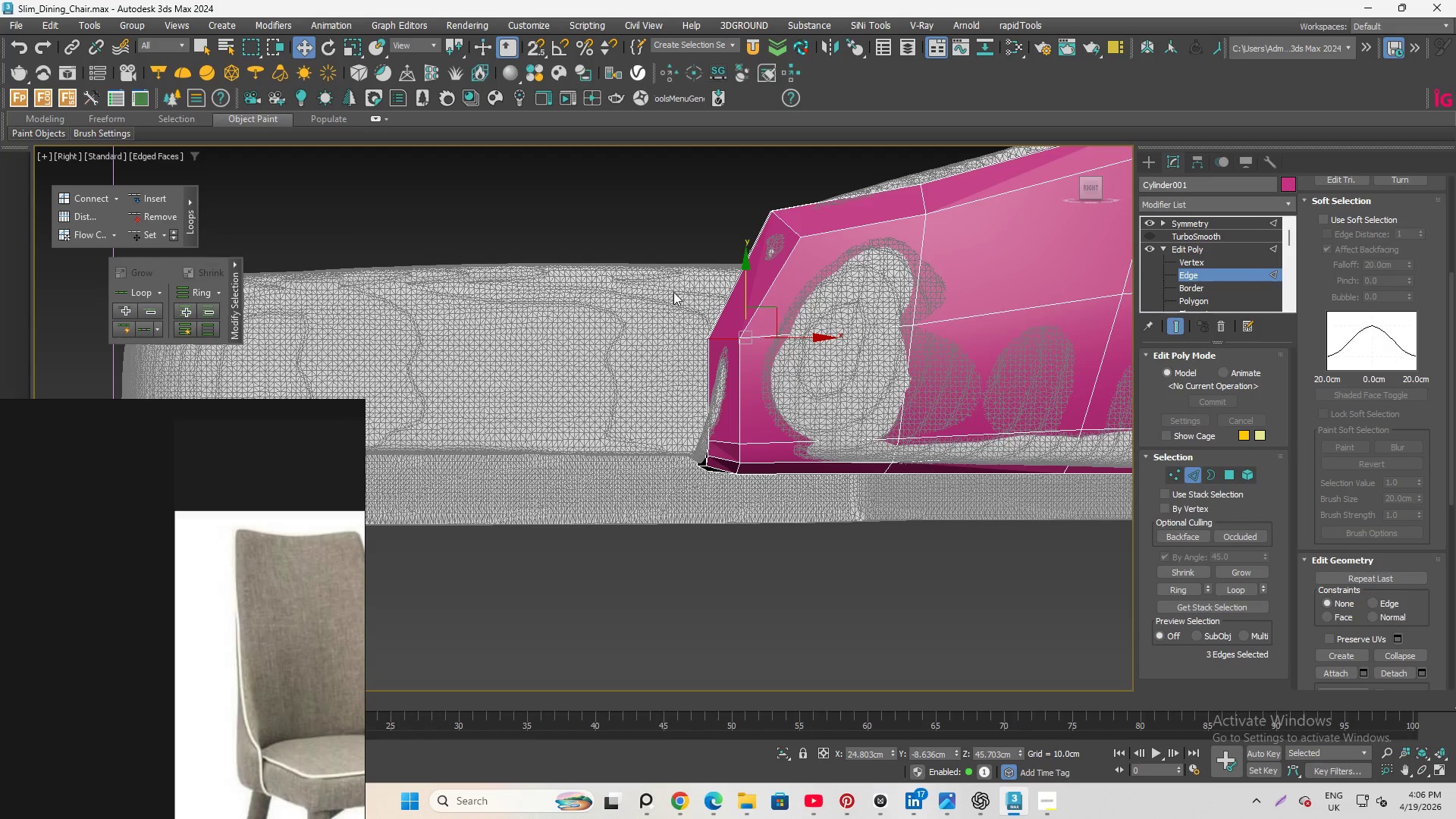 
hold_key(key=X, duration=0.36)
 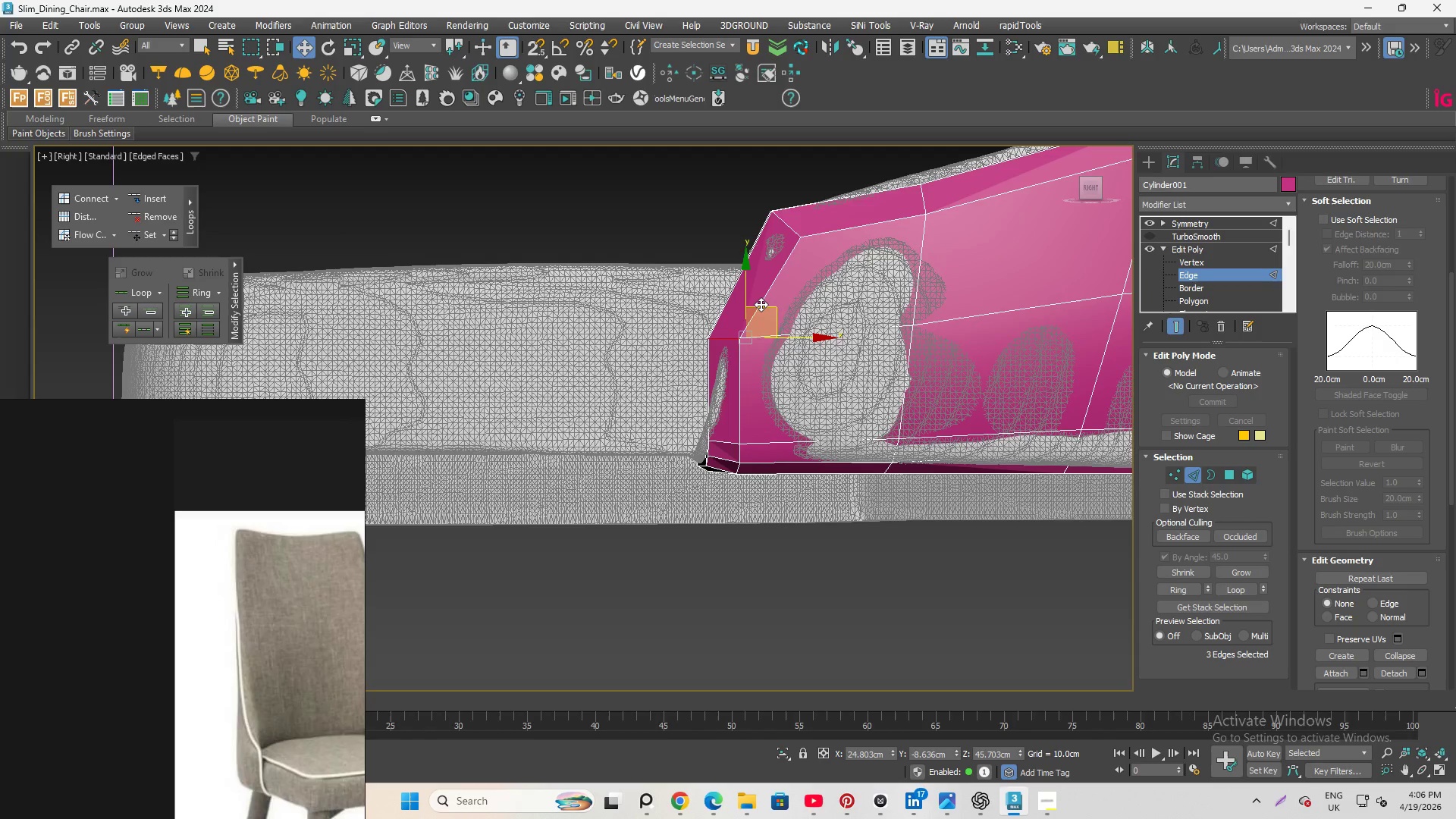 
scroll: coordinate [770, 329], scroll_direction: up, amount: 2.0
 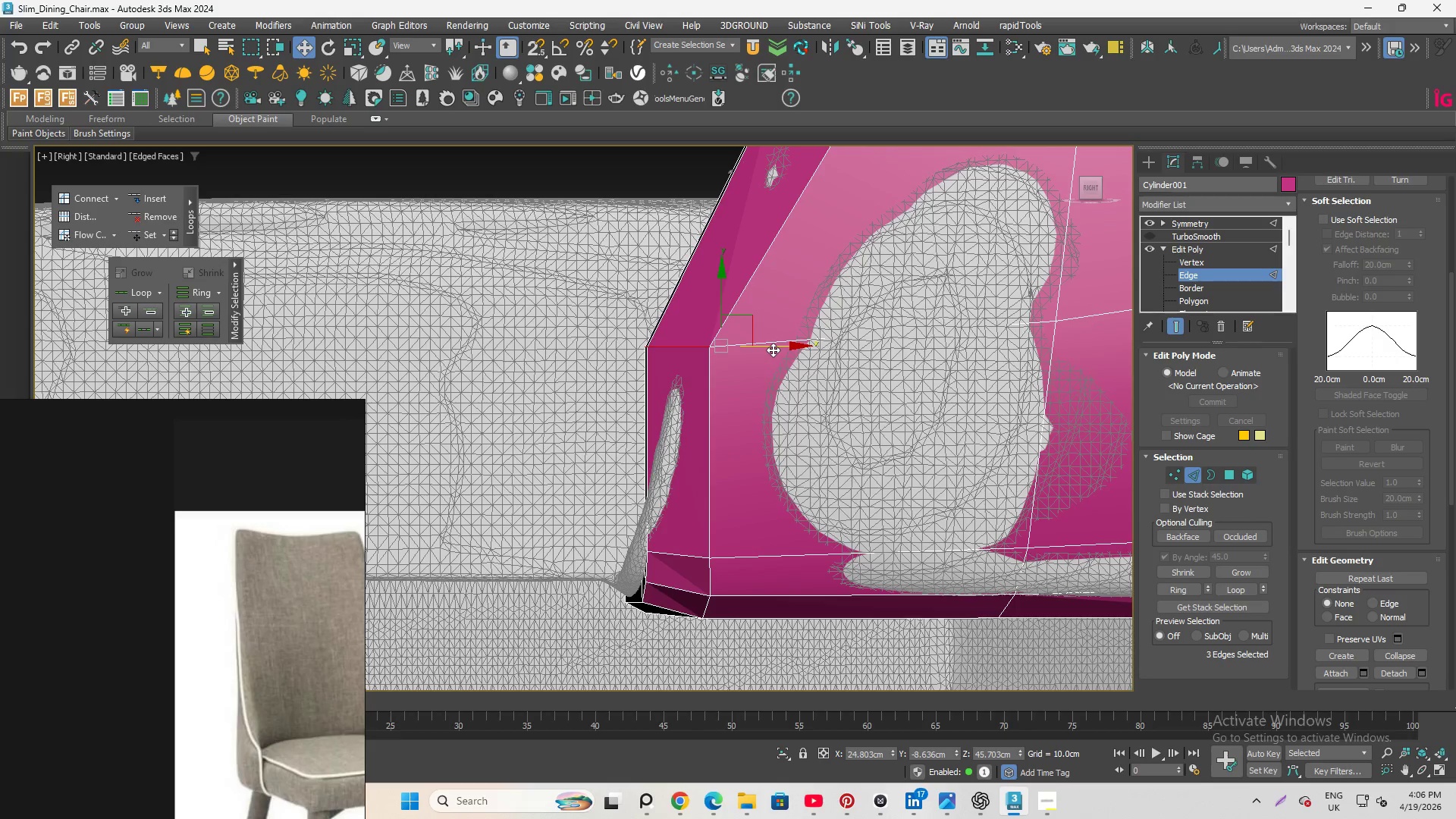 
left_click_drag(start_coordinate=[773, 350], to_coordinate=[819, 347])
 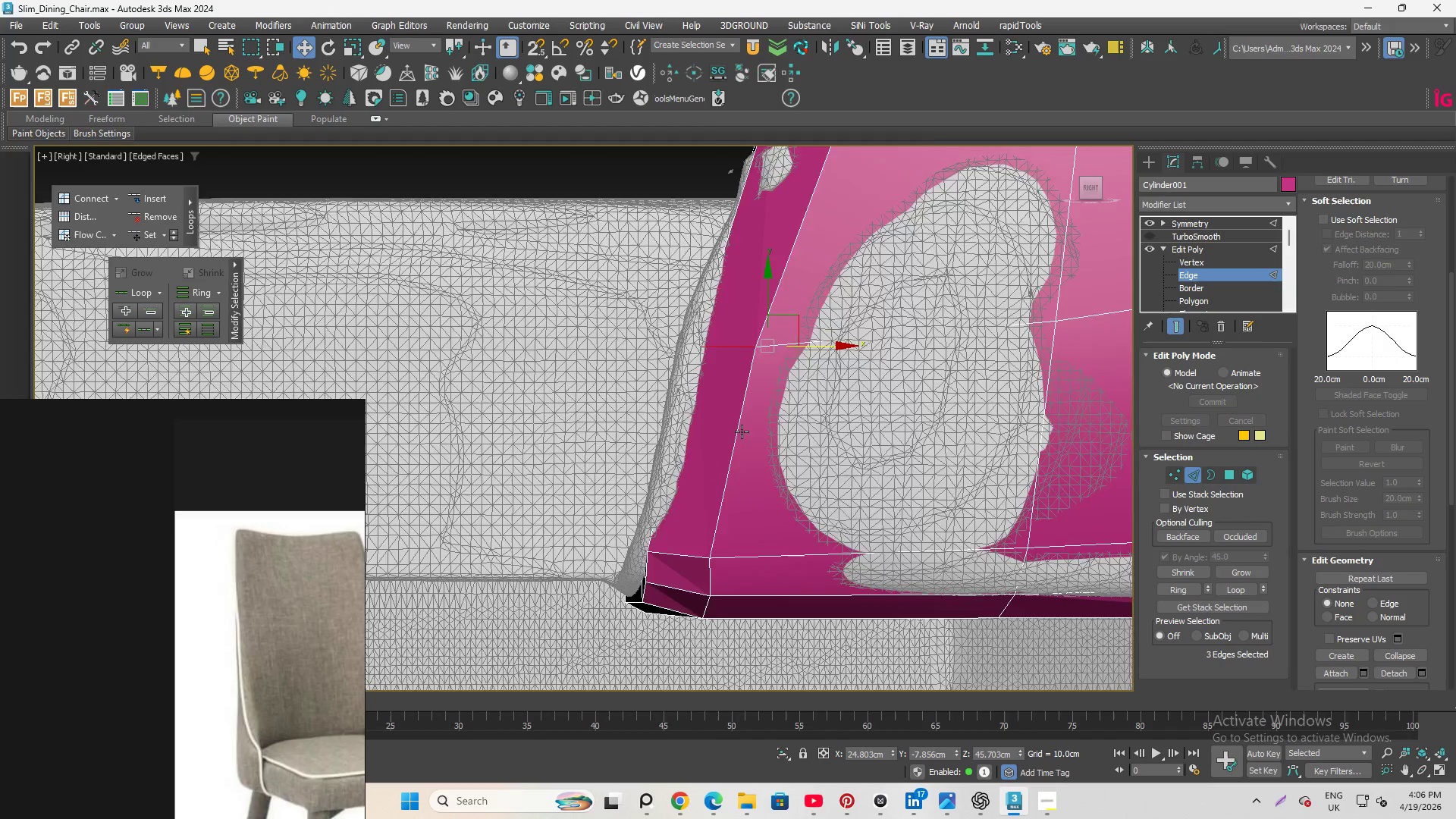 
scroll: coordinate [767, 378], scroll_direction: down, amount: 1.0
 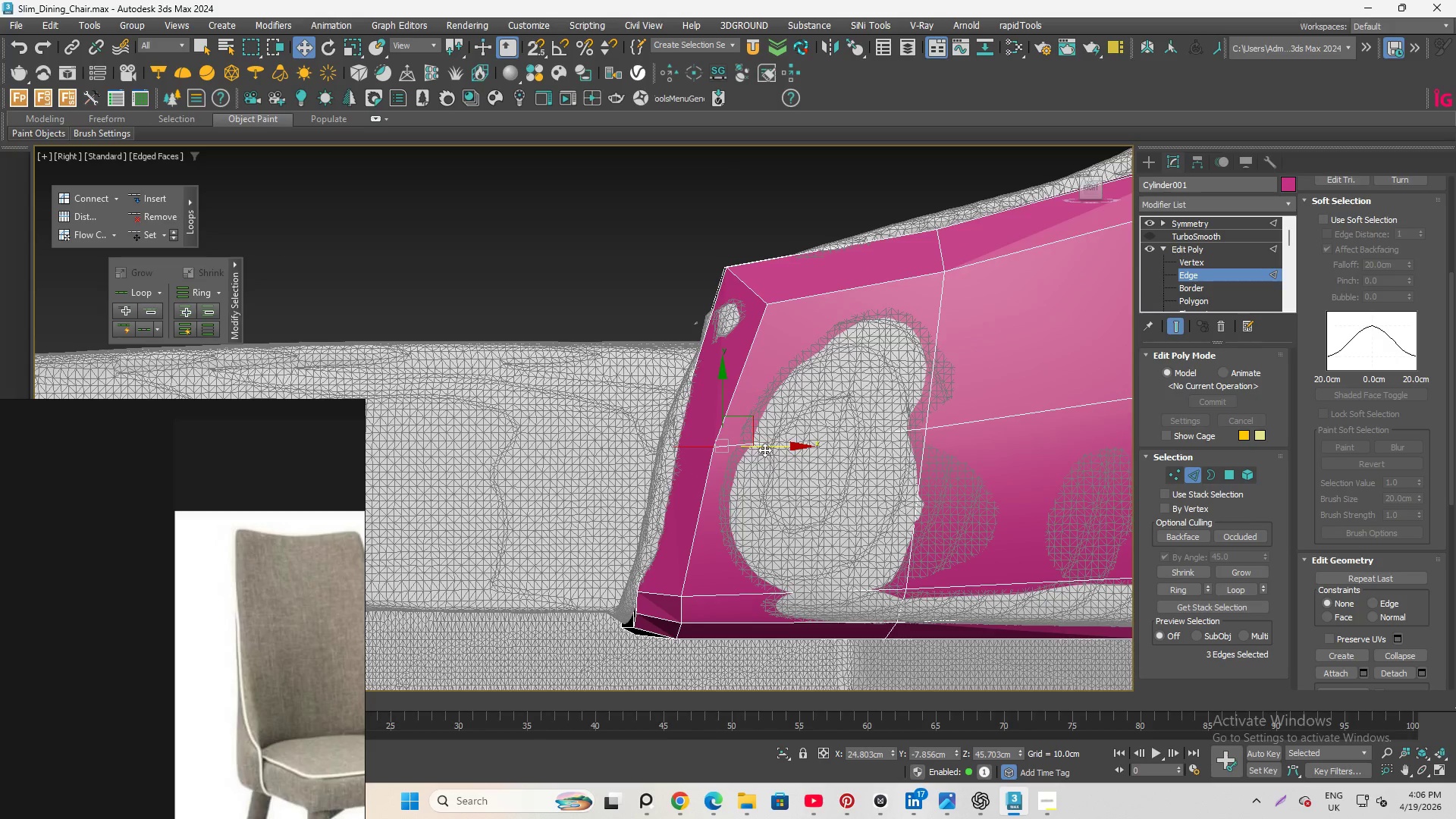 
left_click_drag(start_coordinate=[767, 446], to_coordinate=[772, 450])
 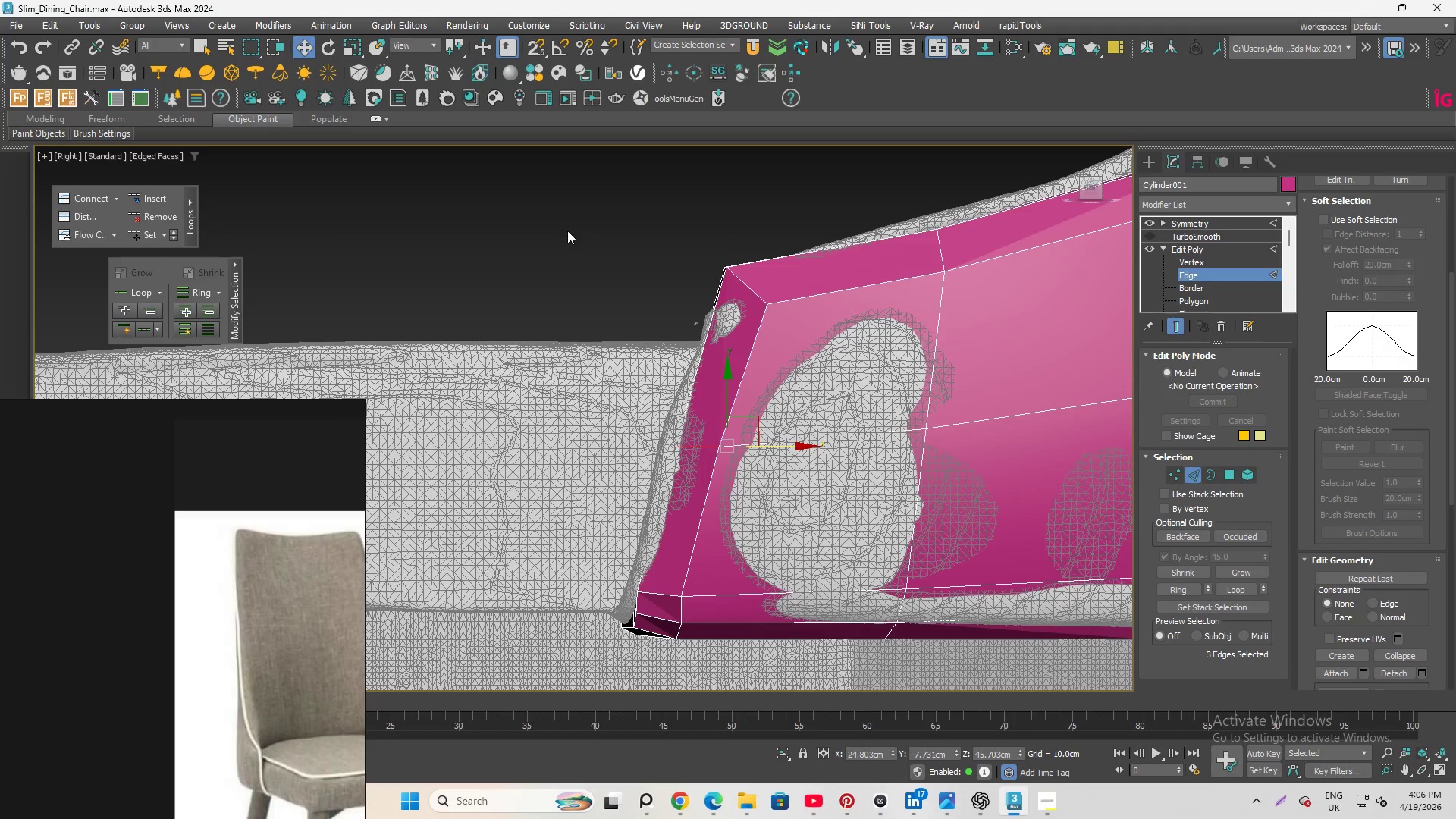 
left_click([567, 231])
 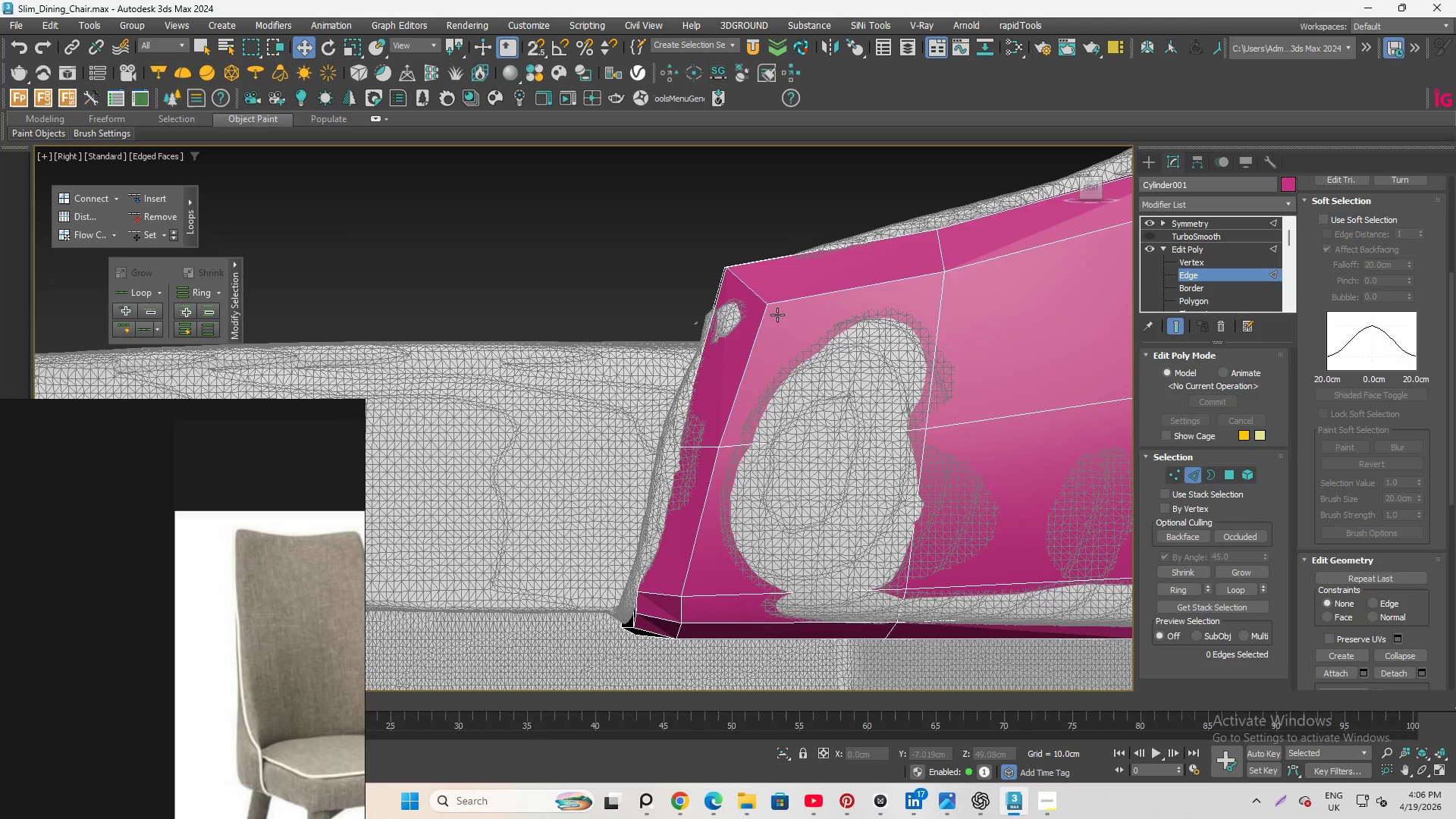 
scroll: coordinate [766, 526], scroll_direction: down, amount: 2.0
 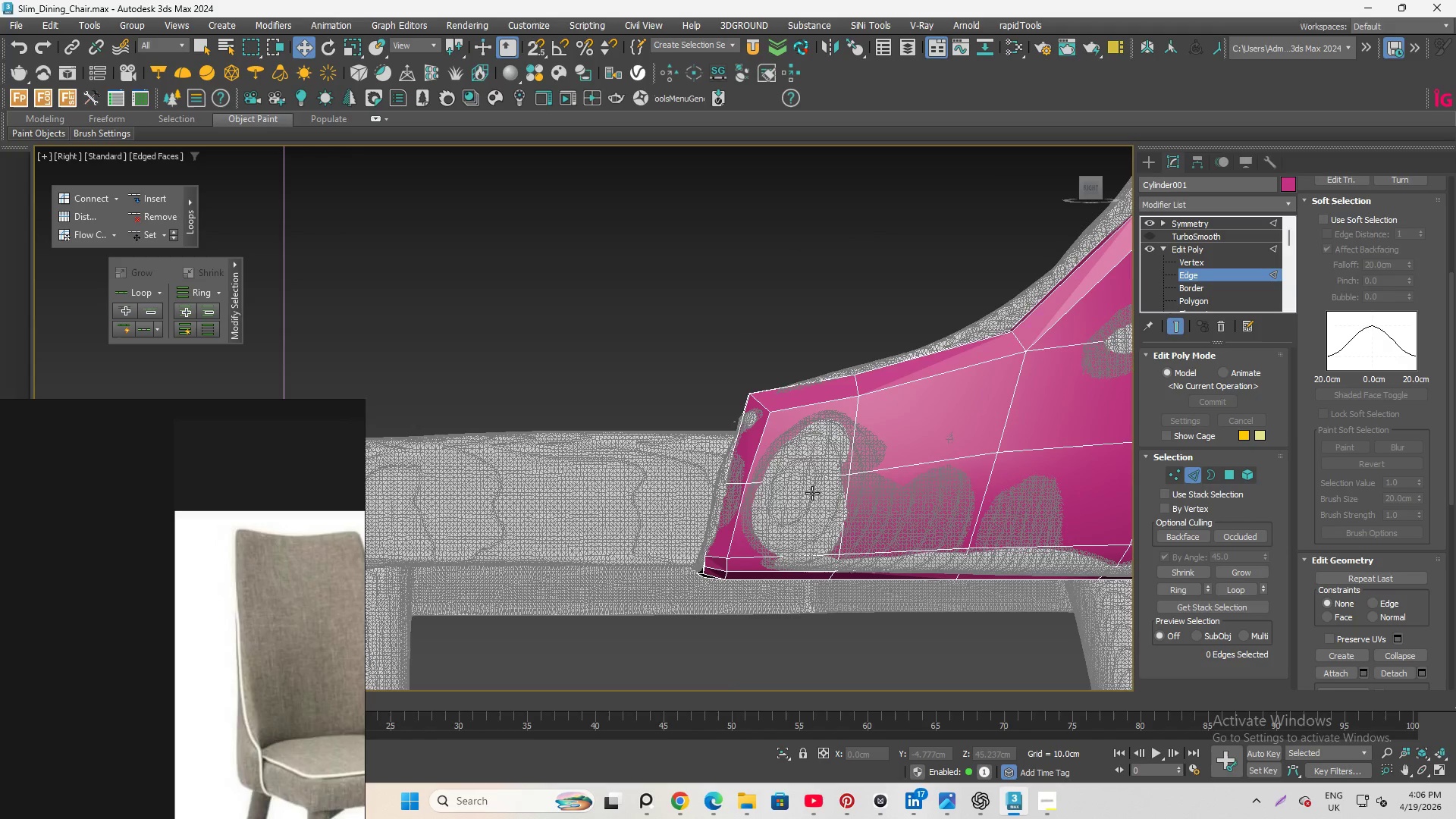 
hold_key(key=AltLeft, duration=3.19)
 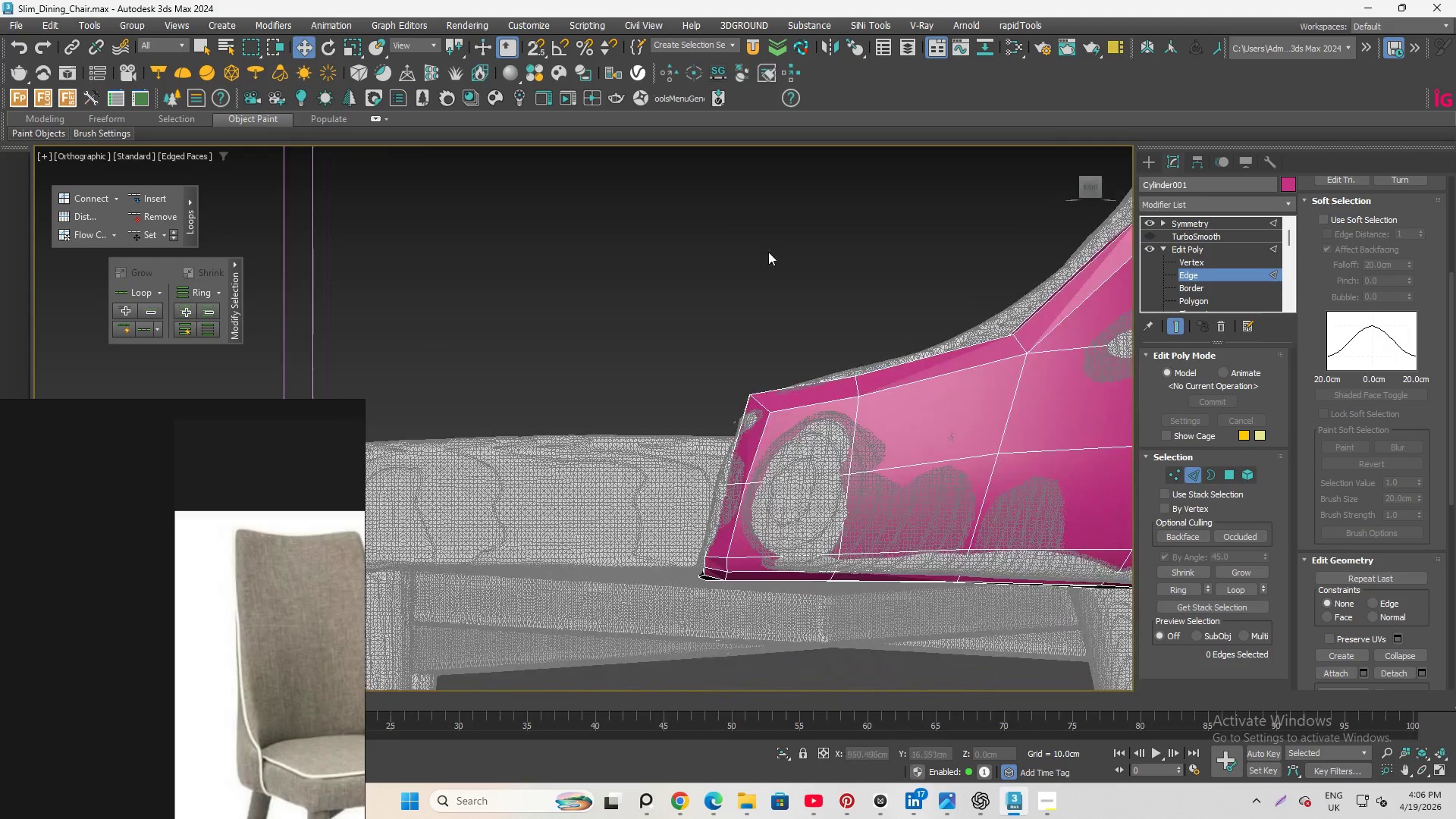 
scroll: coordinate [755, 256], scroll_direction: down, amount: 1.0
 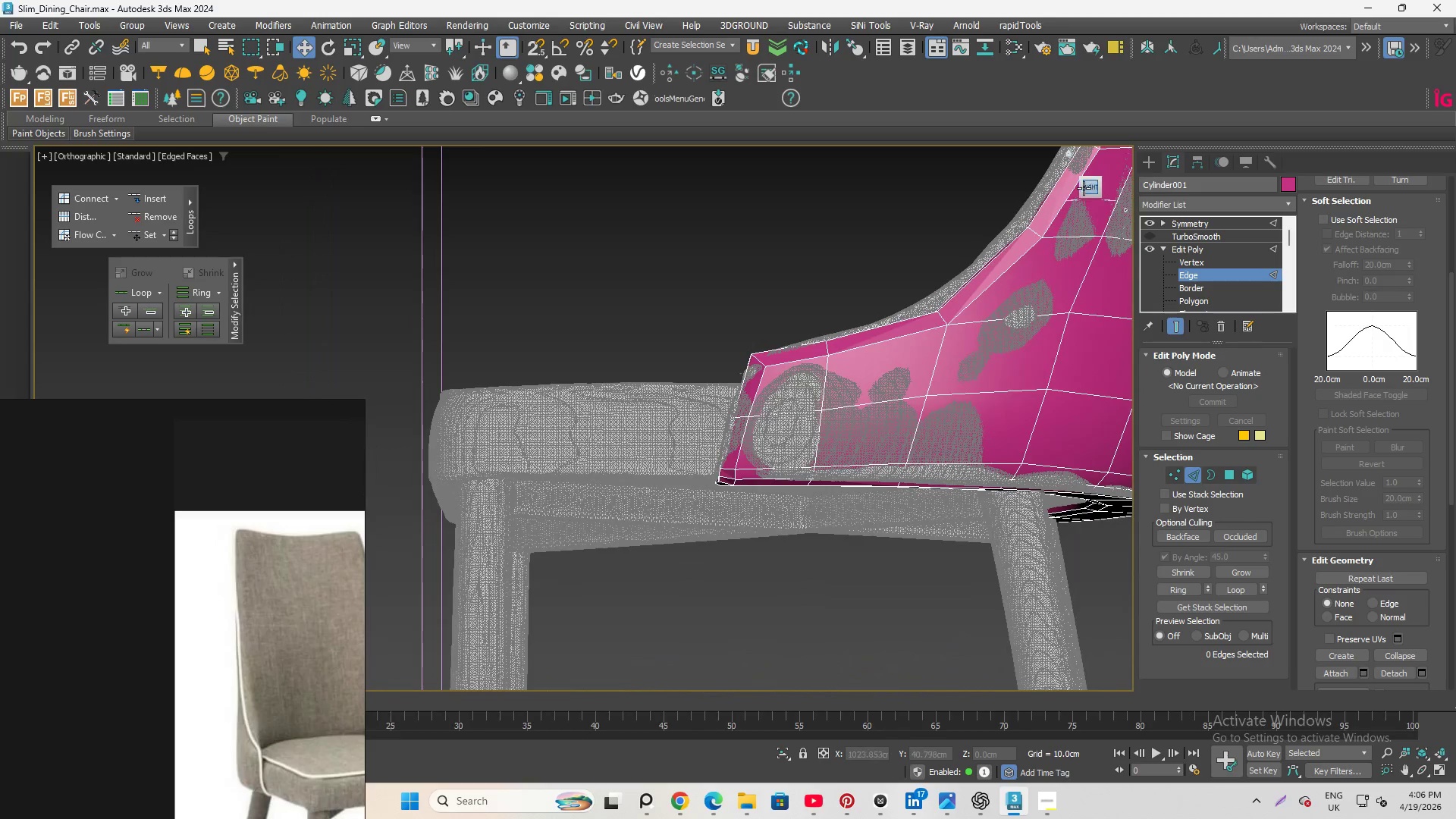 
left_click([1090, 190])
 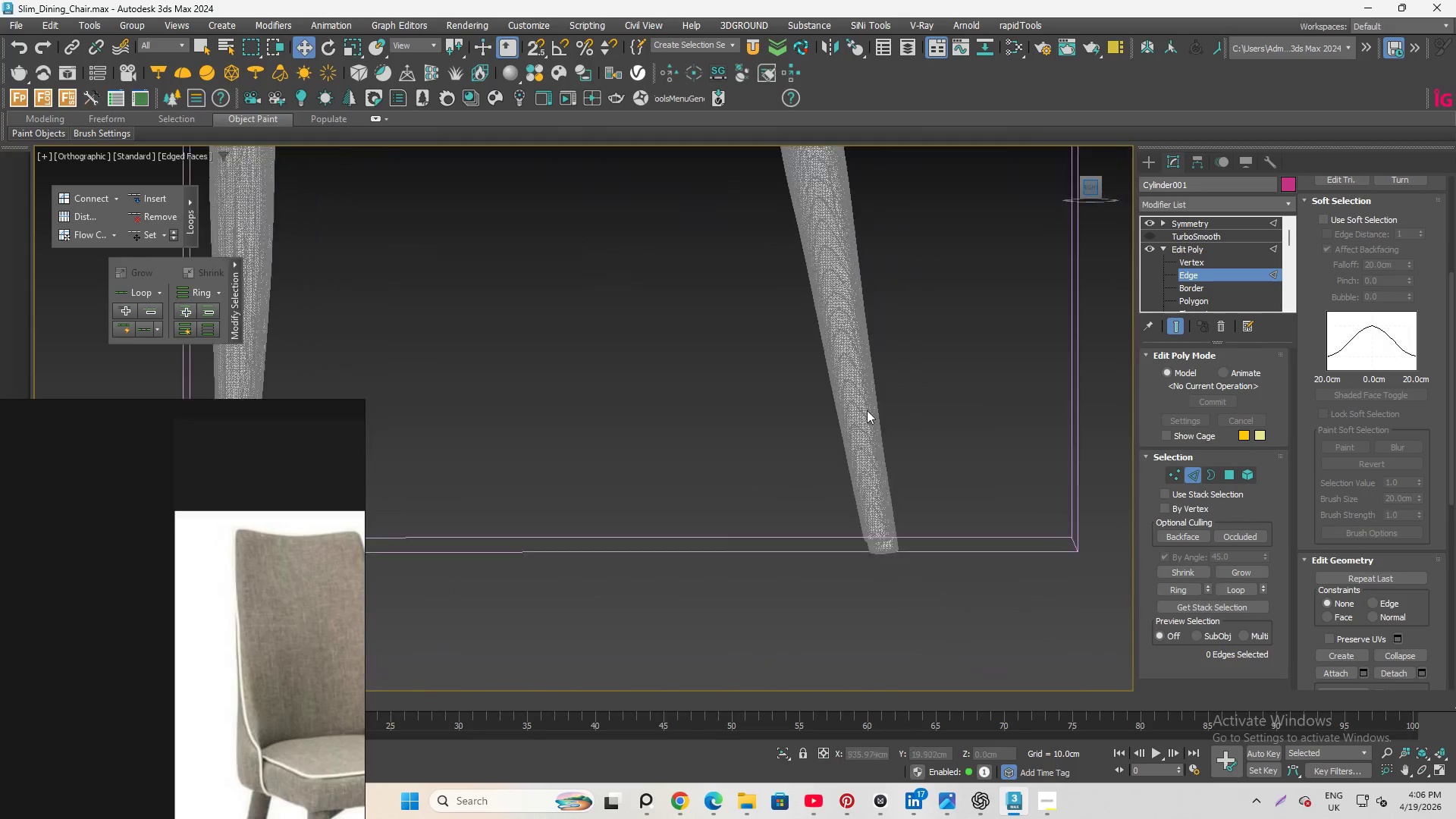 
scroll: coordinate [872, 487], scroll_direction: down, amount: 9.0
 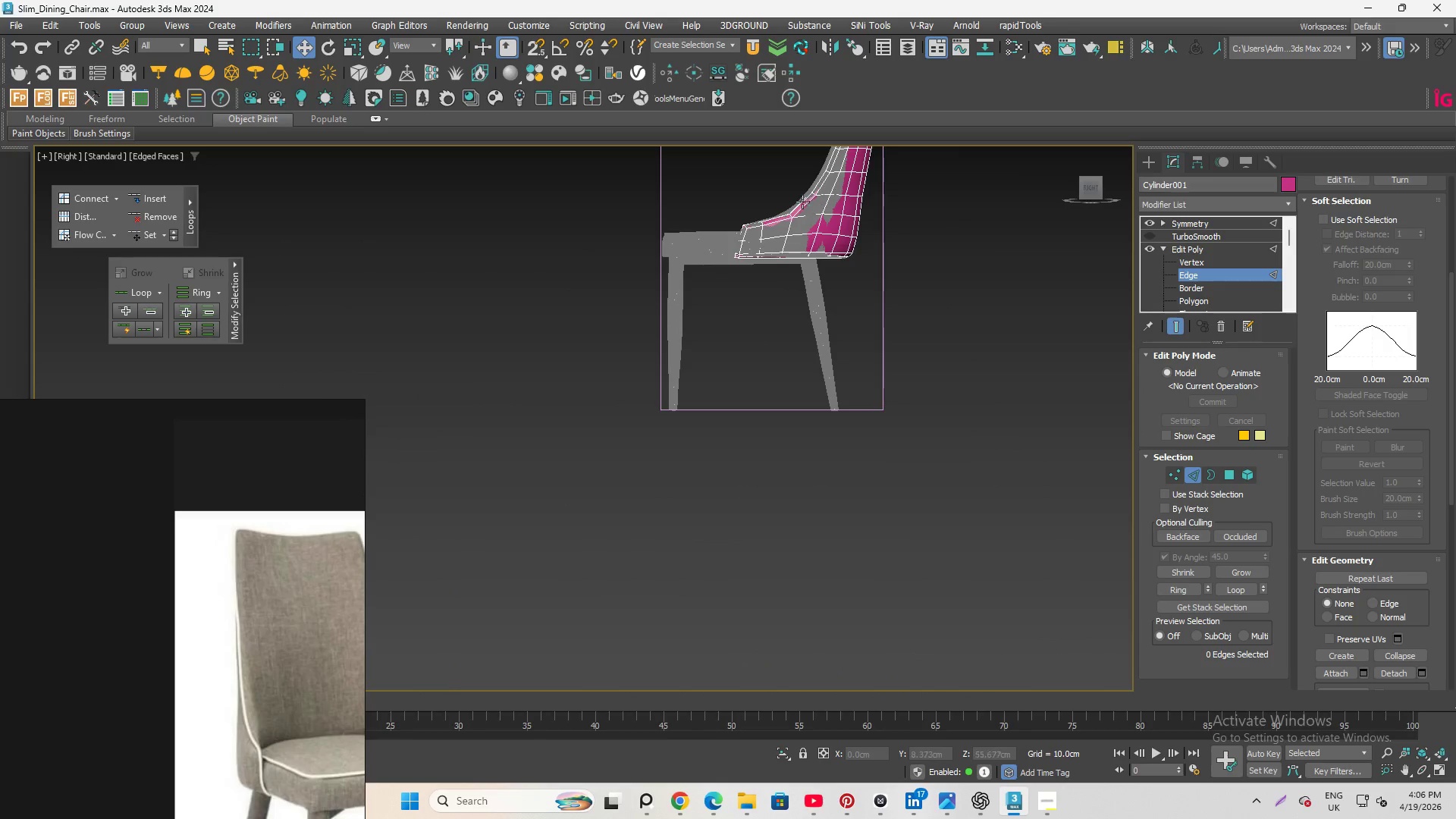 
scroll: coordinate [760, 156], scroll_direction: up, amount: 5.0
 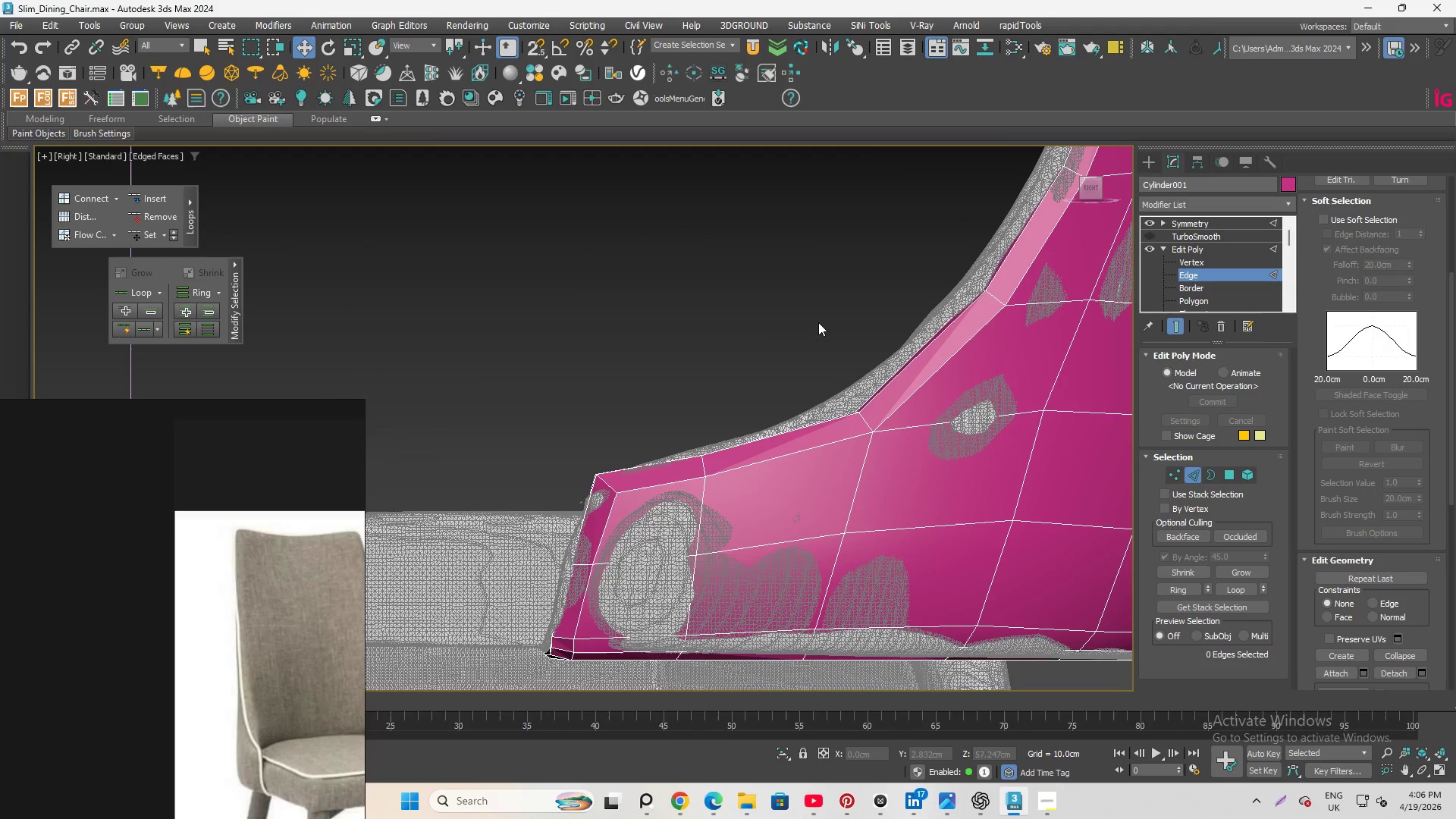 
key(Control+S)
 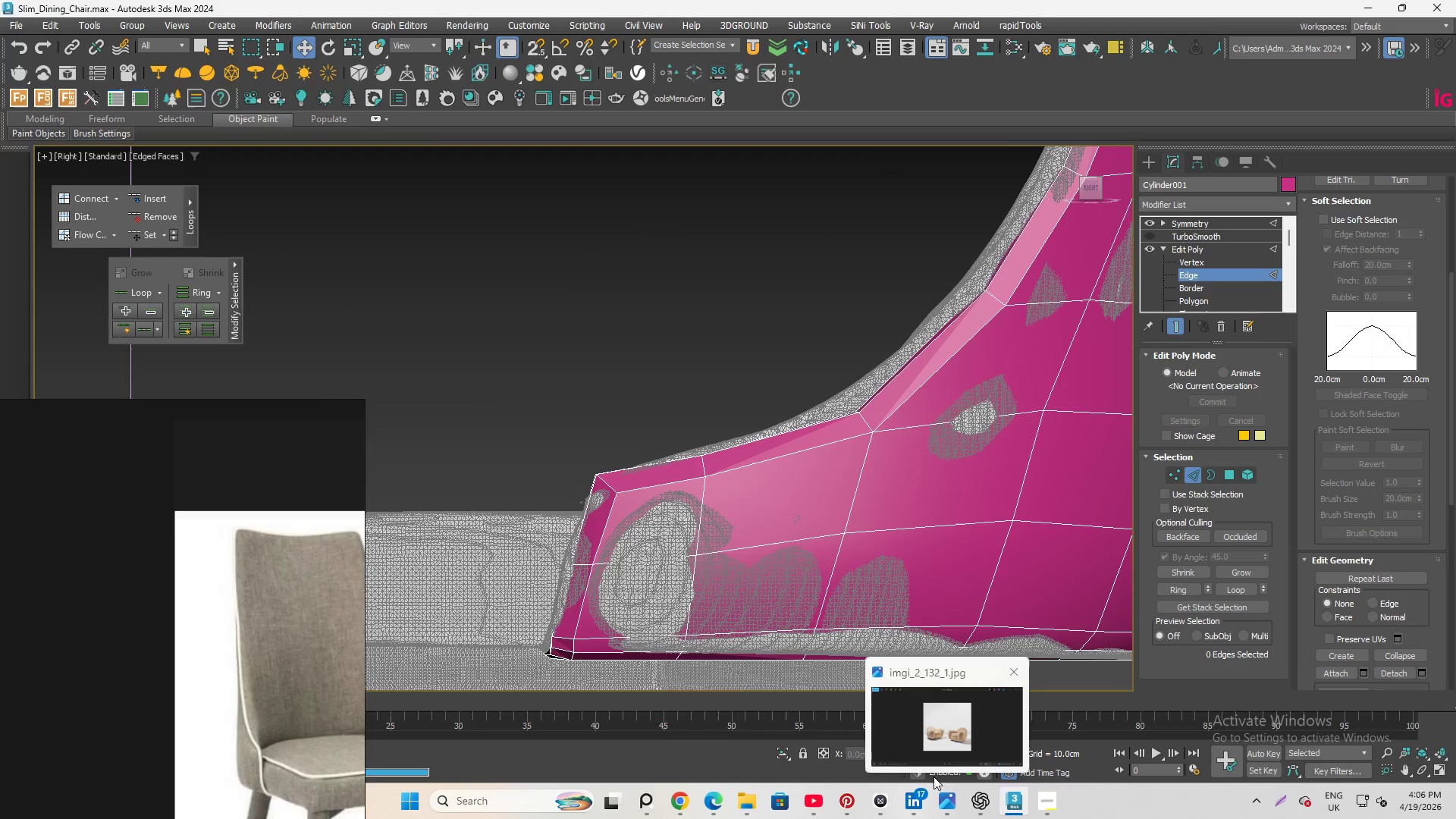 
left_click([1050, 799])